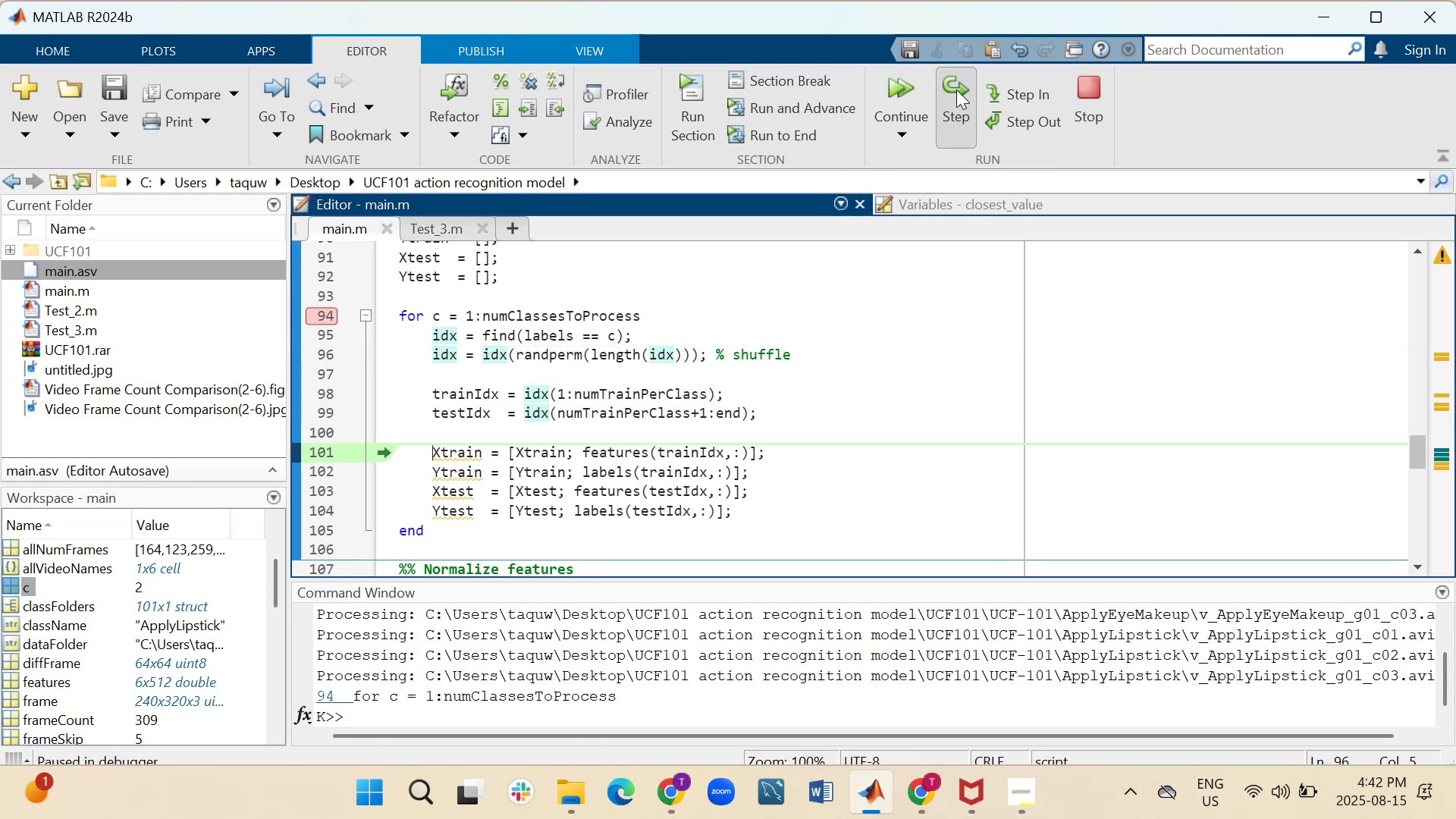 
triple_click([956, 89])
 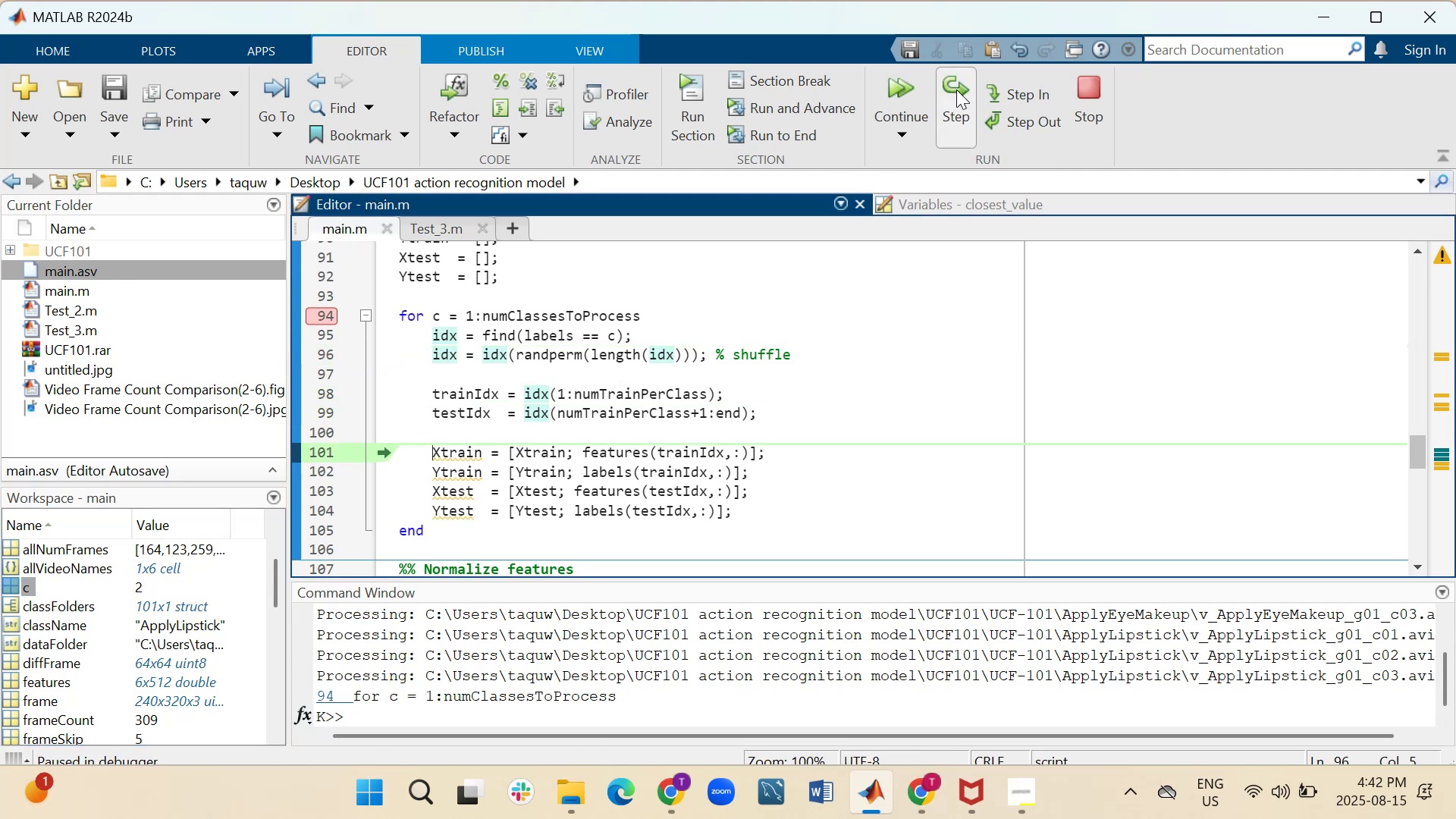 
triple_click([956, 89])
 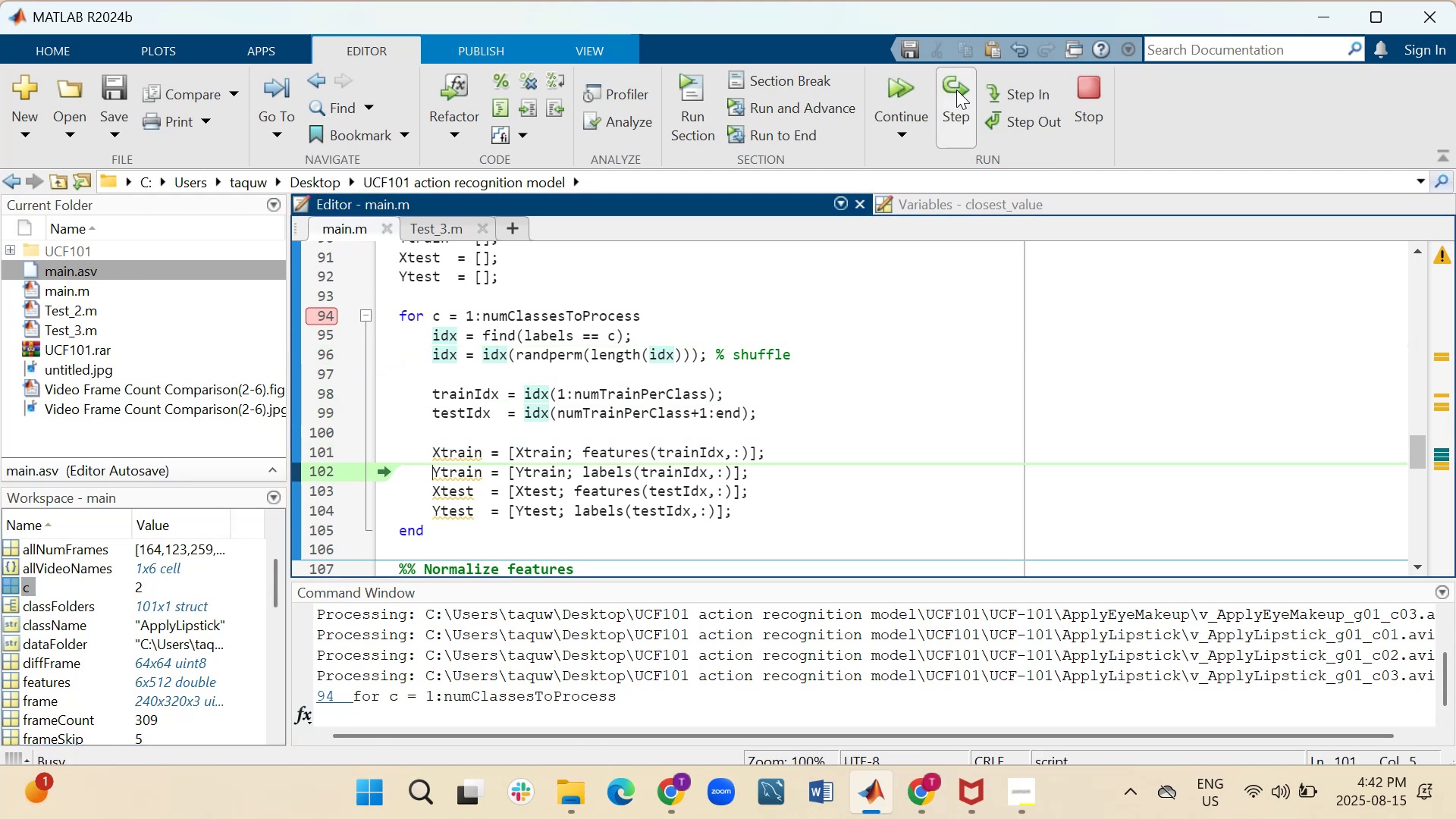 
triple_click([956, 89])
 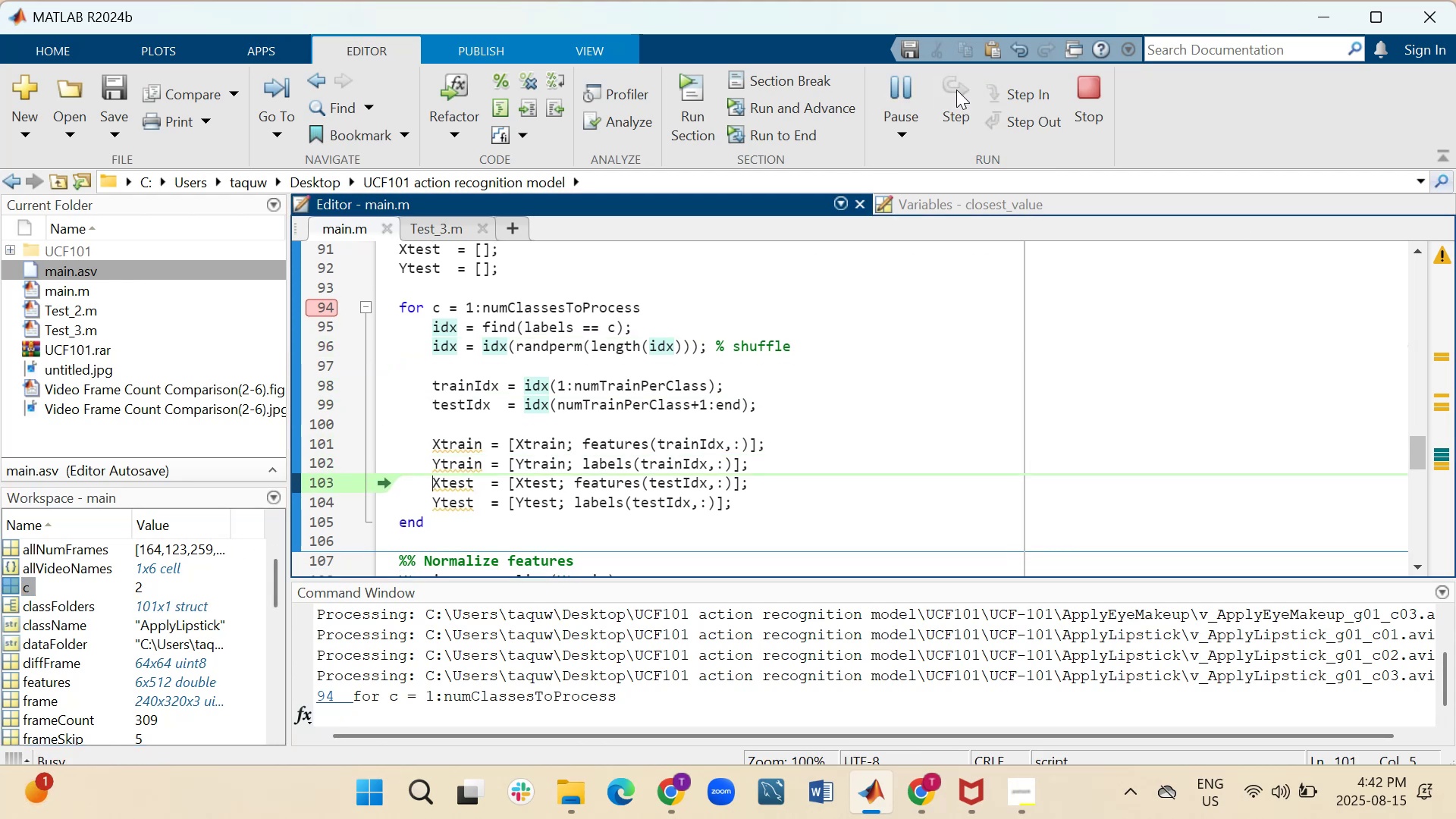 
triple_click([956, 89])
 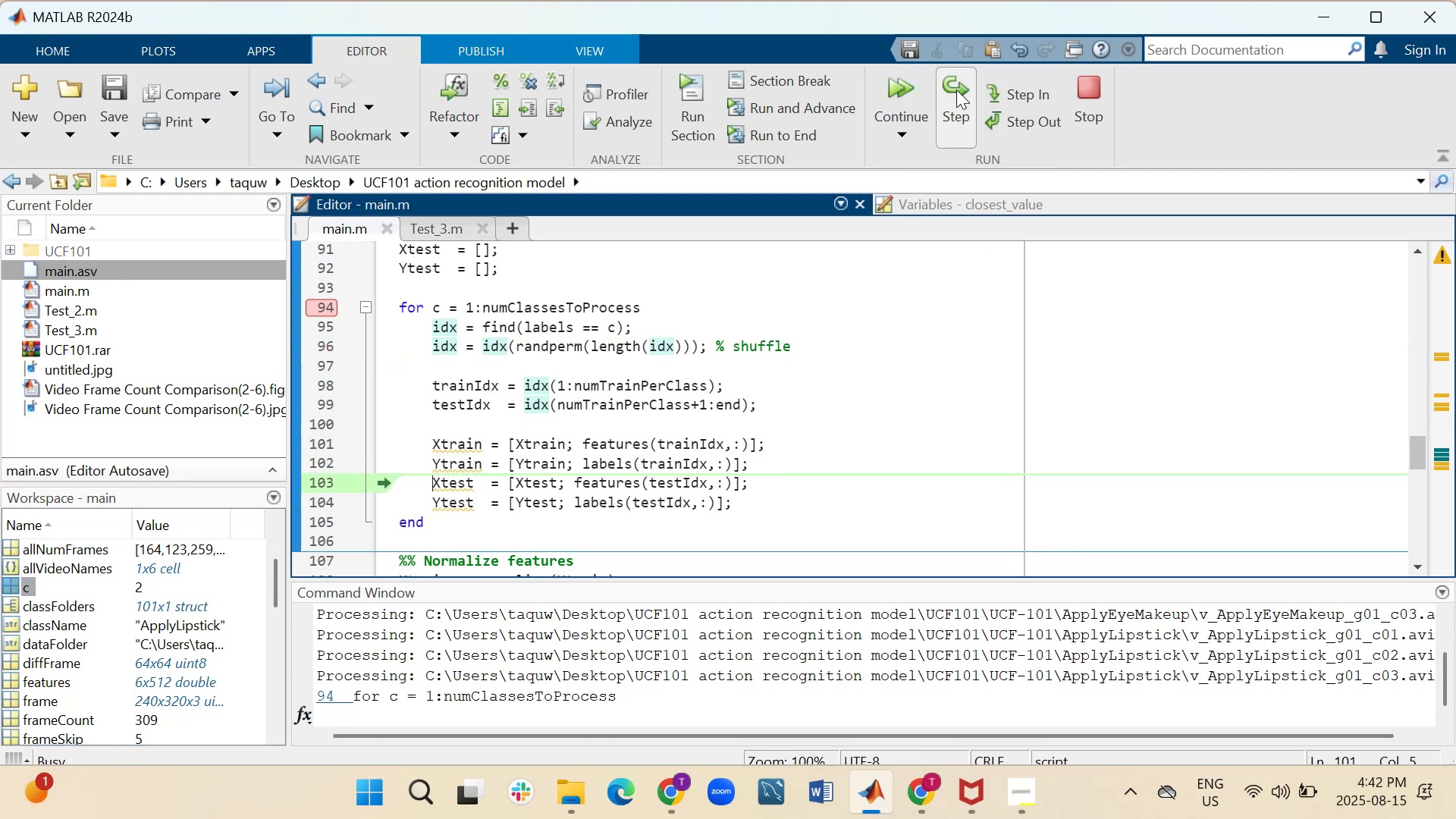 
triple_click([956, 89])
 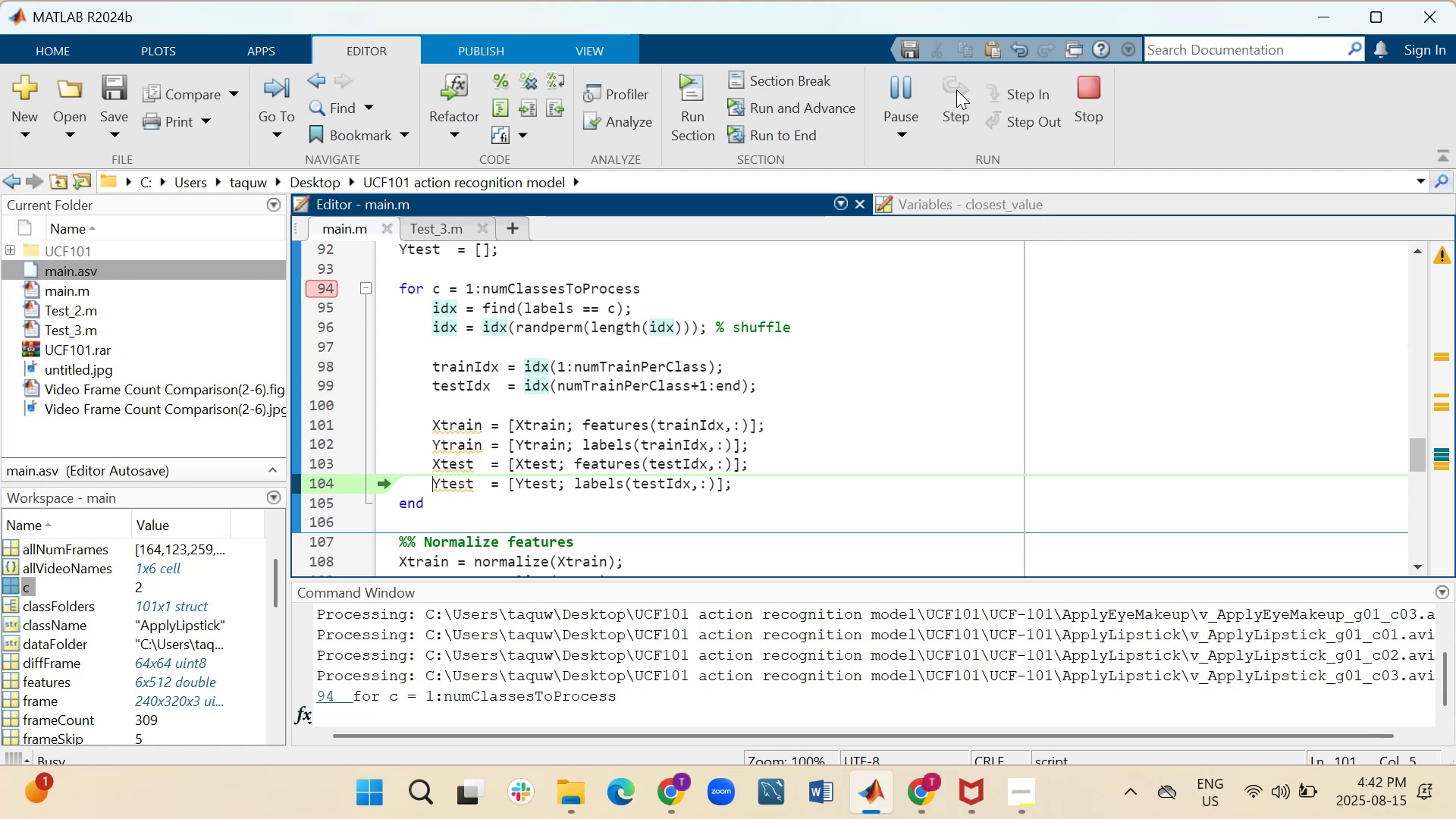 
triple_click([956, 89])
 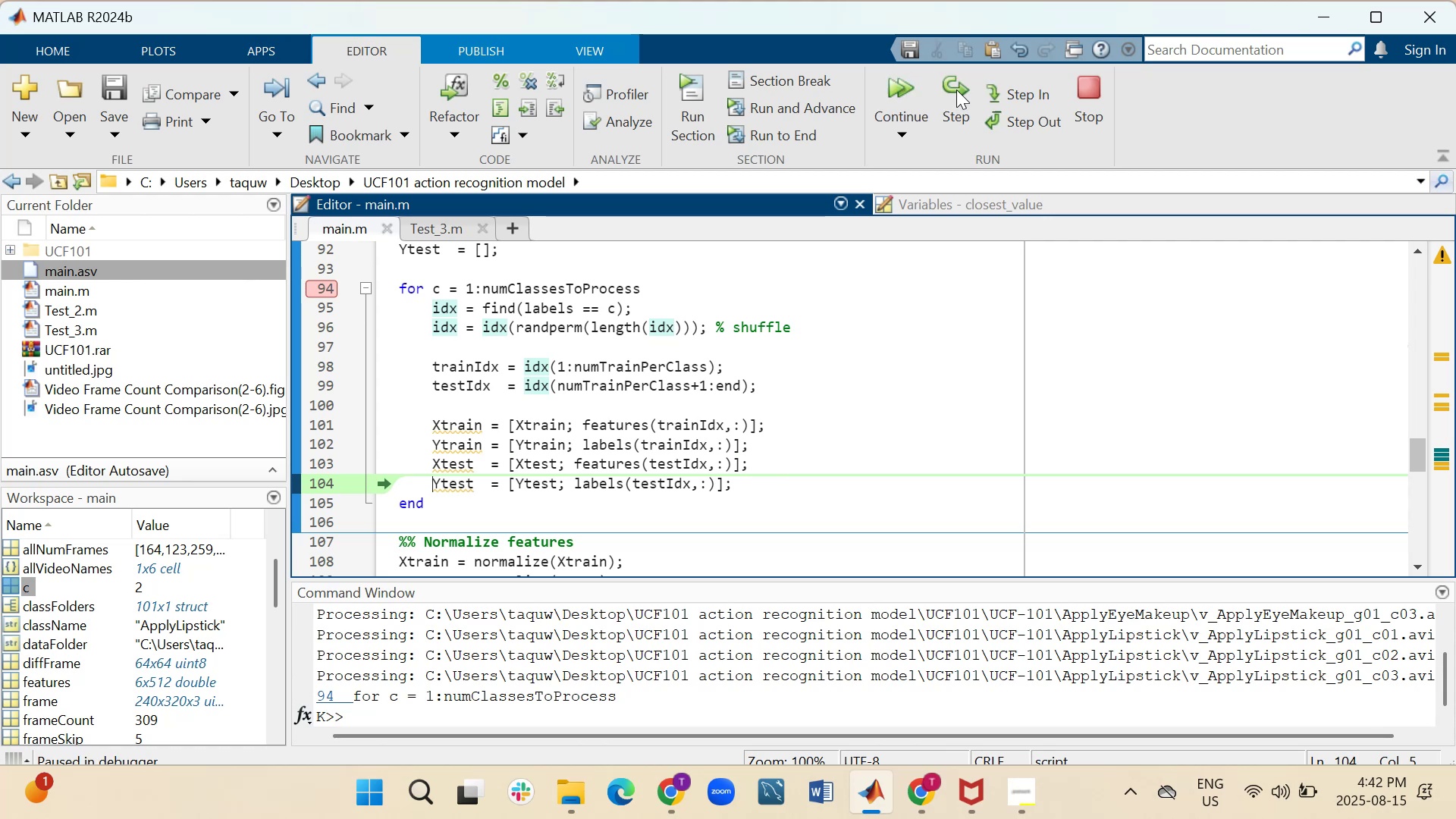 
triple_click([956, 89])
 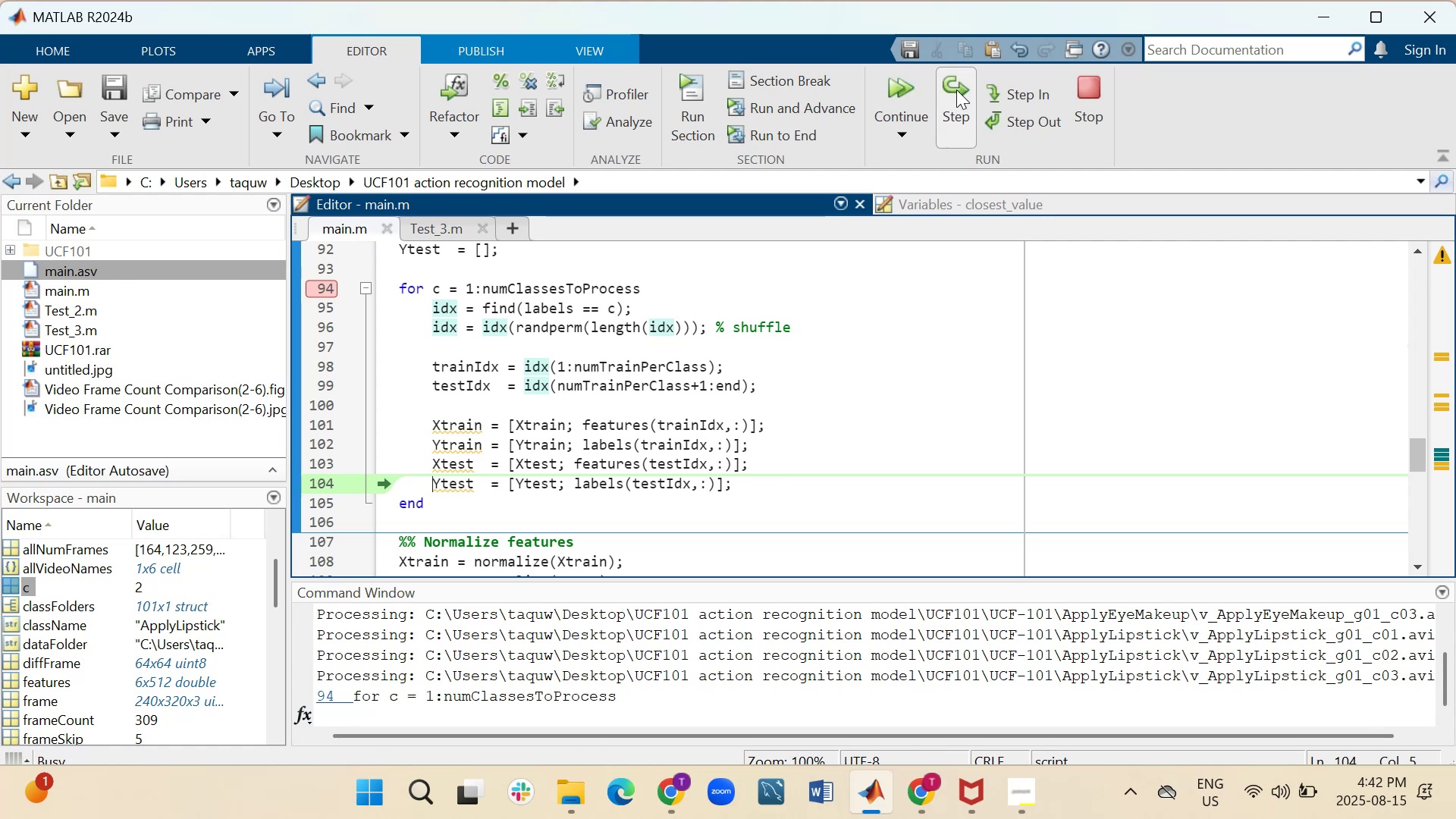 
triple_click([956, 89])
 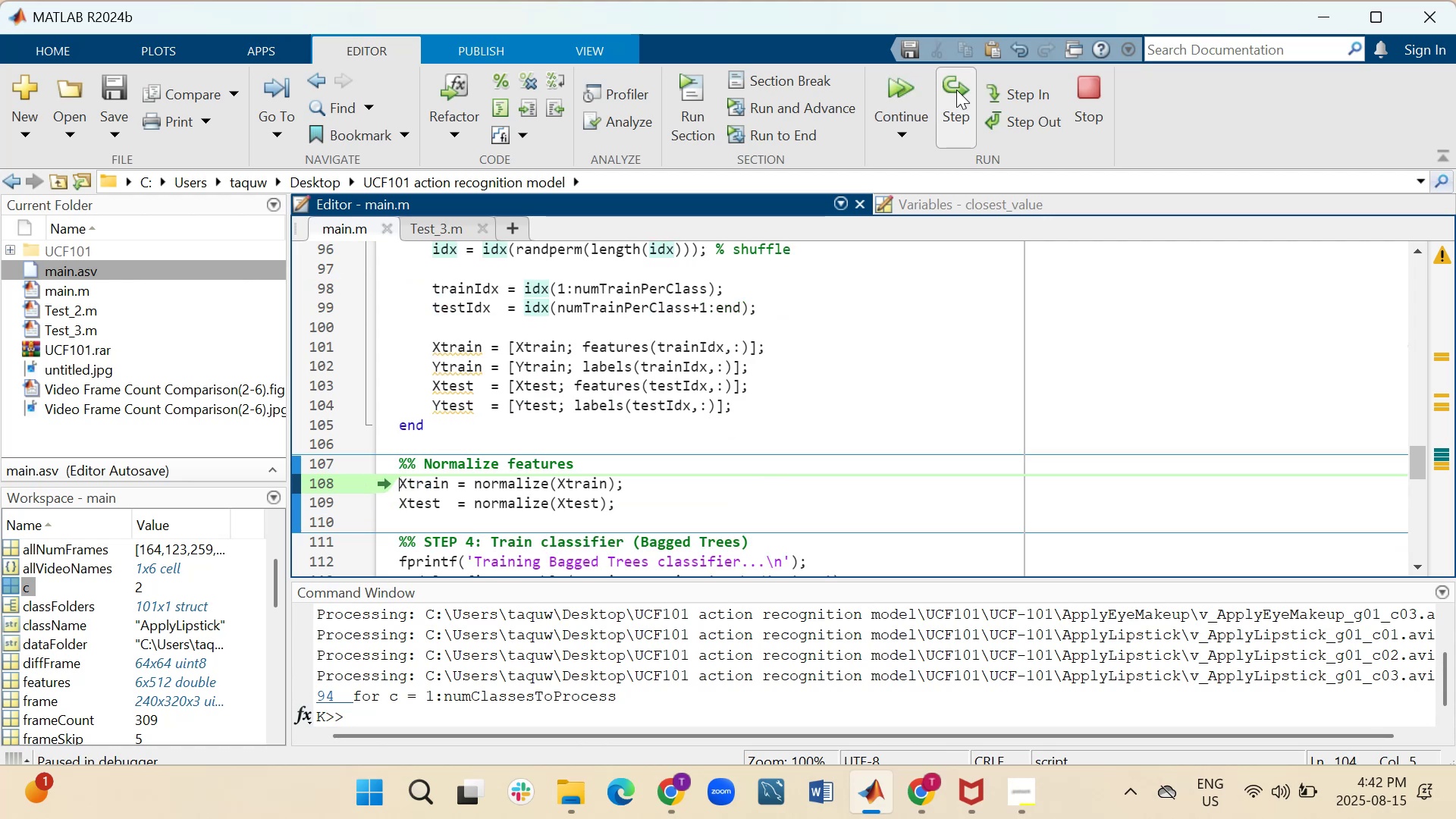 
triple_click([956, 89])
 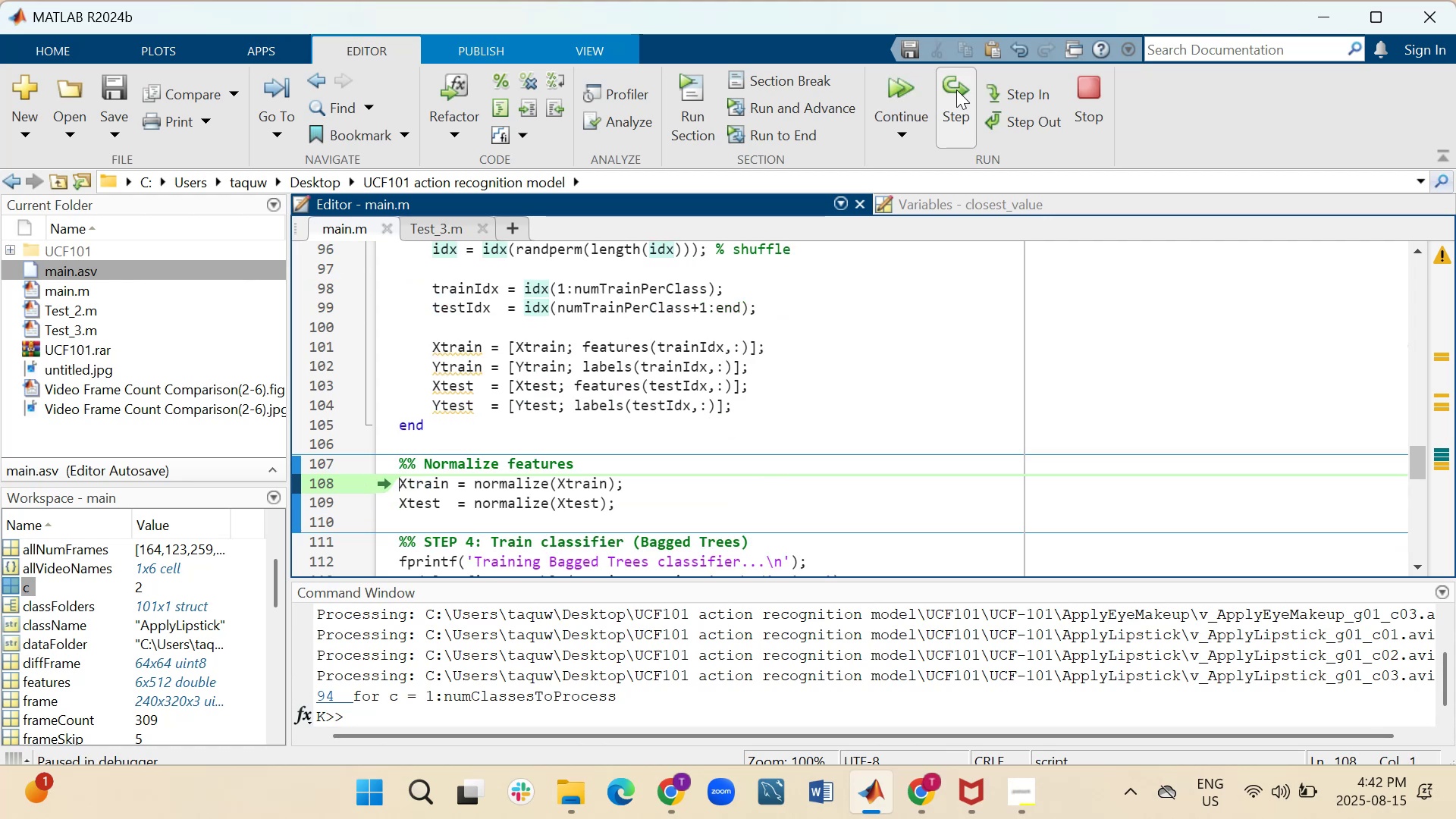 
triple_click([956, 89])
 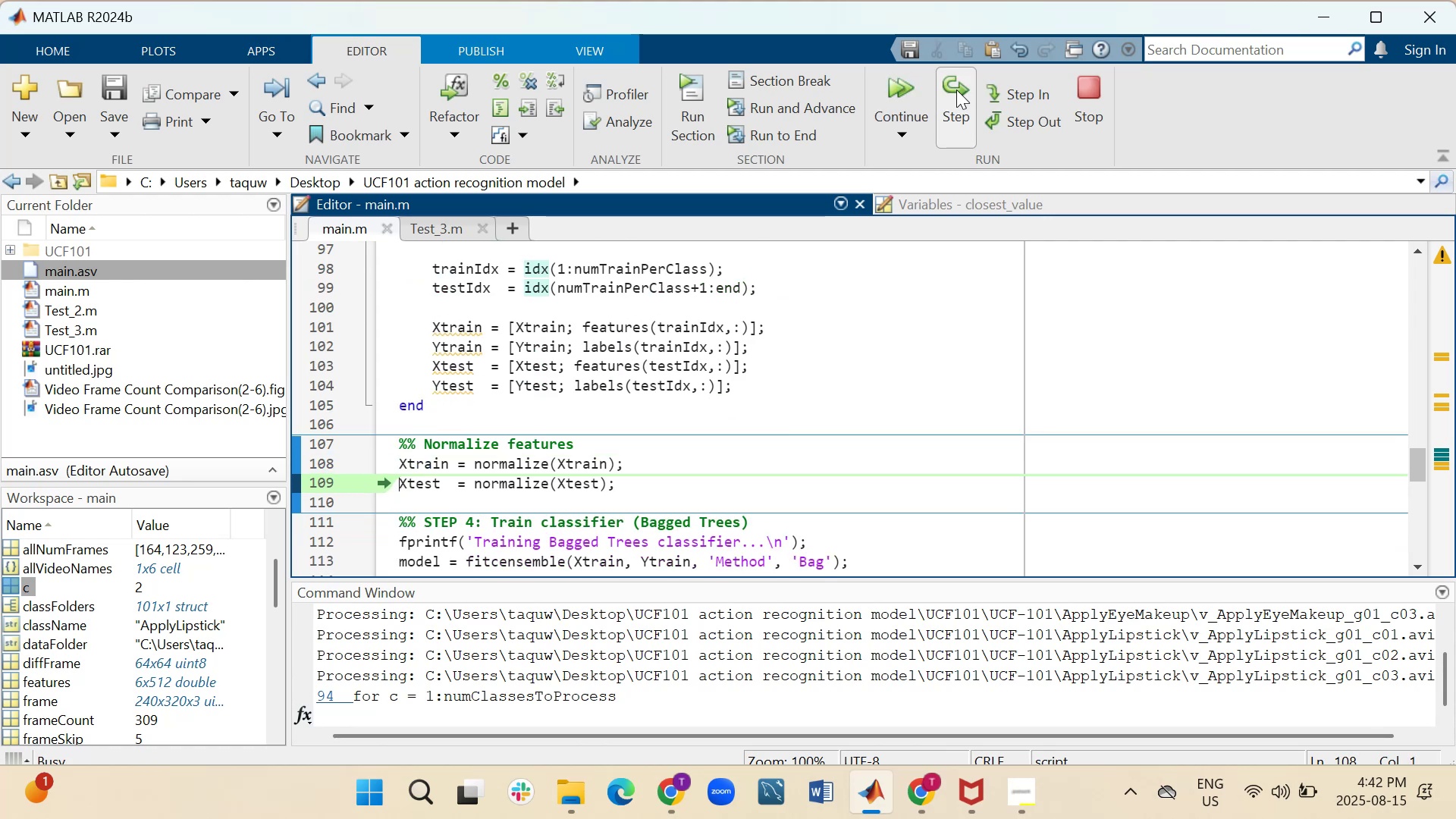 
triple_click([956, 89])
 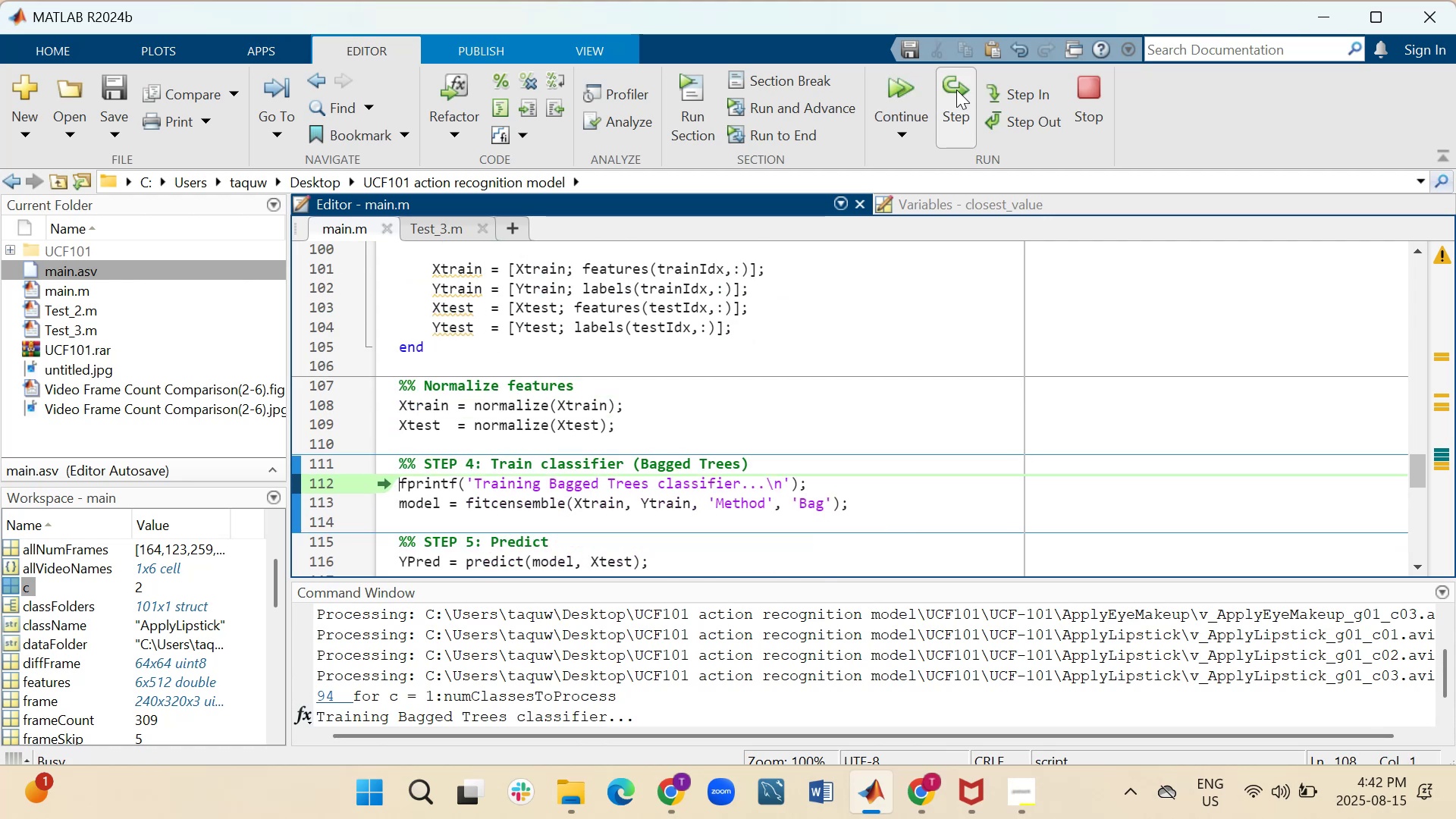 
triple_click([956, 89])
 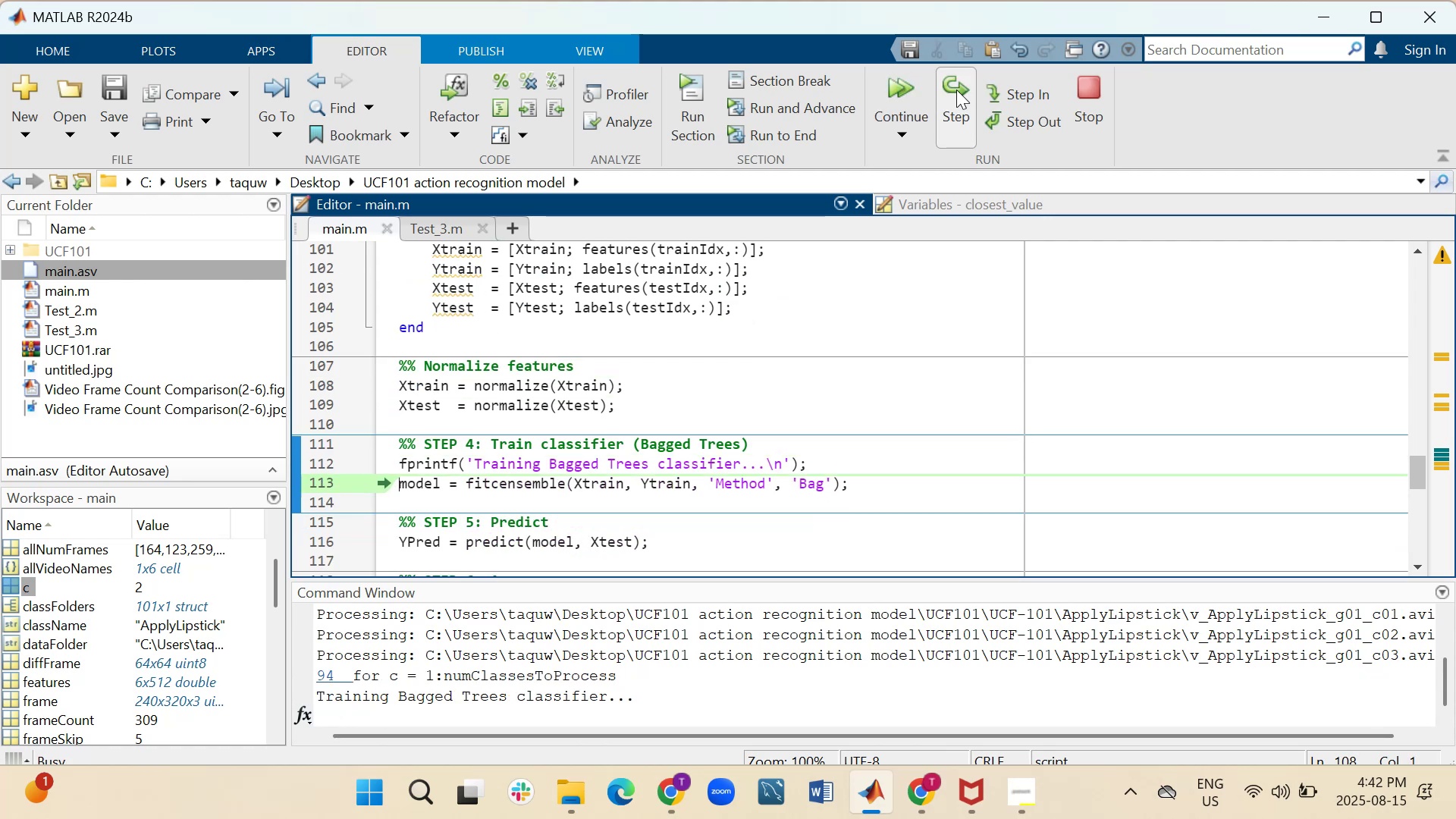 
triple_click([956, 89])
 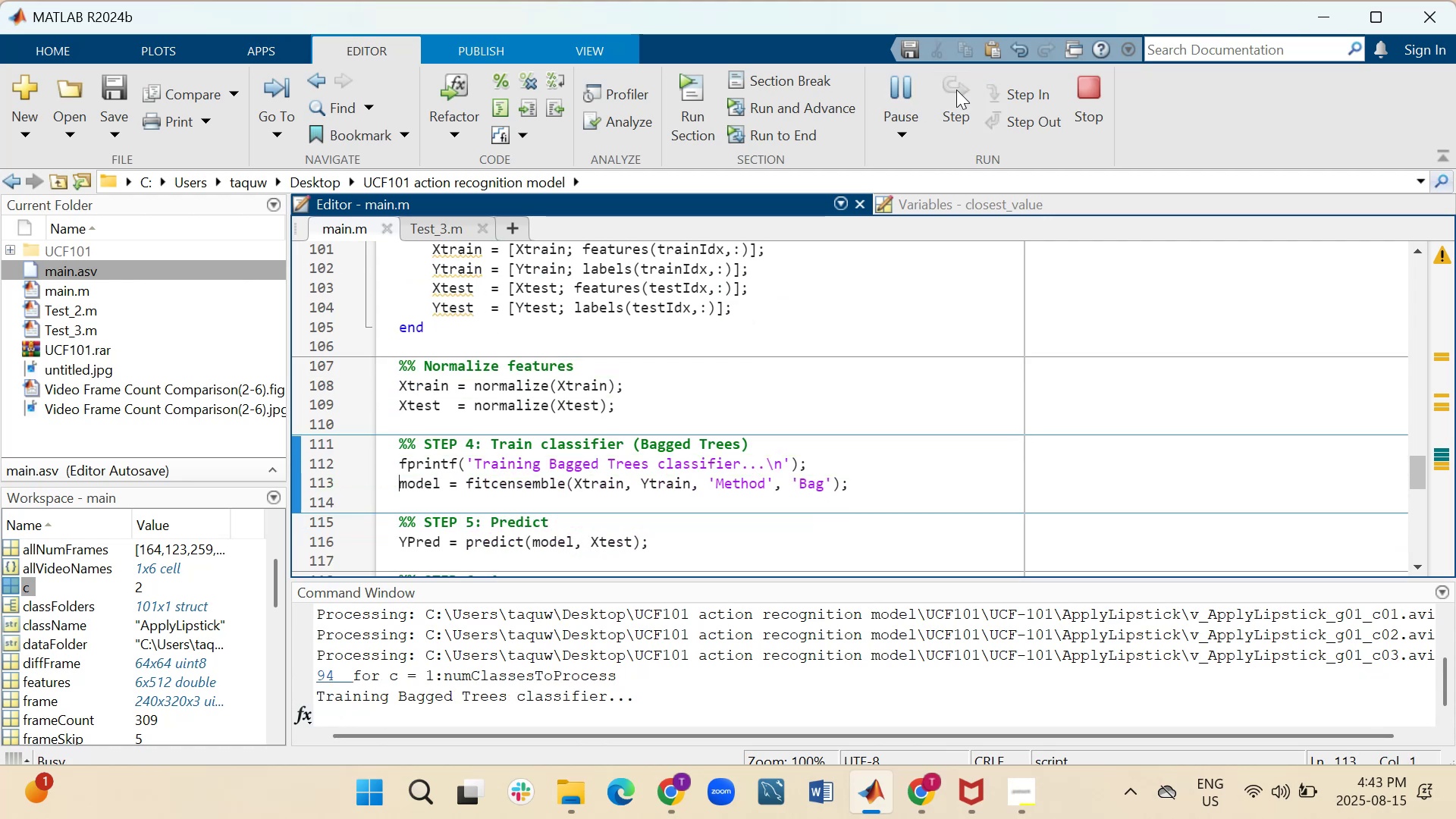 
triple_click([956, 89])
 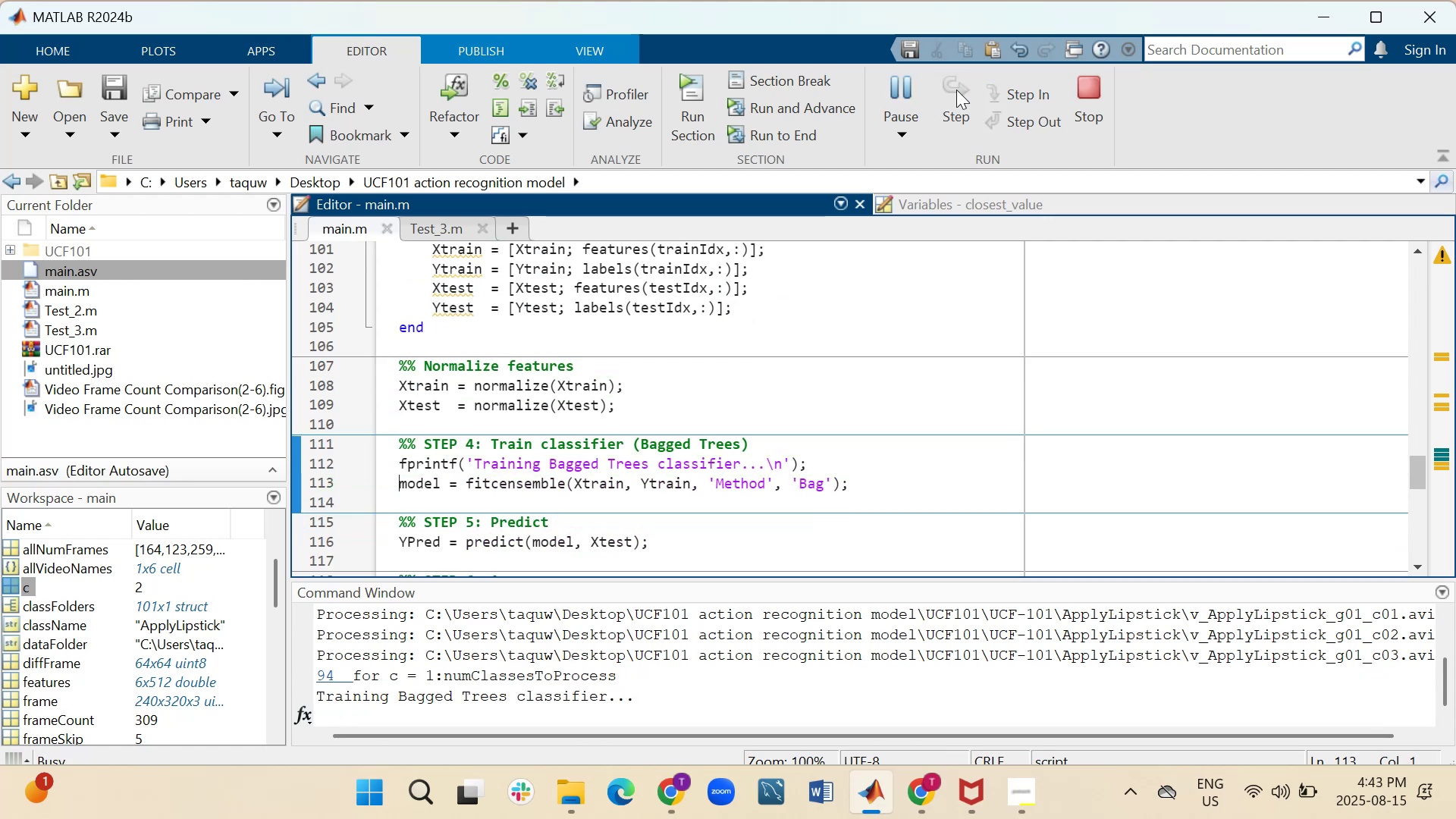 
triple_click([956, 89])
 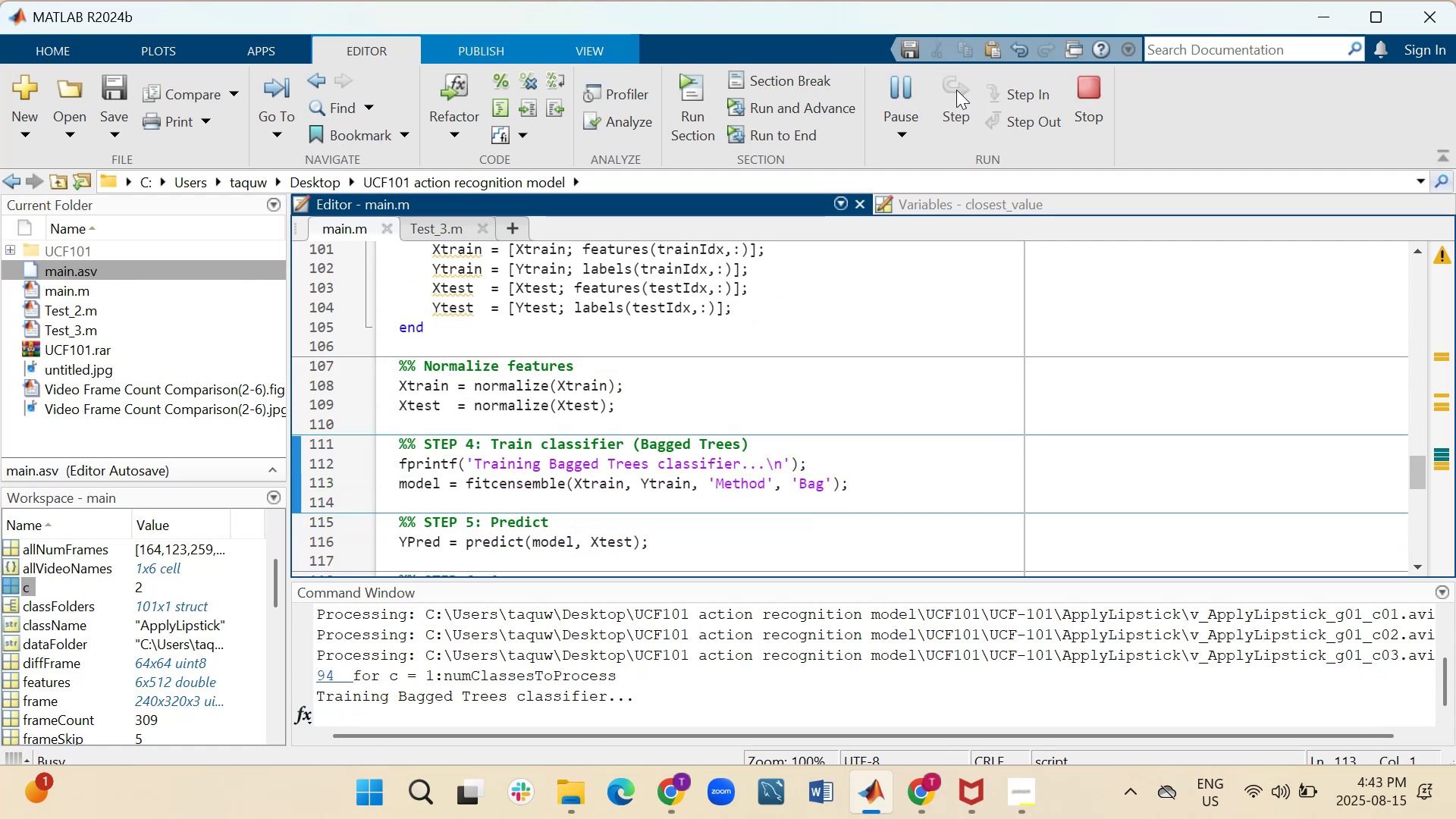 
triple_click([956, 89])
 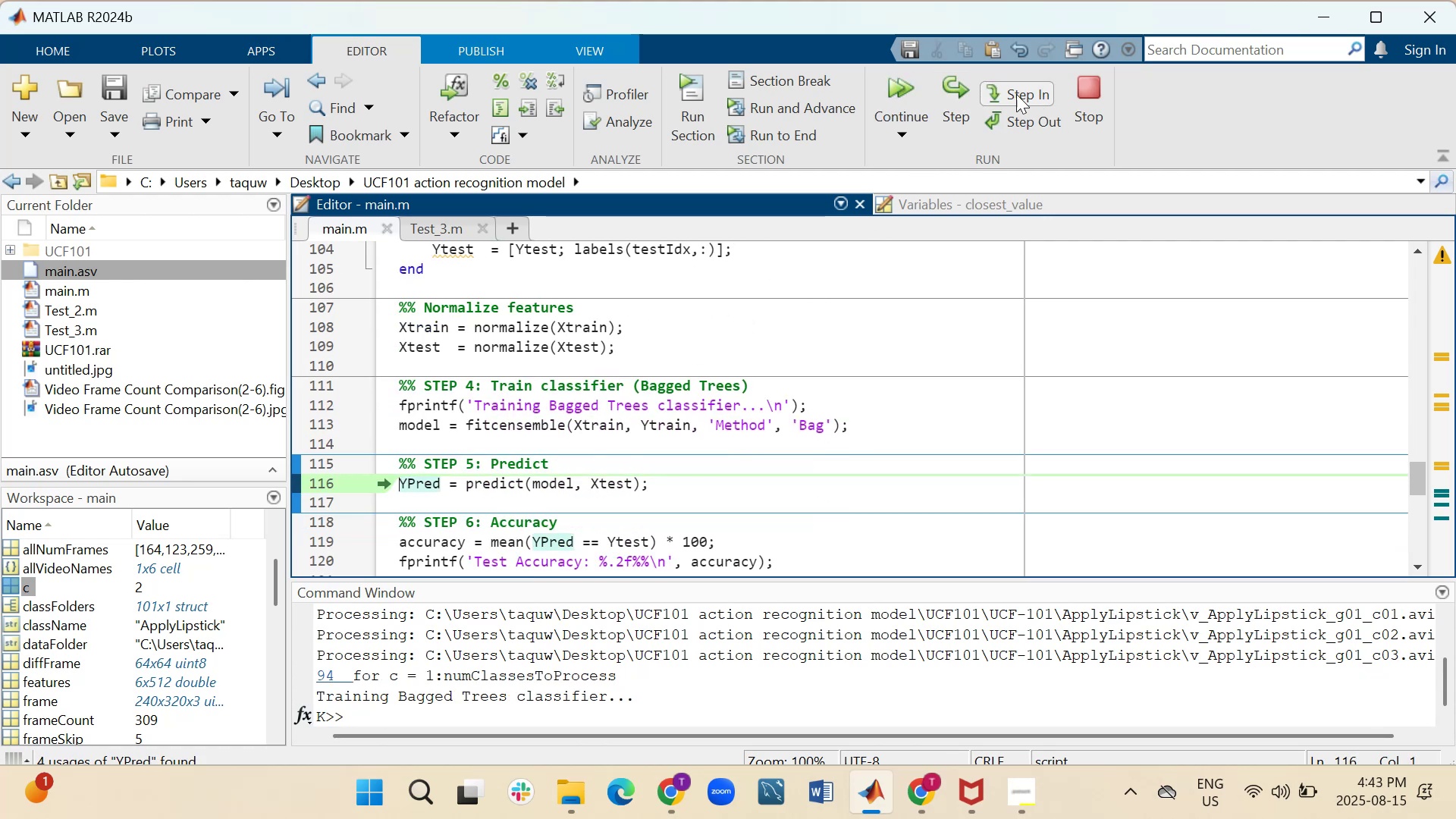 
double_click([972, 93])
 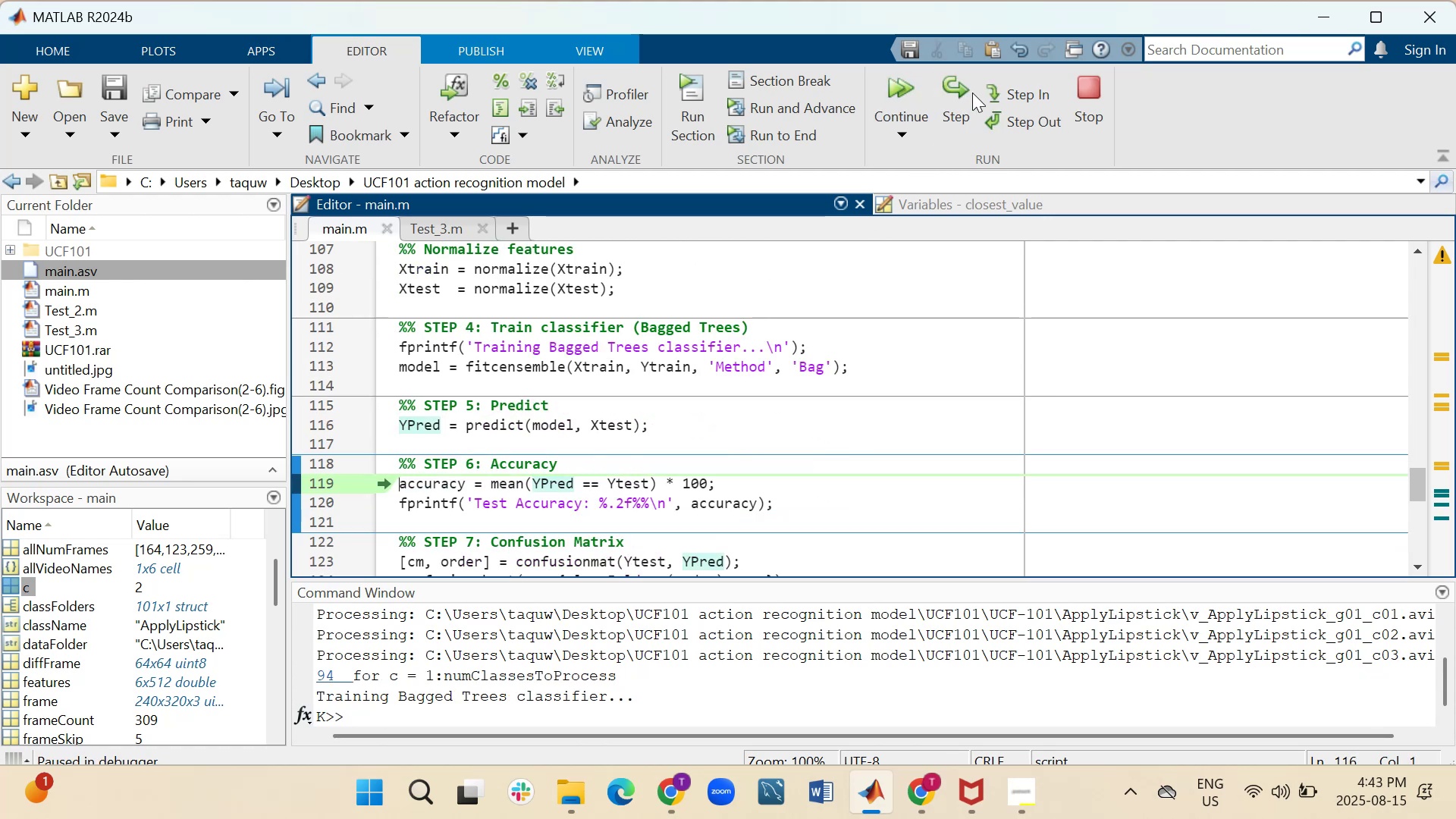 
triple_click([972, 93])
 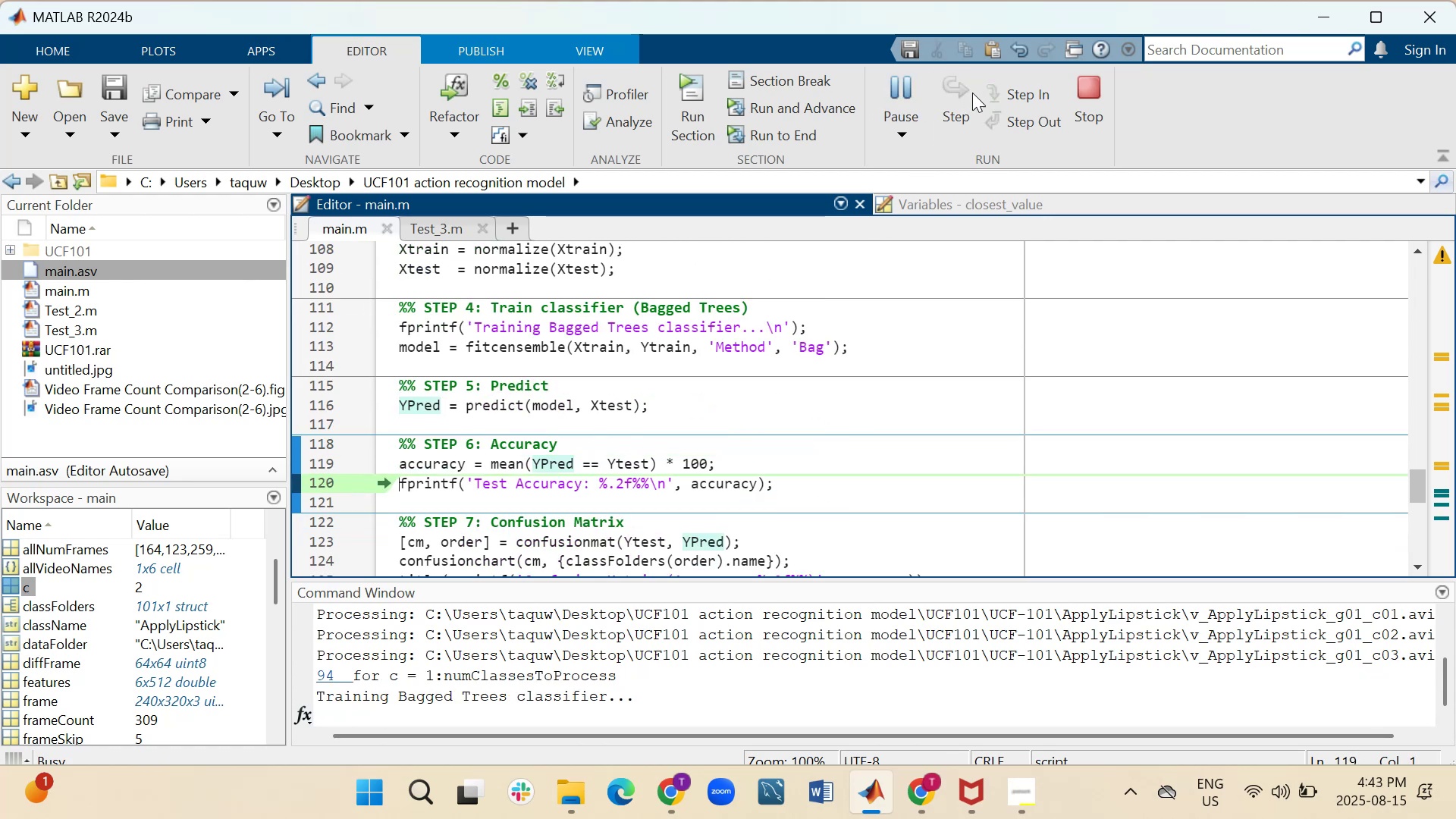 
triple_click([972, 93])
 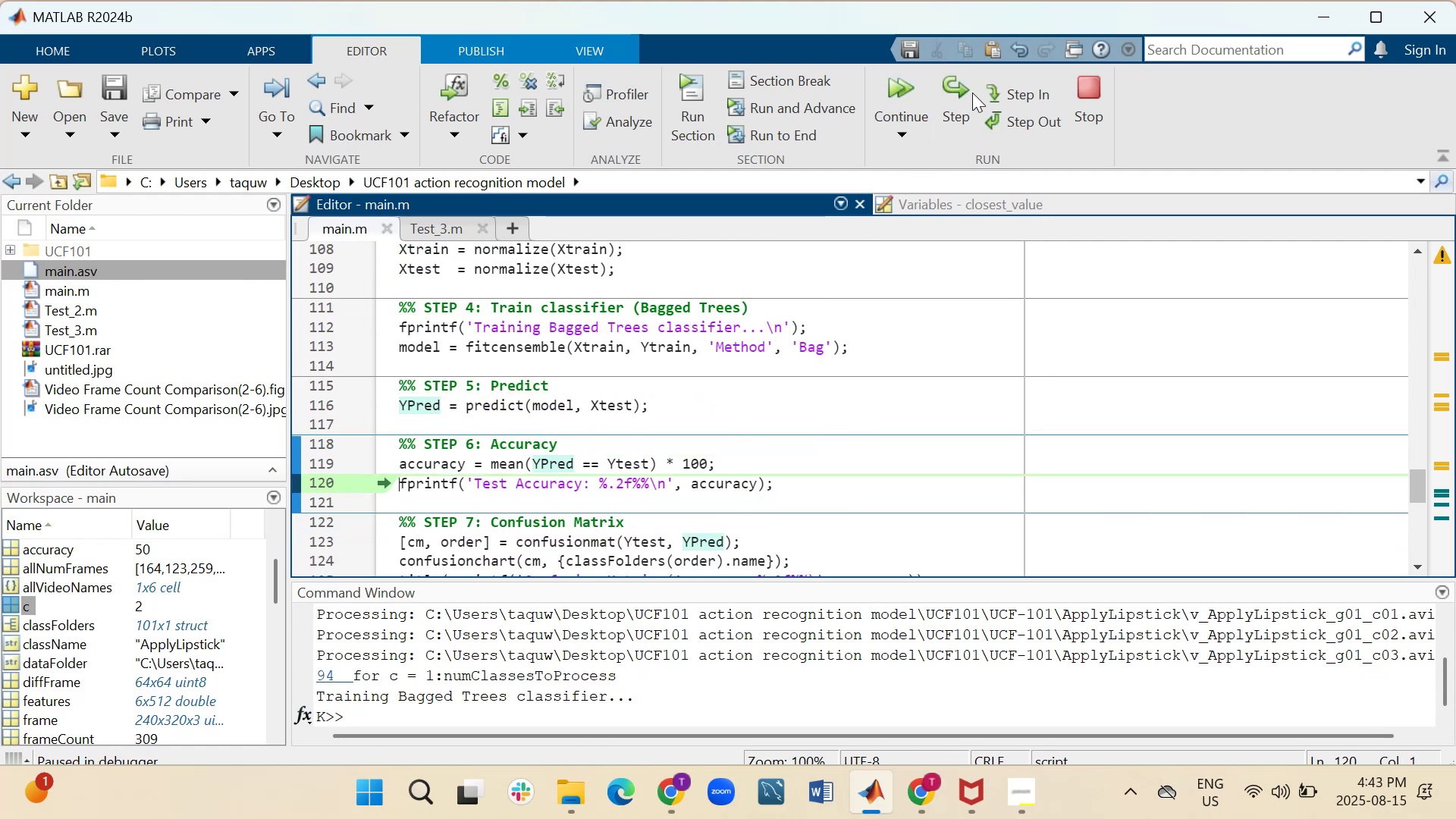 
triple_click([972, 93])
 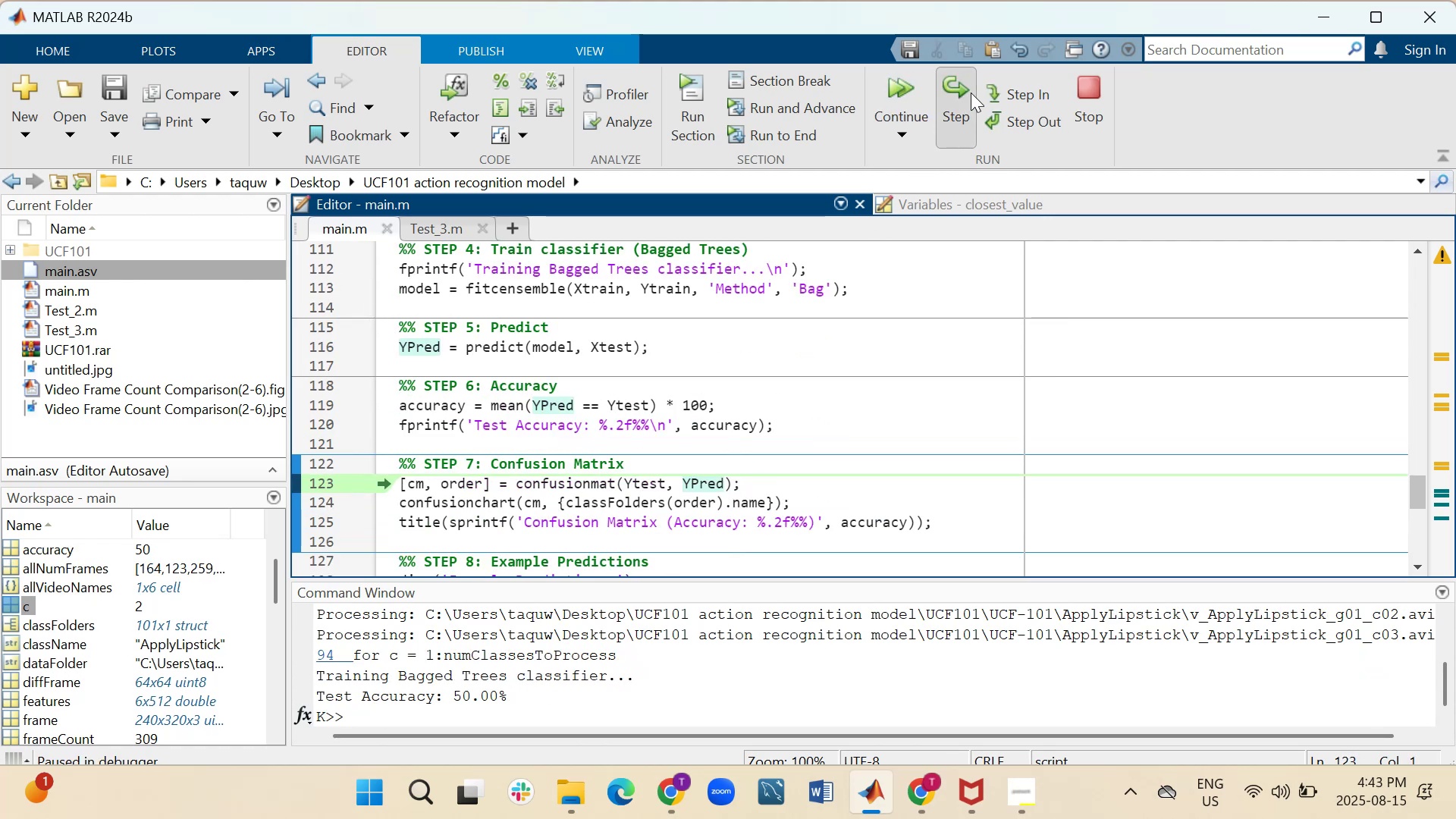 
double_click([971, 93])
 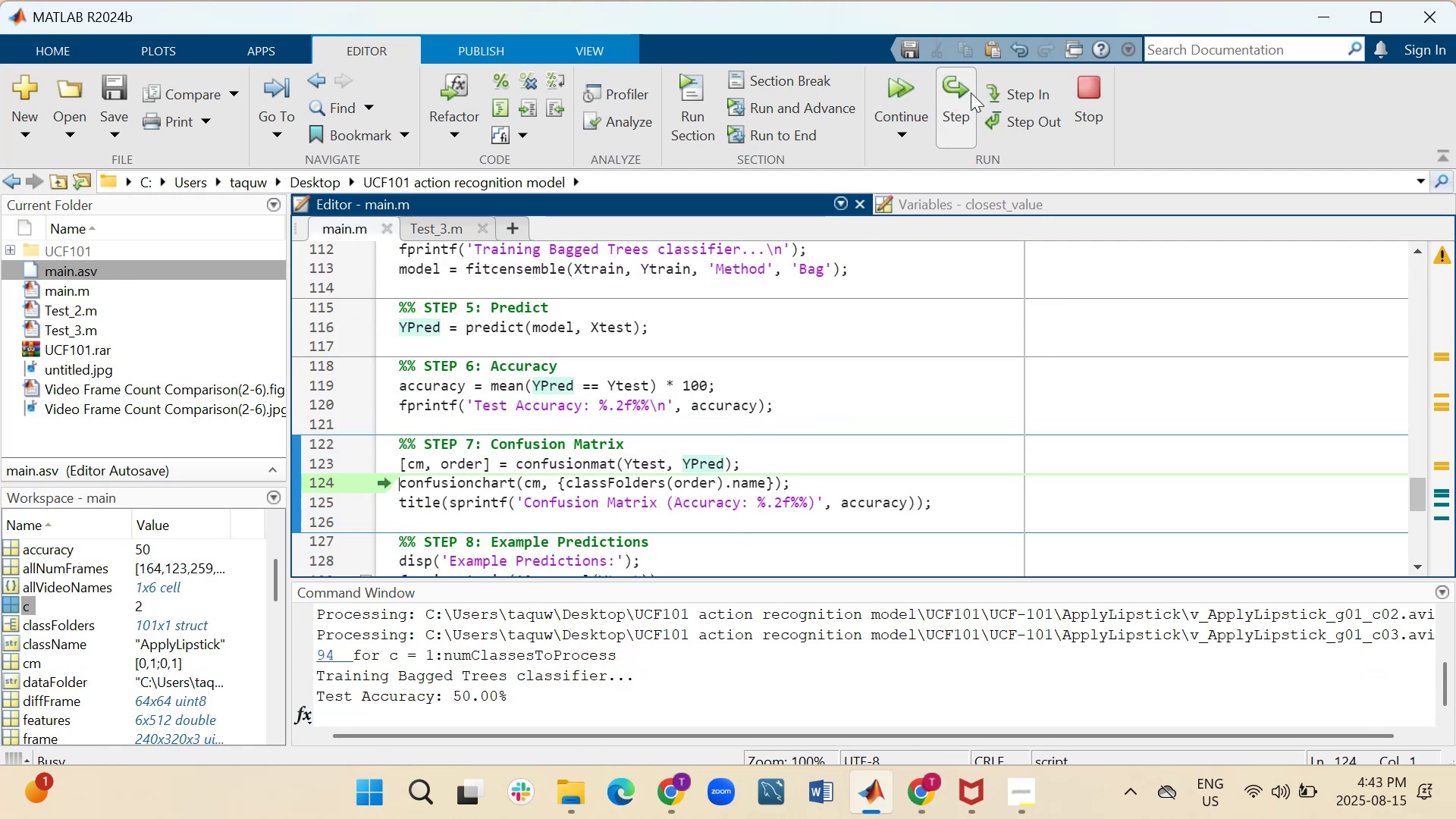 
triple_click([971, 93])
 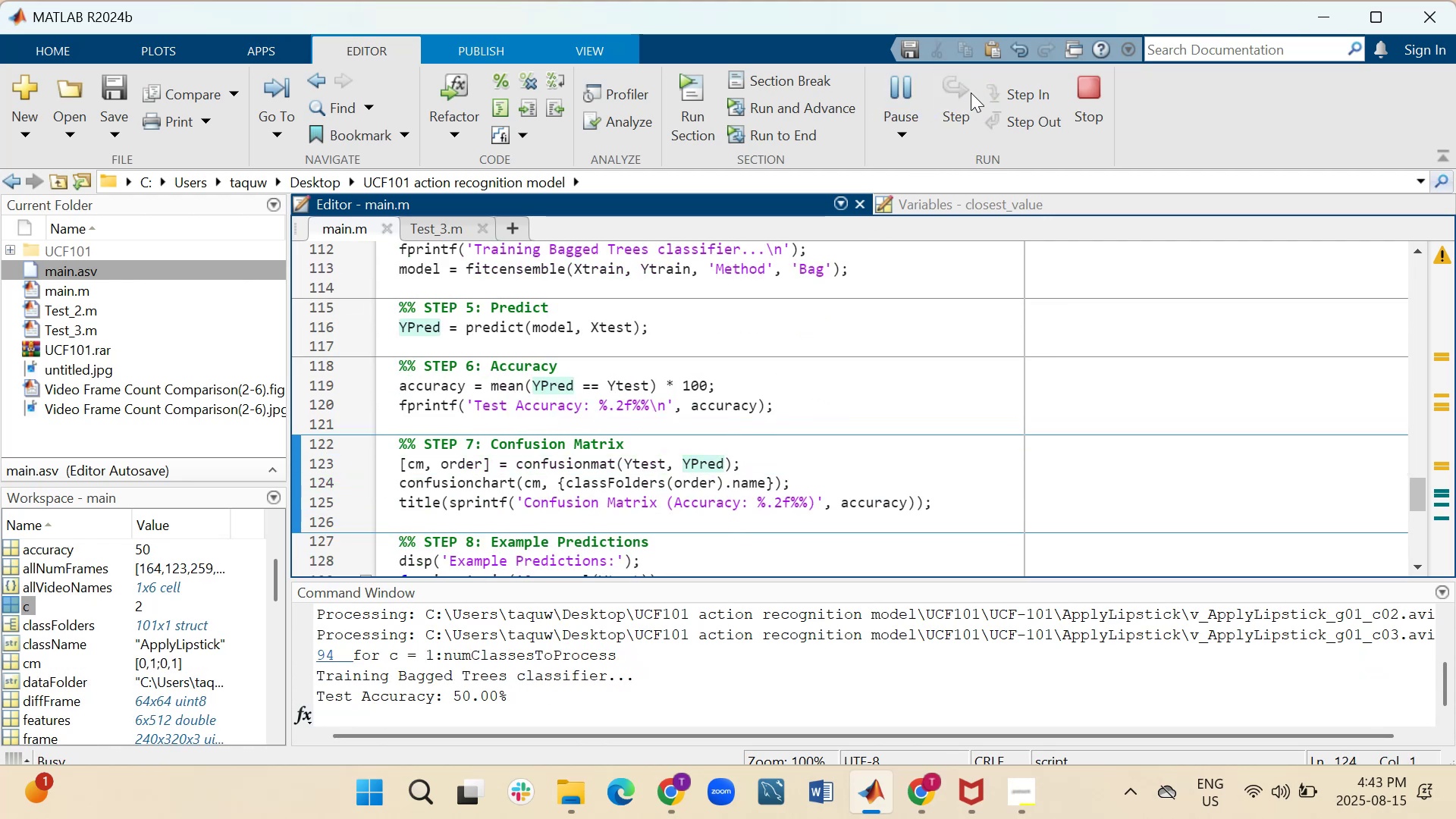 
triple_click([971, 93])
 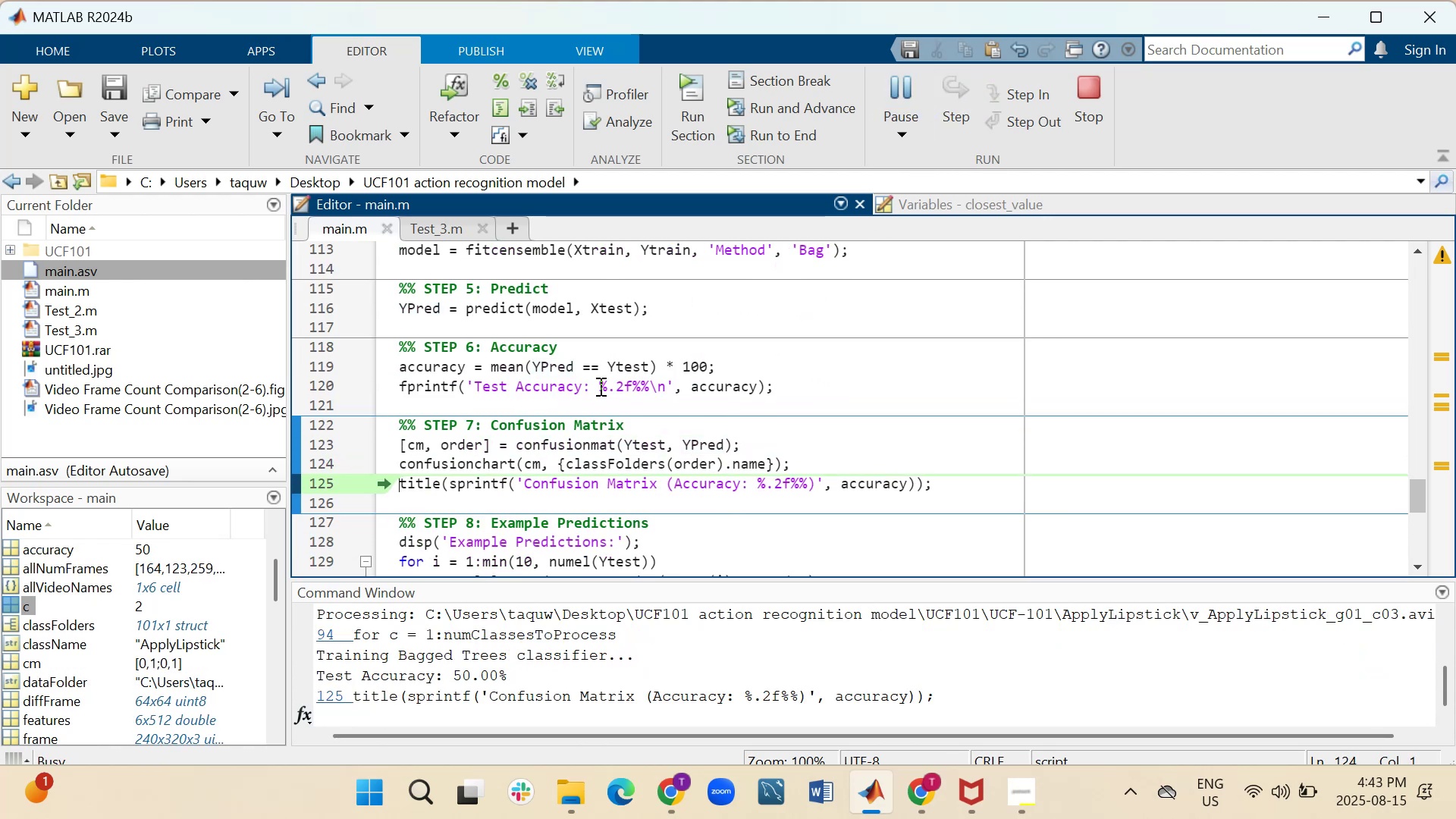 
scroll: coordinate [596, 384], scroll_direction: down, amount: 2.0
 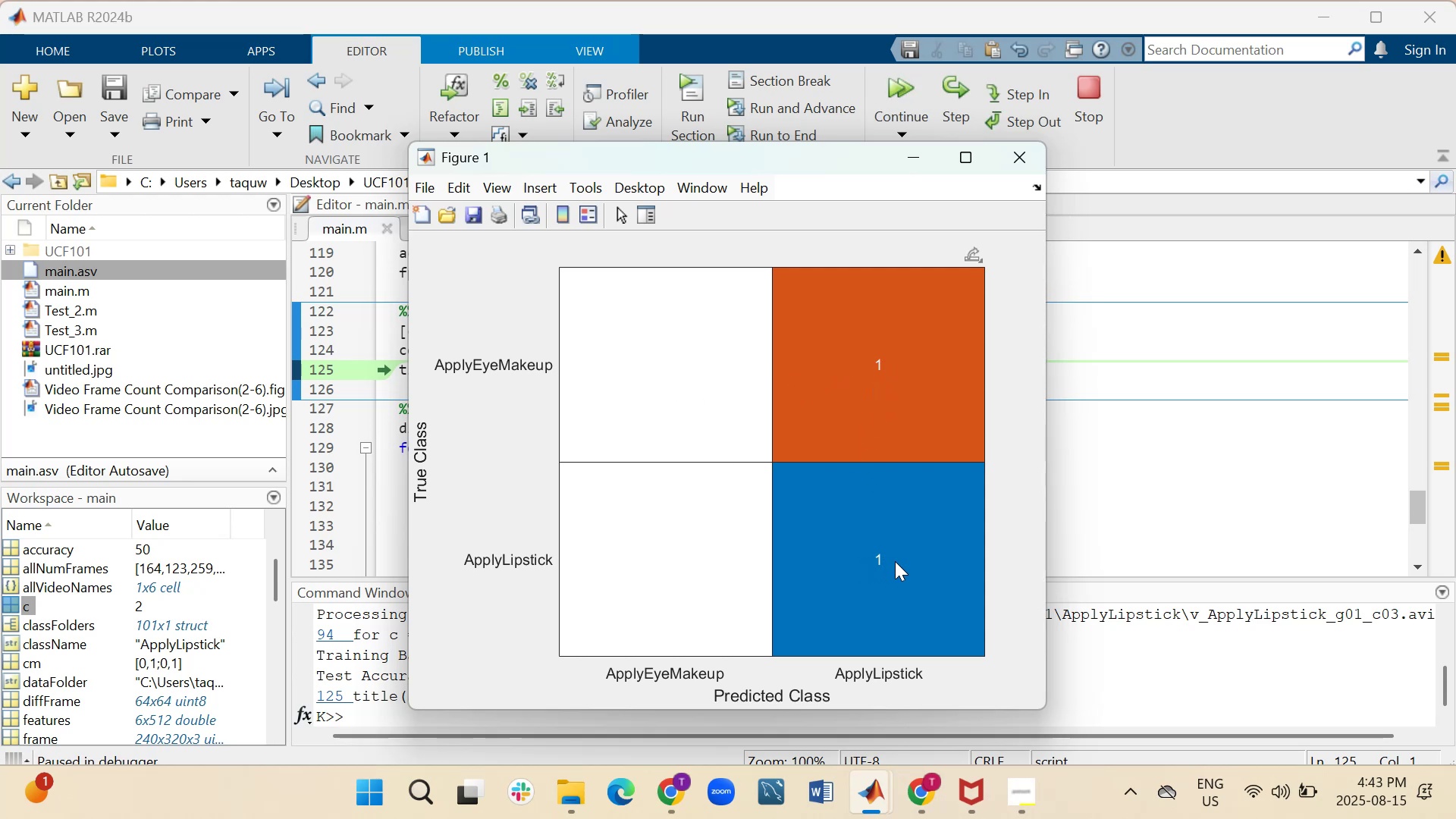 
wait(5.49)
 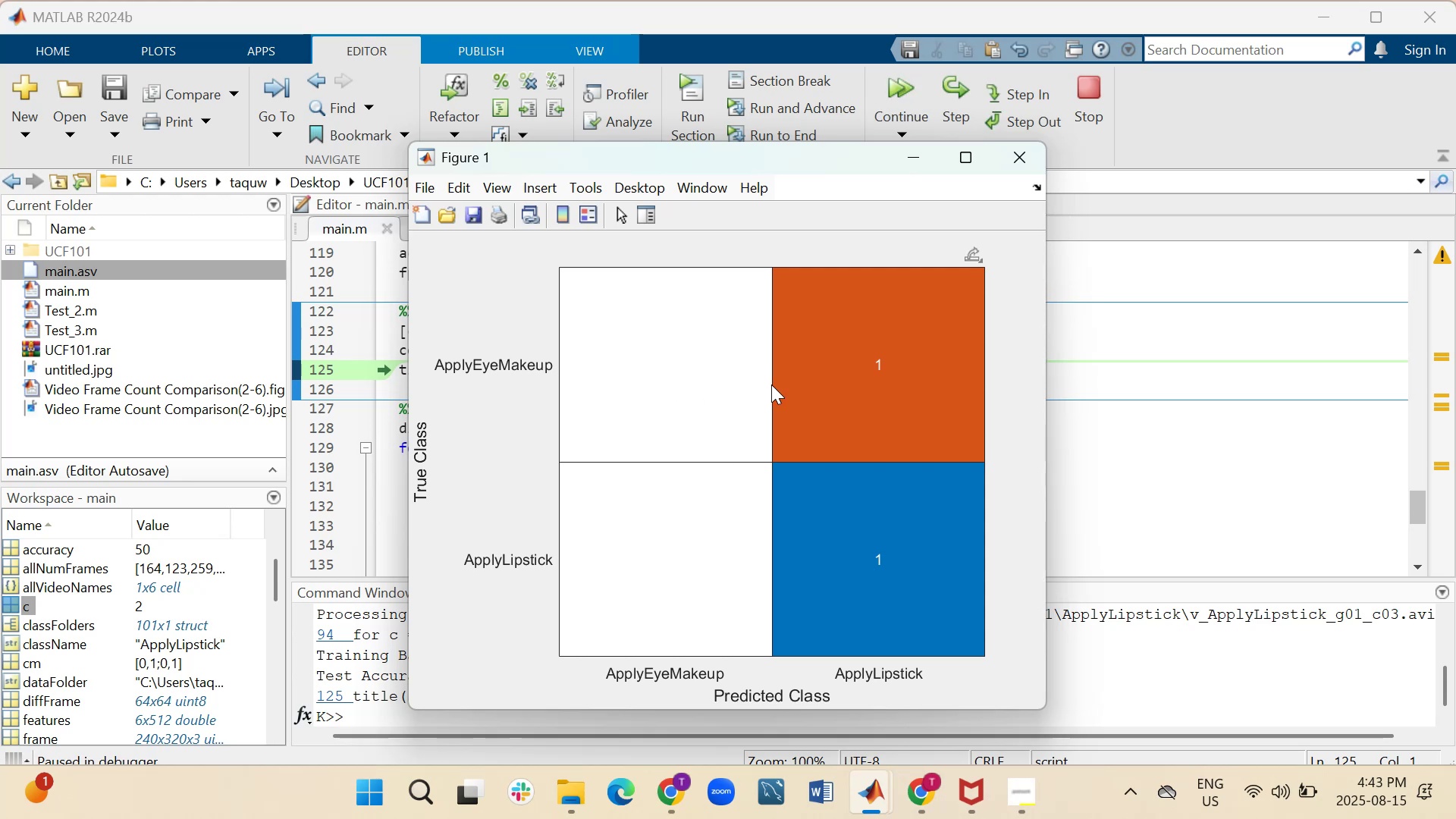 
left_click([1030, 163])
 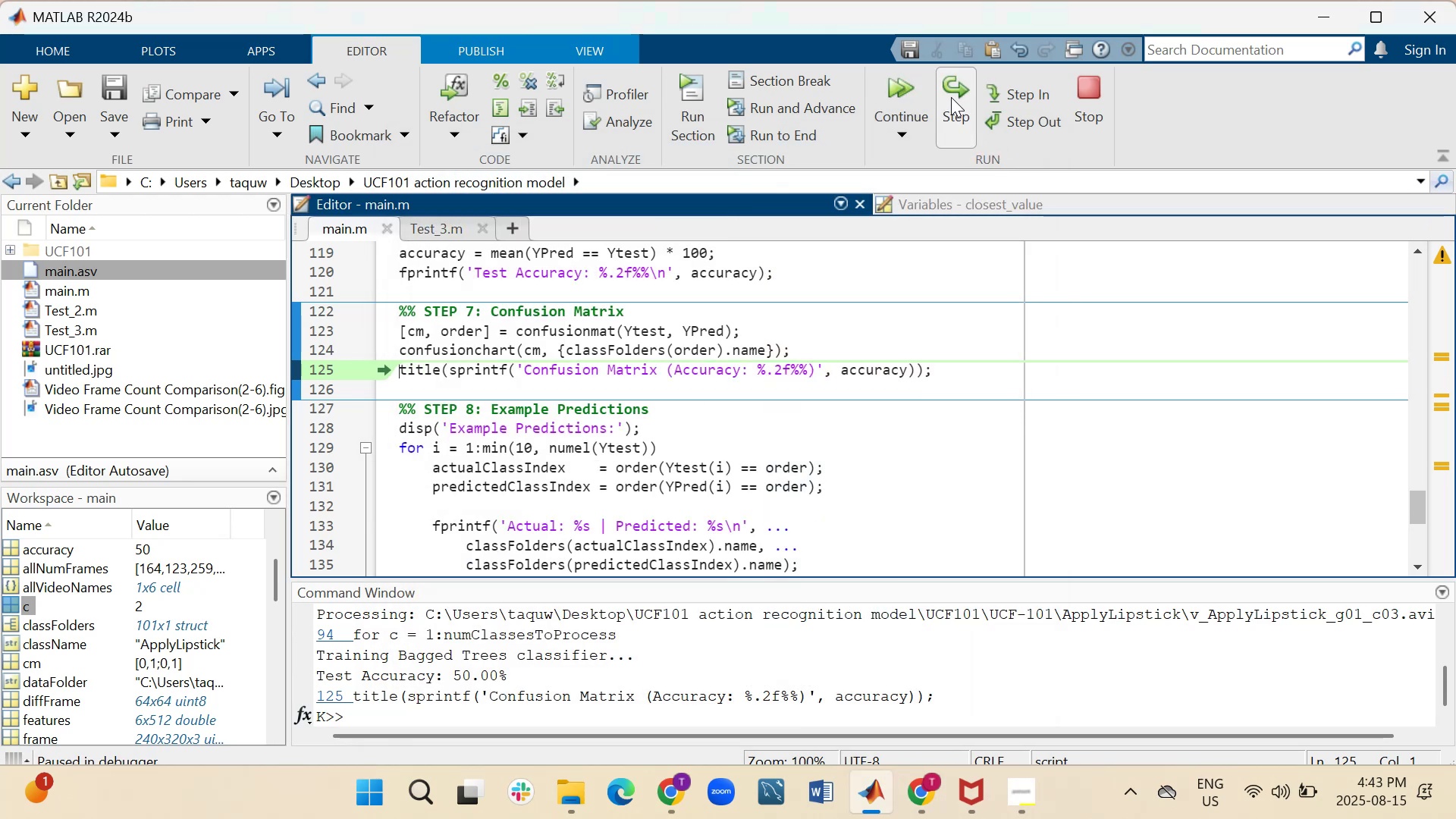 
left_click([951, 97])
 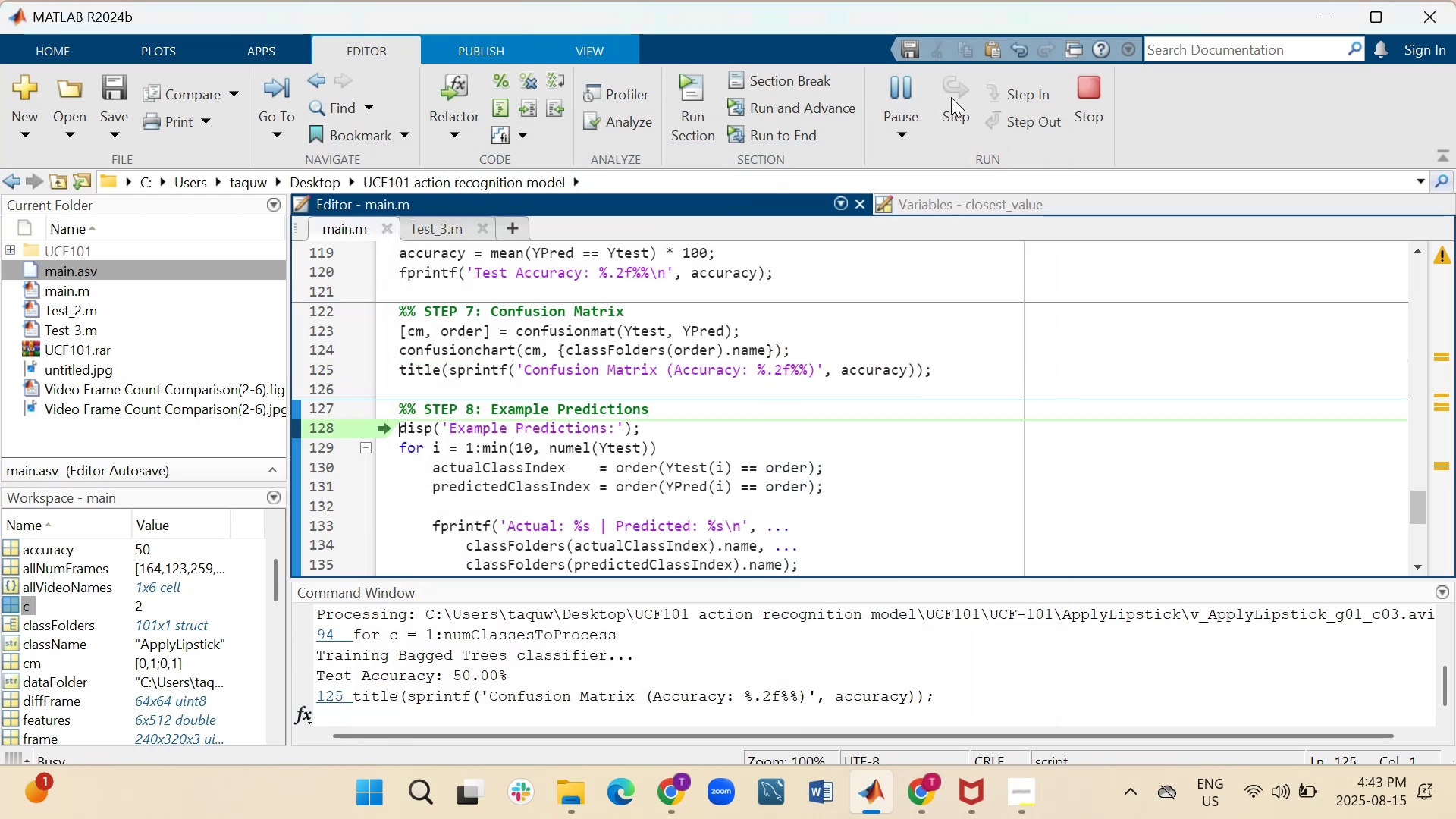 
left_click([951, 97])
 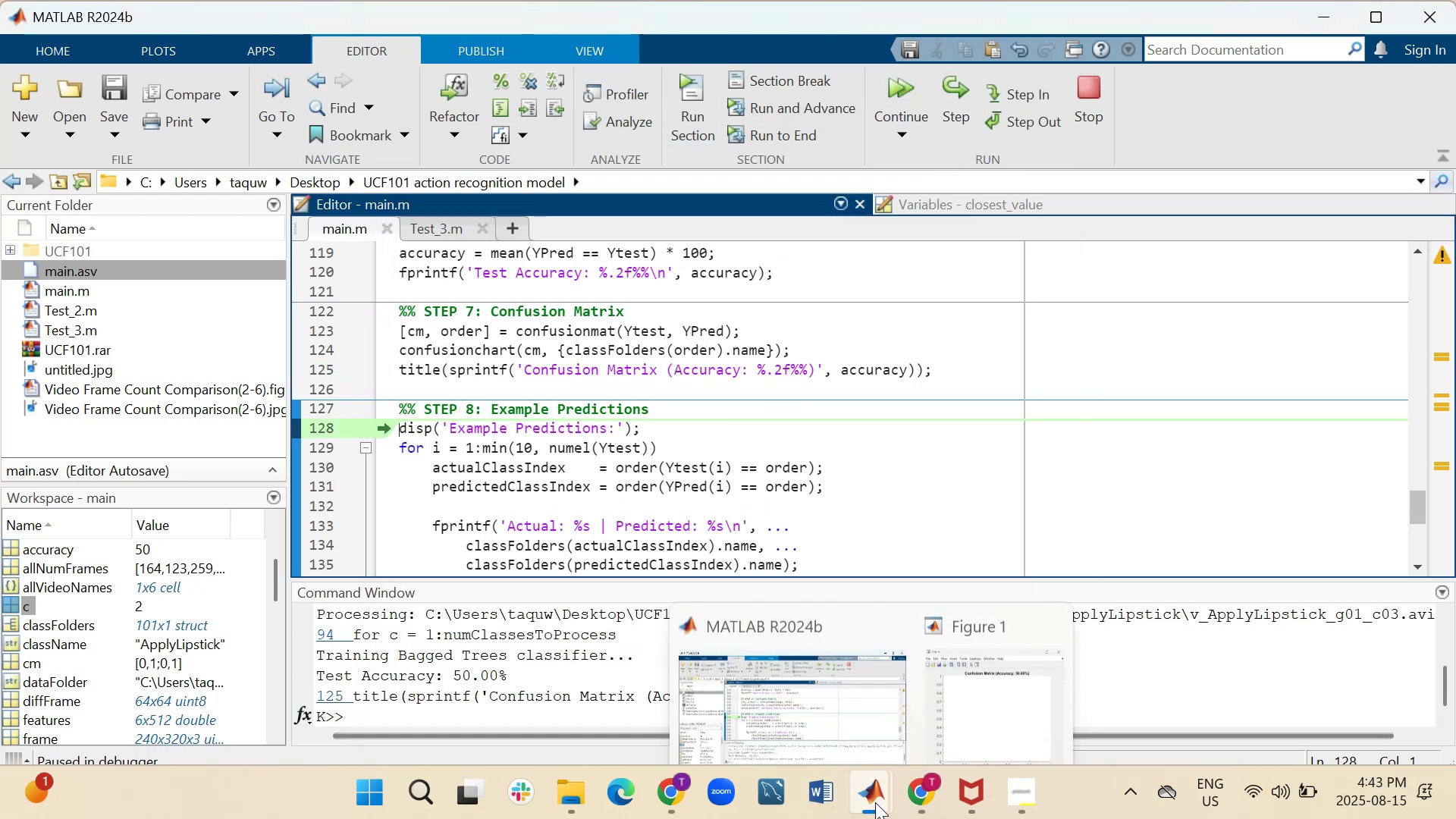 
left_click([978, 687])
 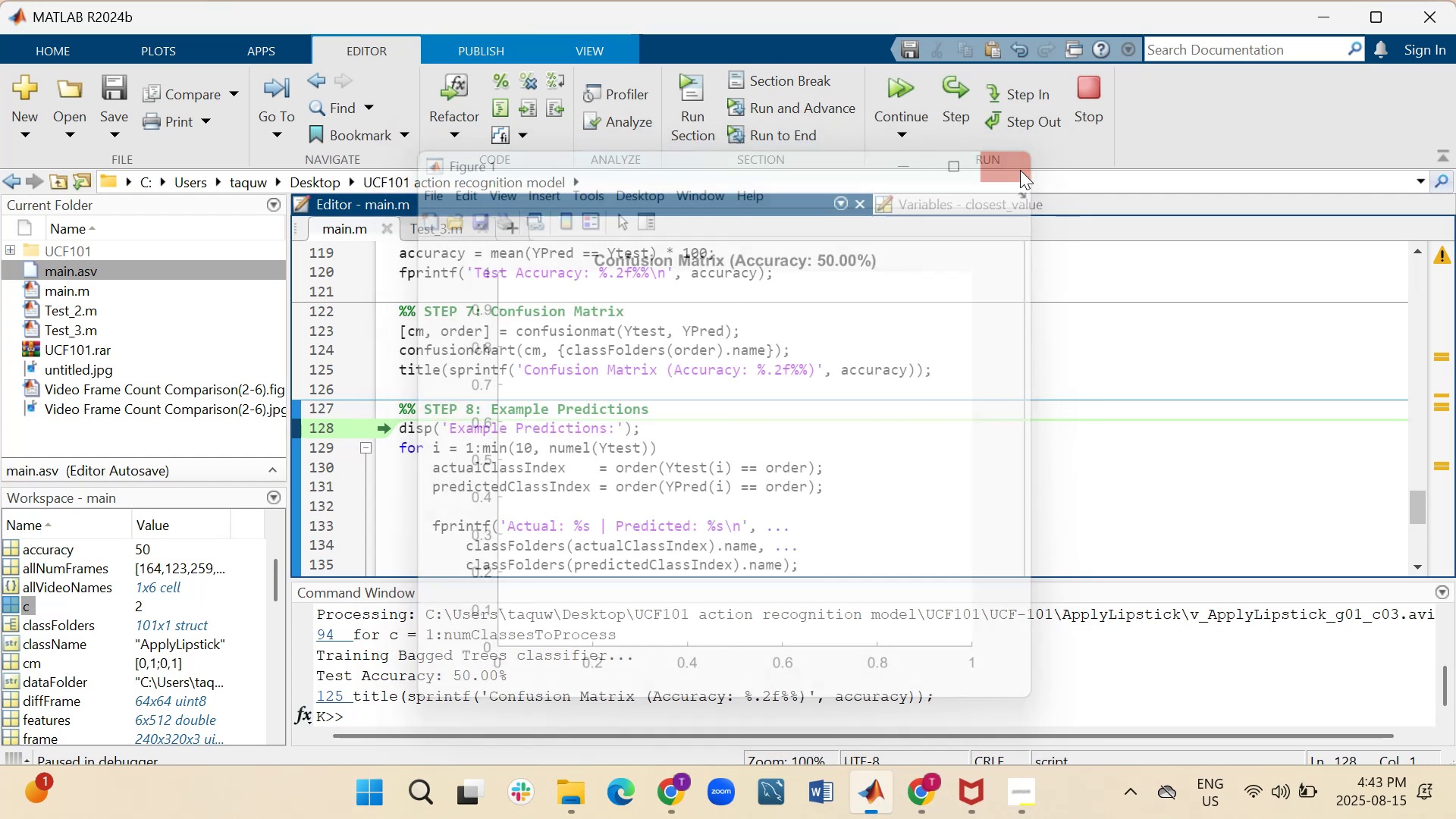 
left_click([955, 91])
 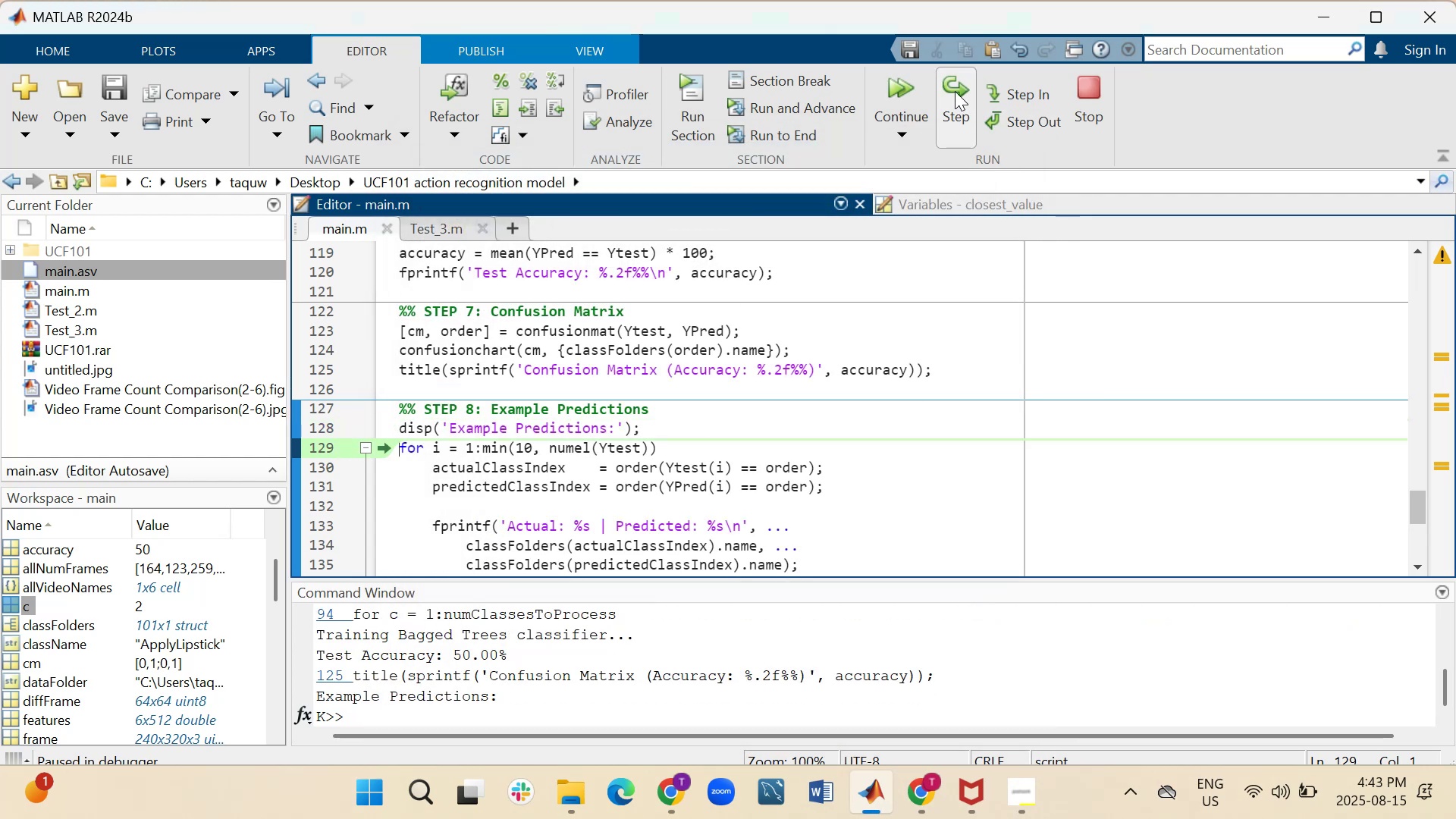 
double_click([955, 91])
 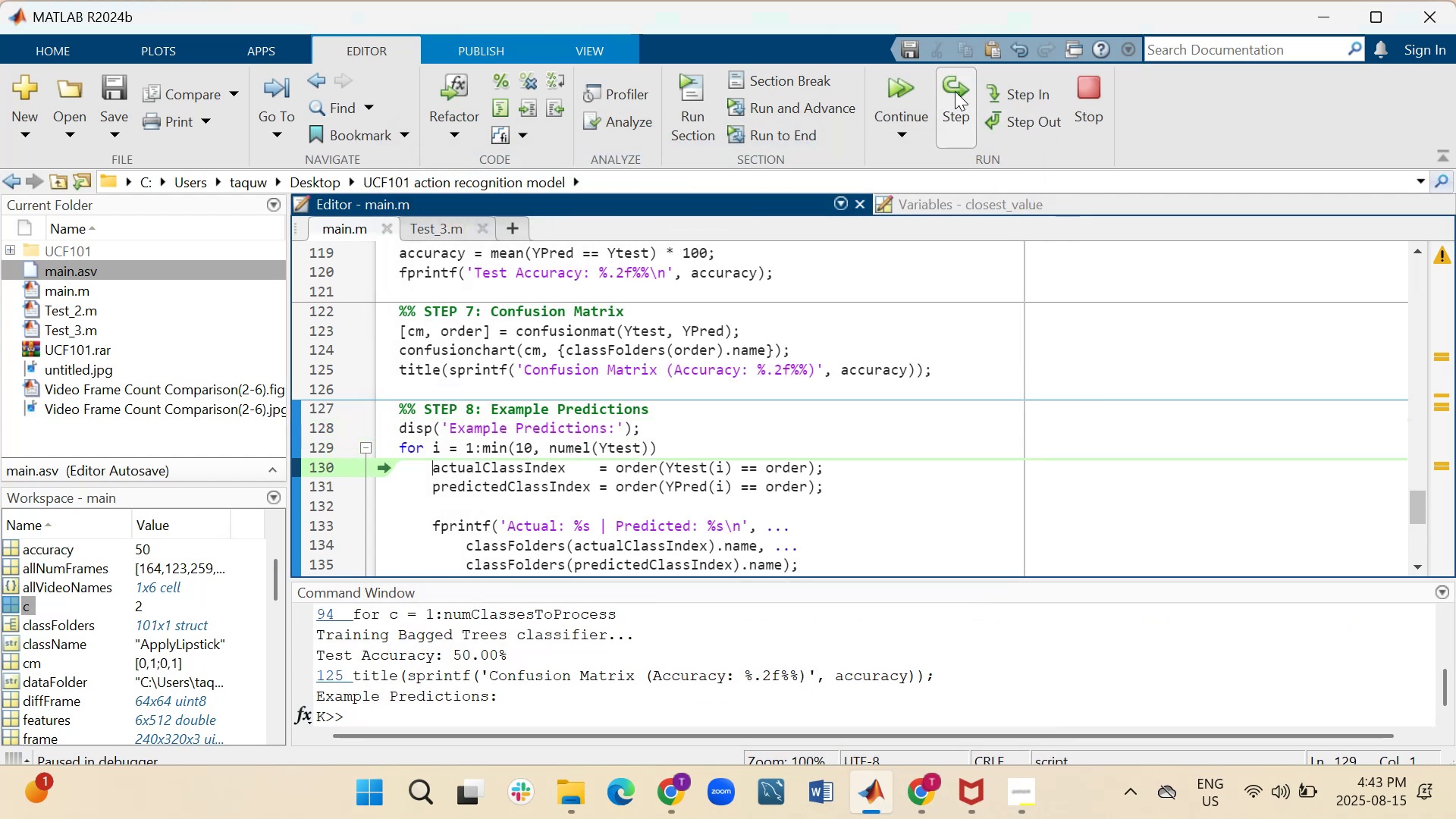 
triple_click([955, 91])
 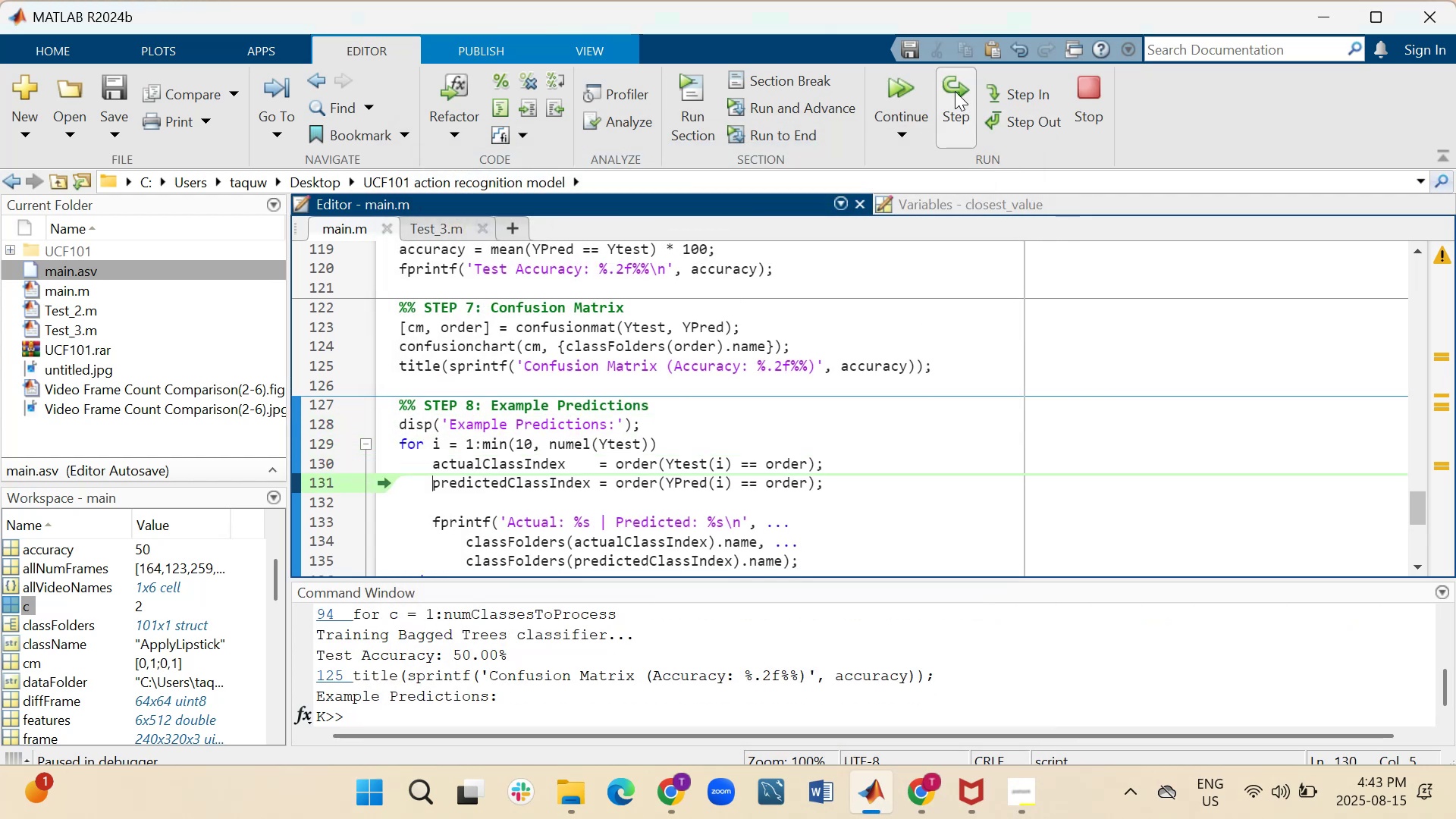 
triple_click([955, 91])
 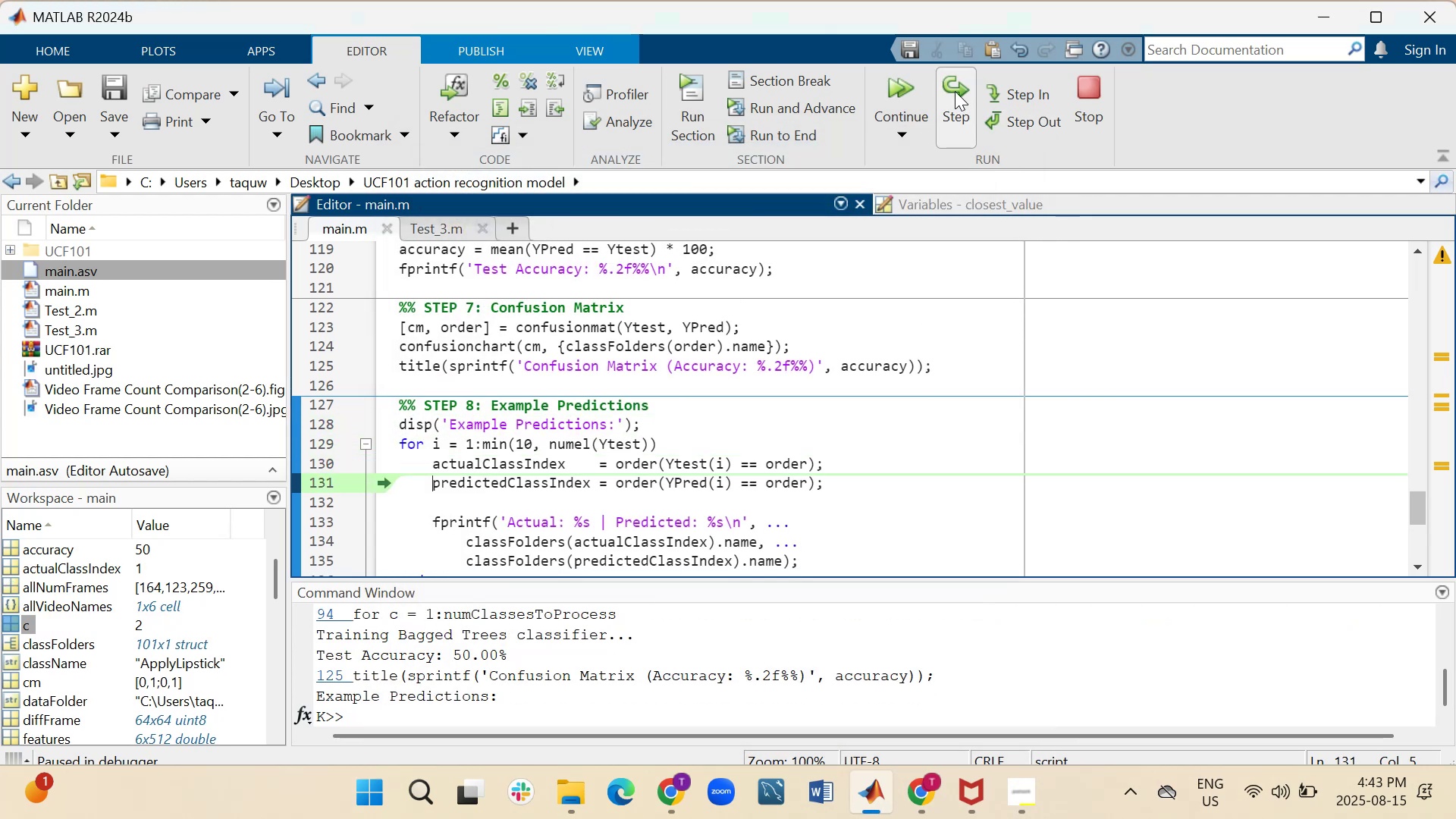 
triple_click([955, 91])
 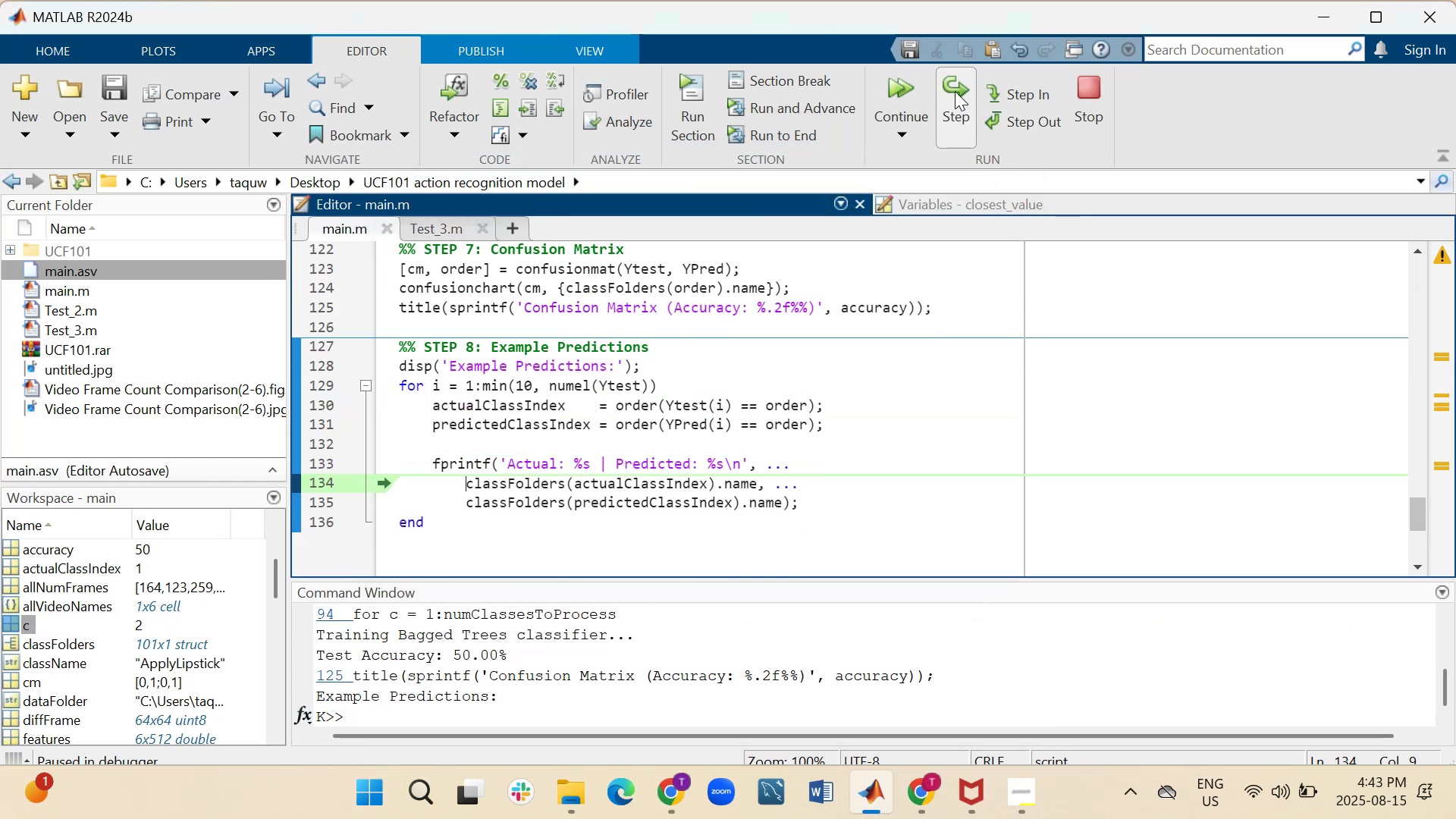 
triple_click([955, 91])
 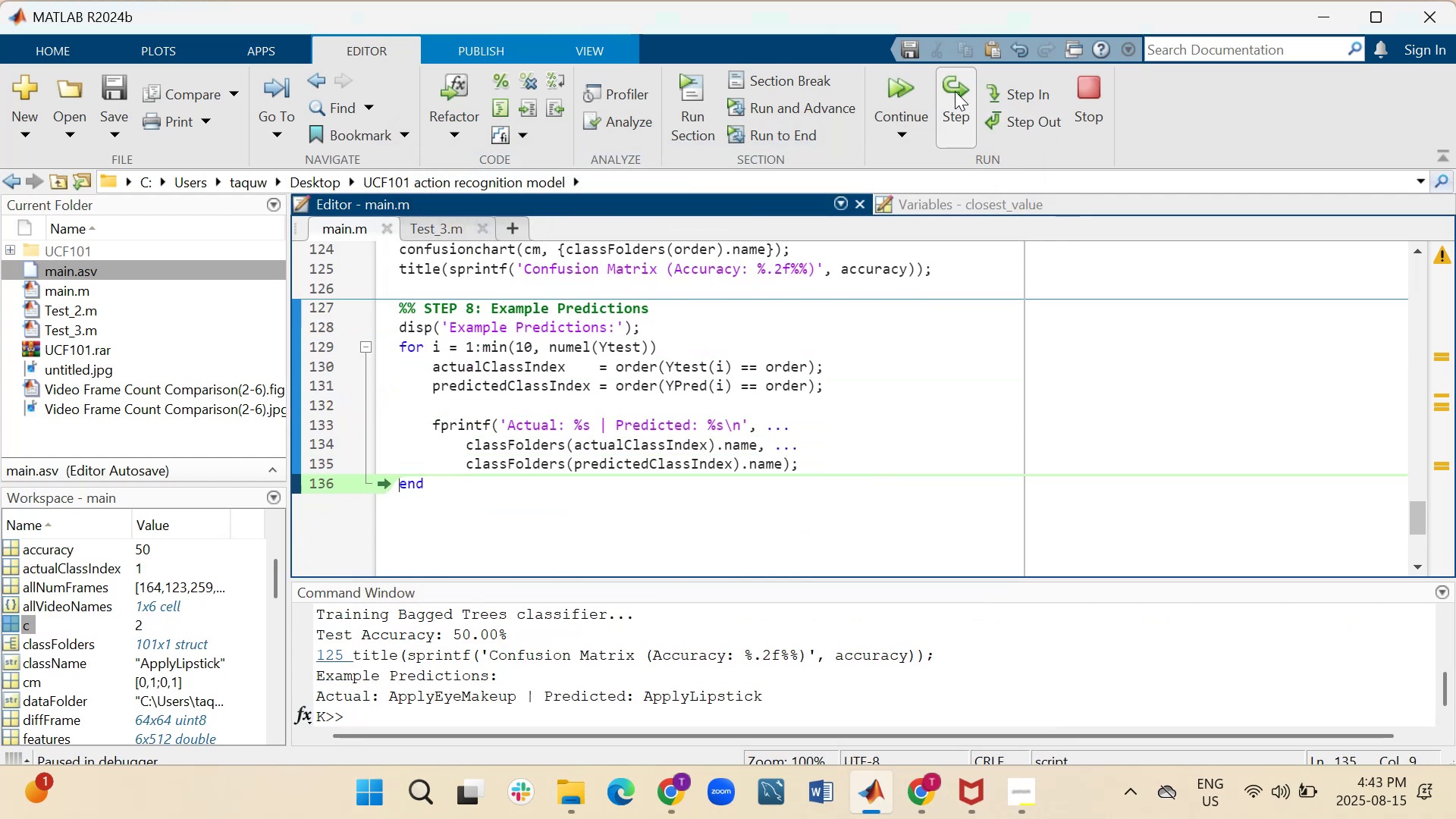 
double_click([955, 91])
 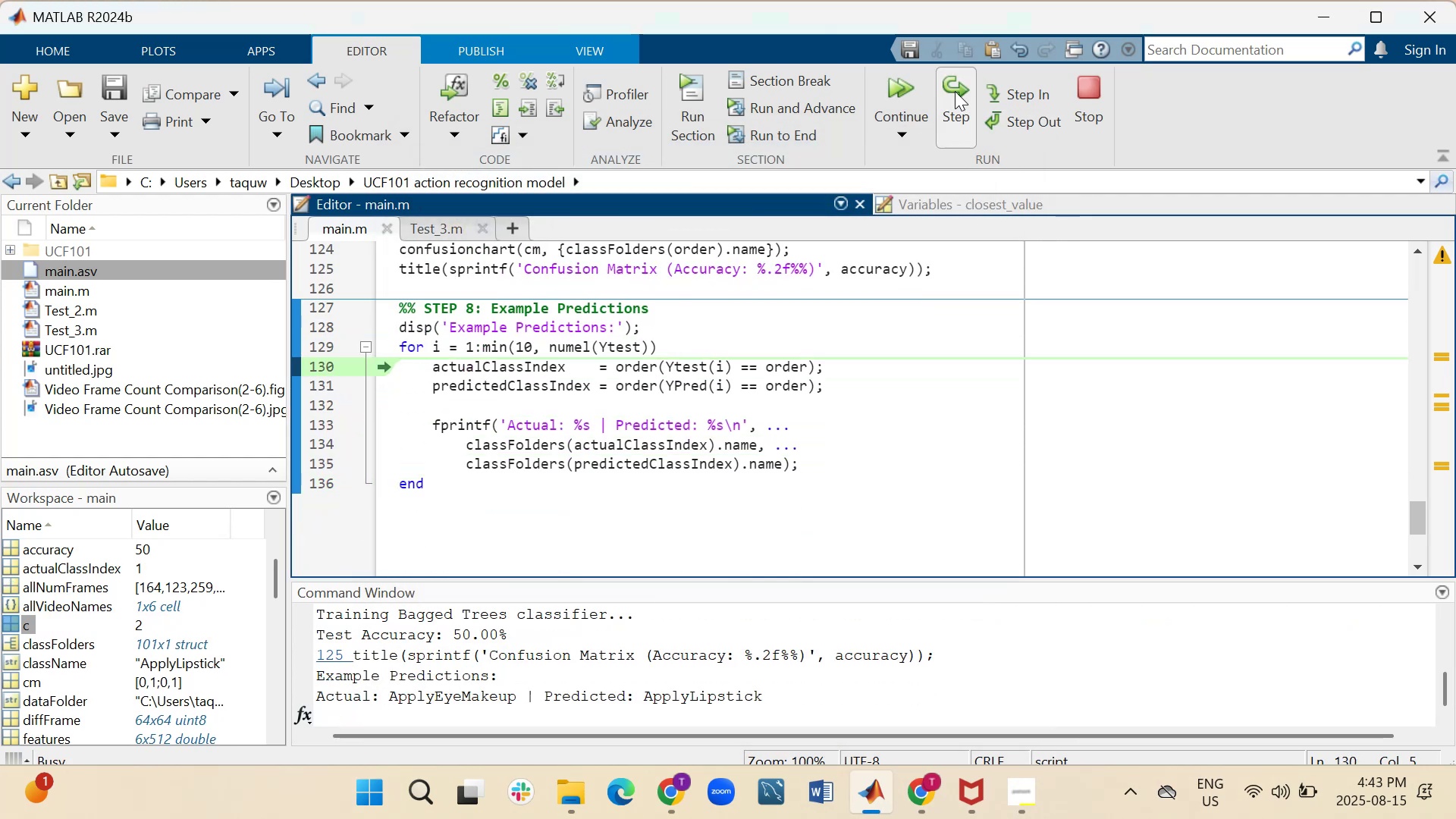 
double_click([955, 91])
 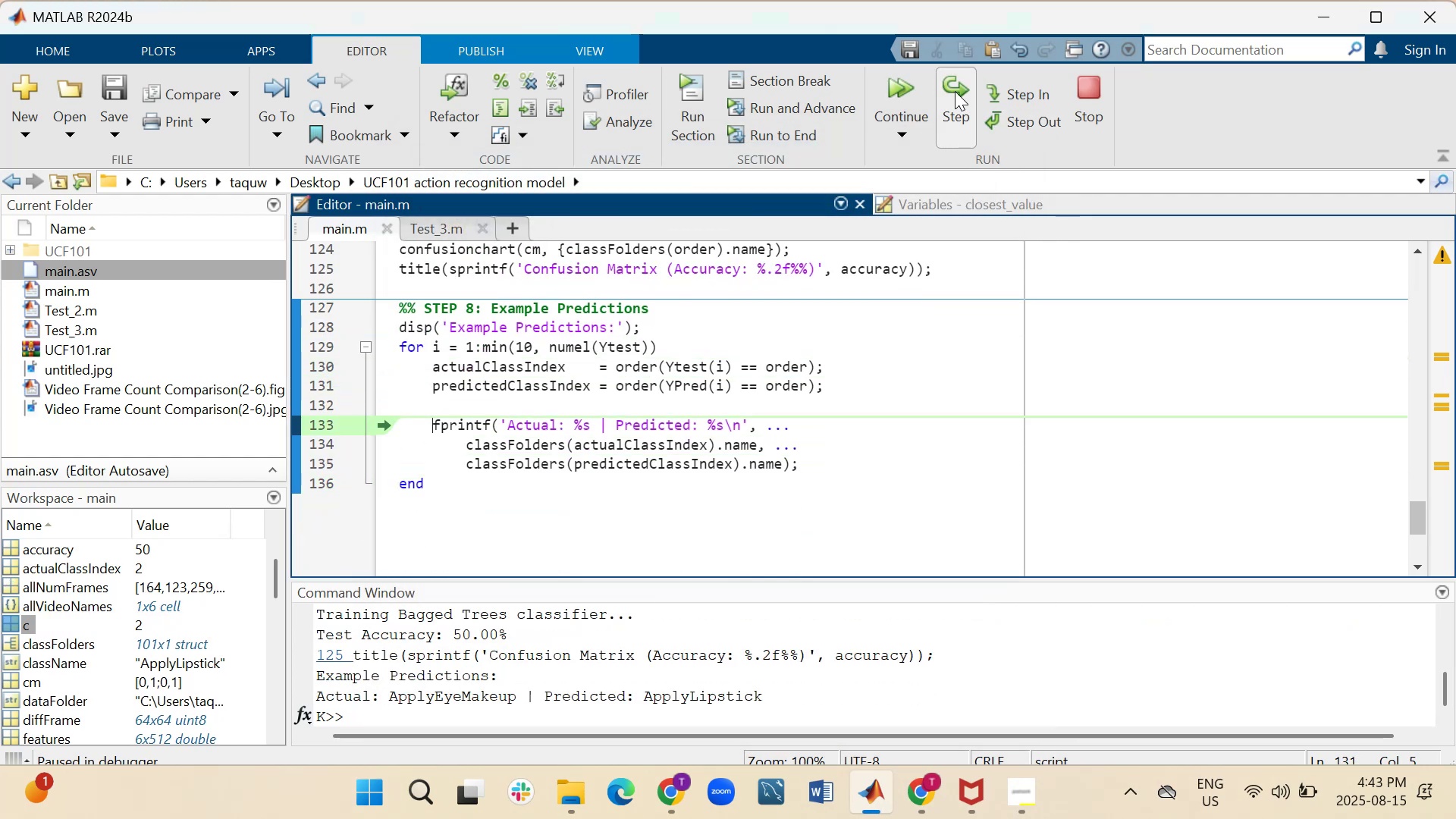 
triple_click([955, 91])
 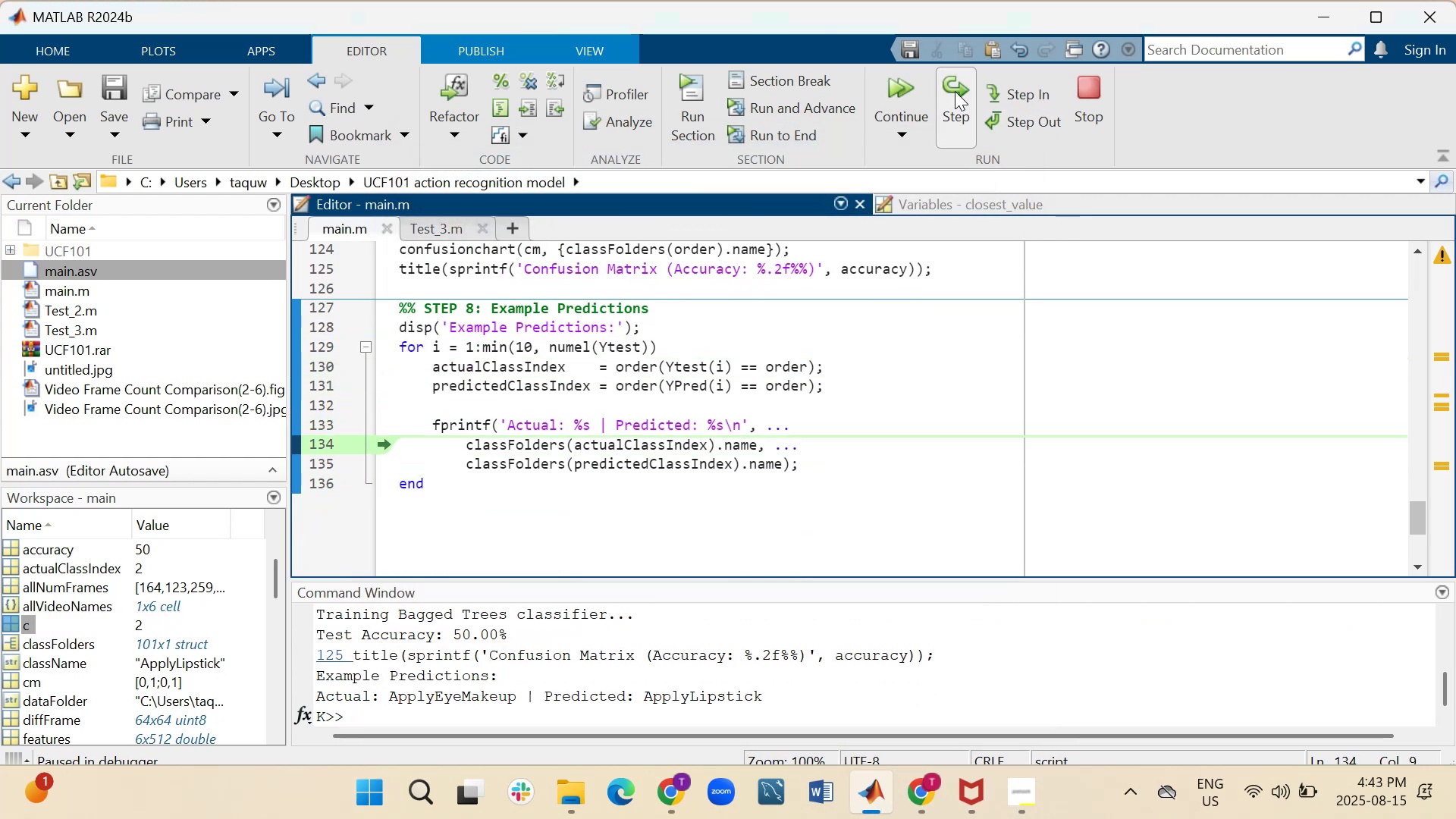 
left_click([955, 91])
 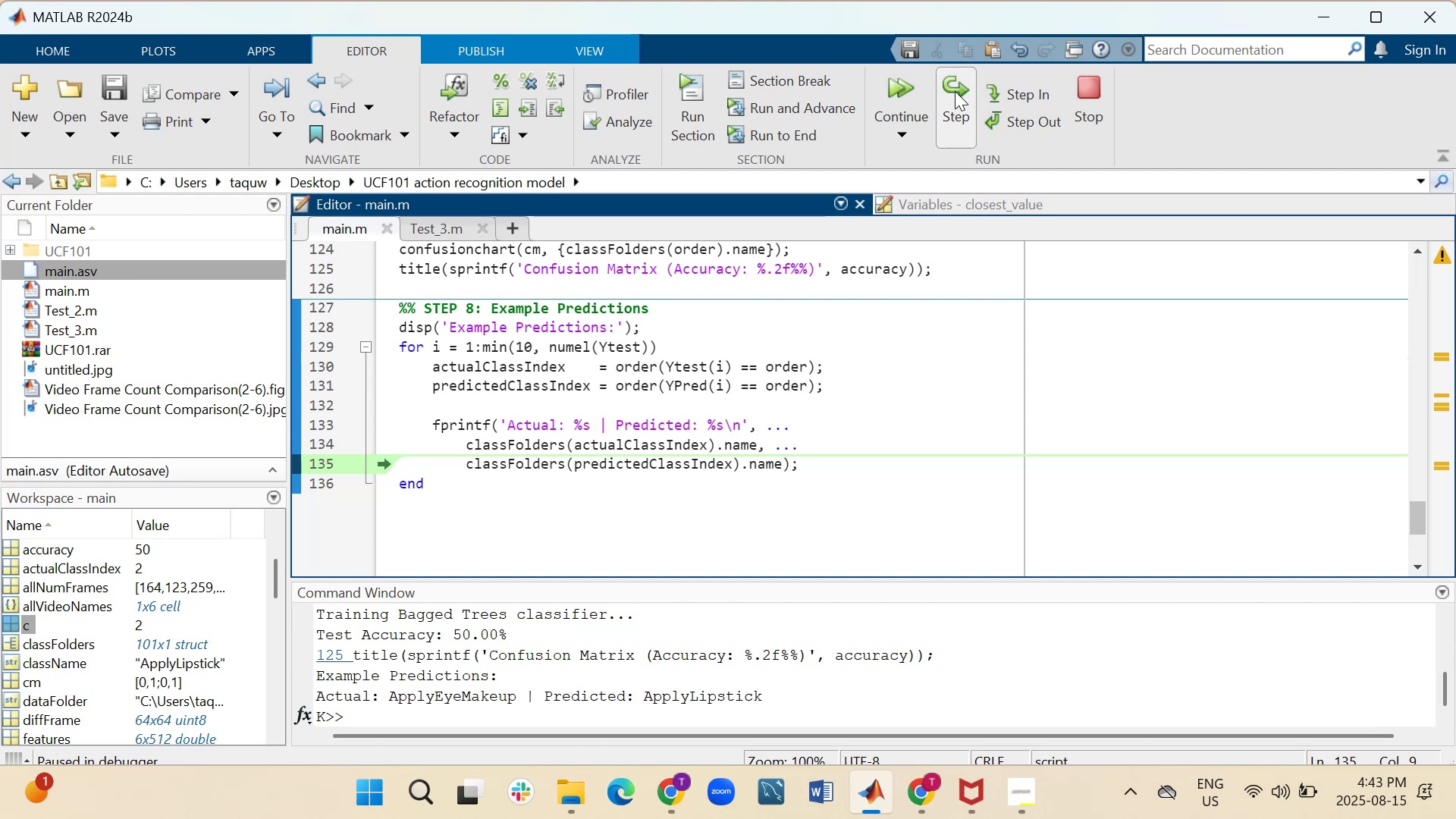 
left_click([955, 91])
 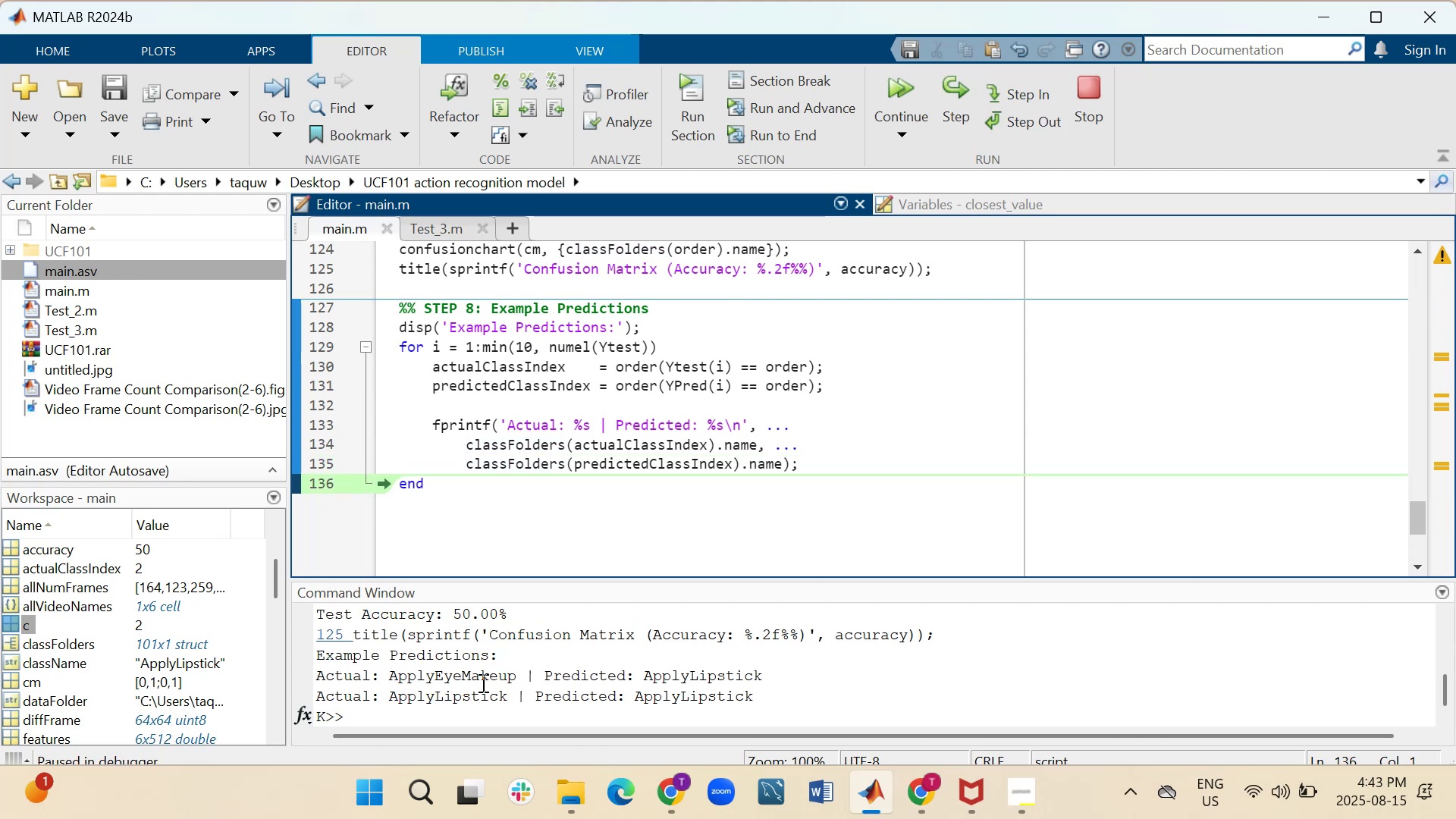 
wait(6.25)
 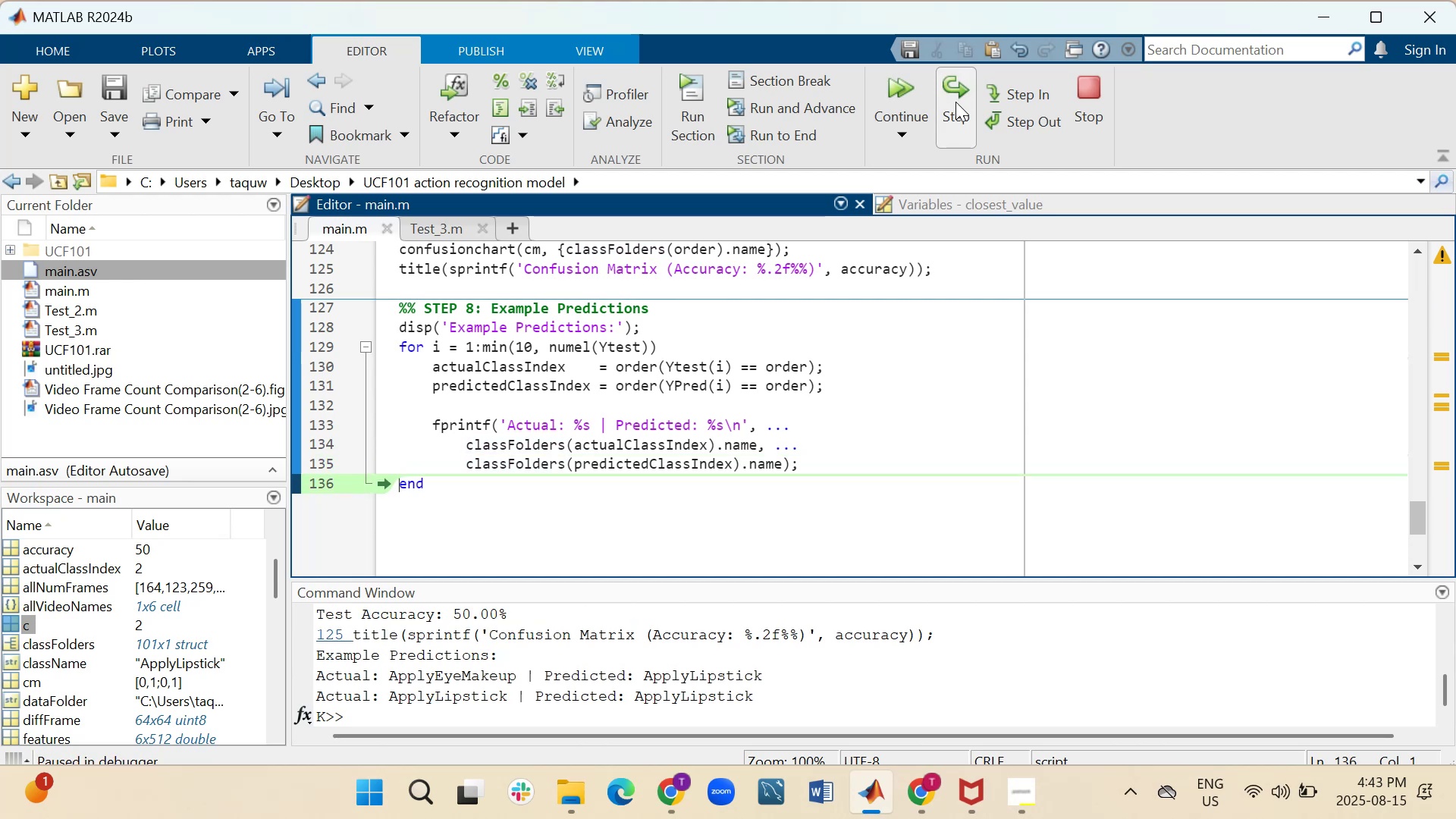 
left_click_drag(start_coordinate=[403, 679], to_coordinate=[527, 684])
 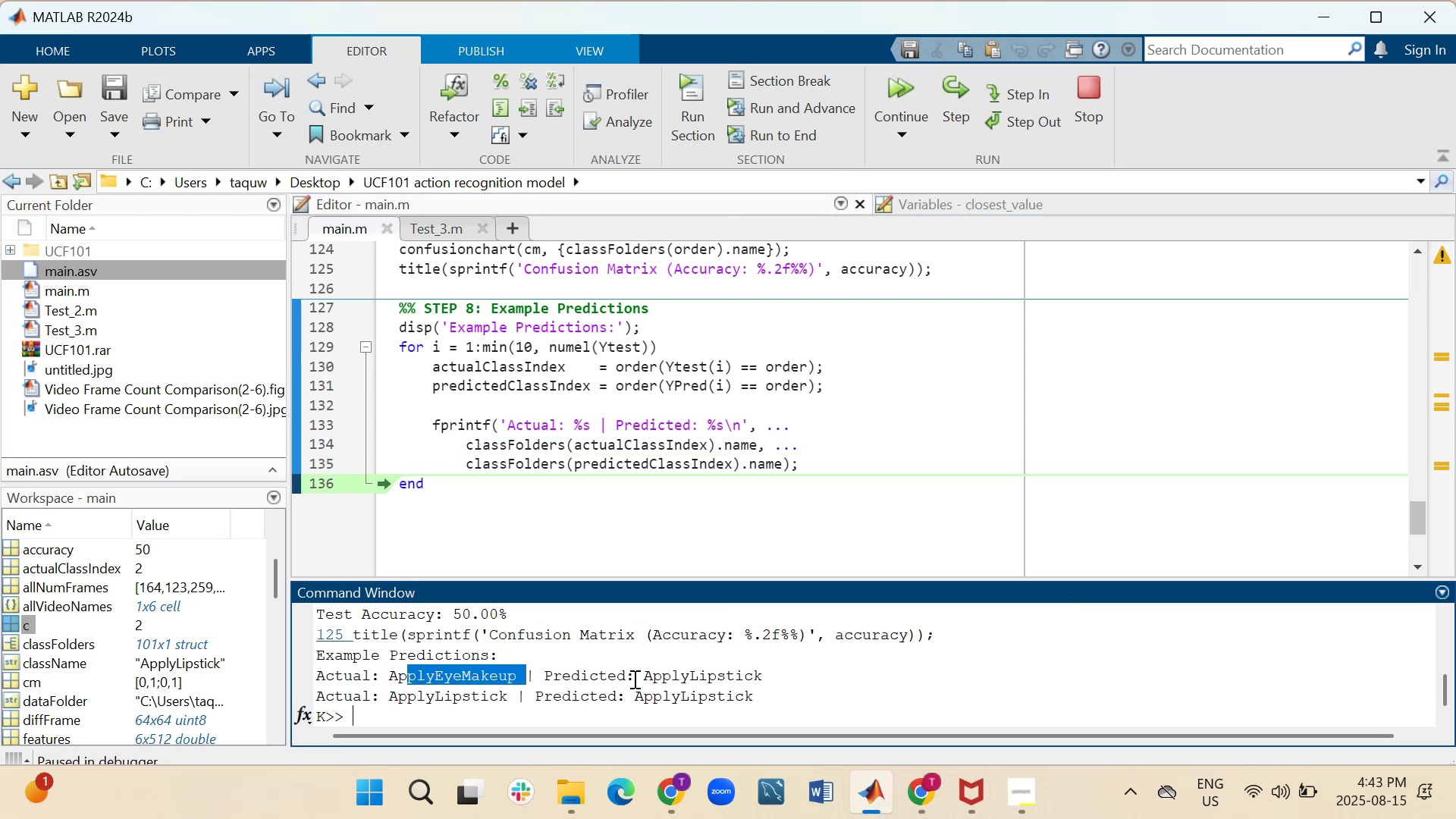 
left_click_drag(start_coordinate=[648, 675], to_coordinate=[759, 676])
 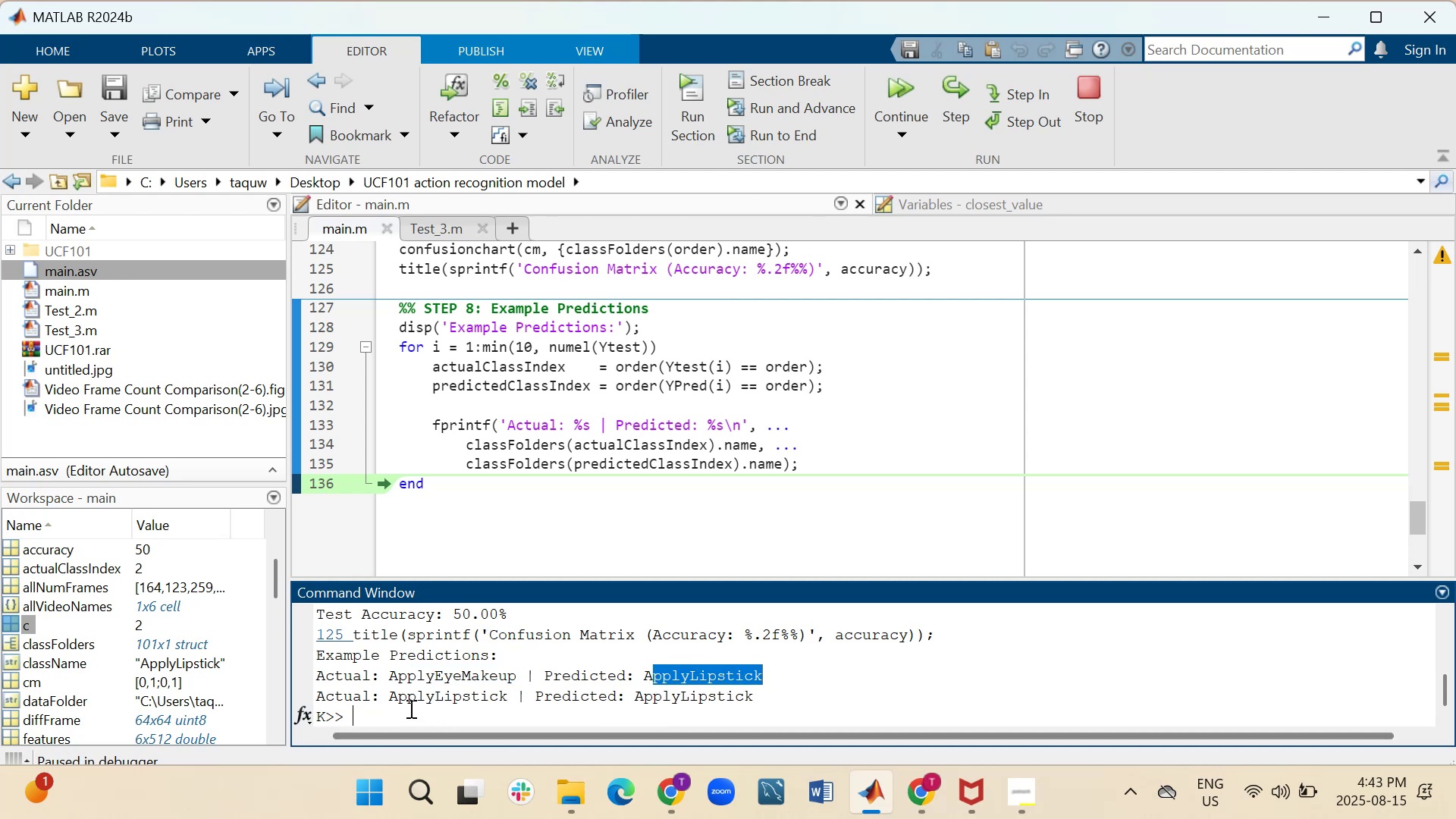 
left_click_drag(start_coordinate=[388, 700], to_coordinate=[508, 704])
 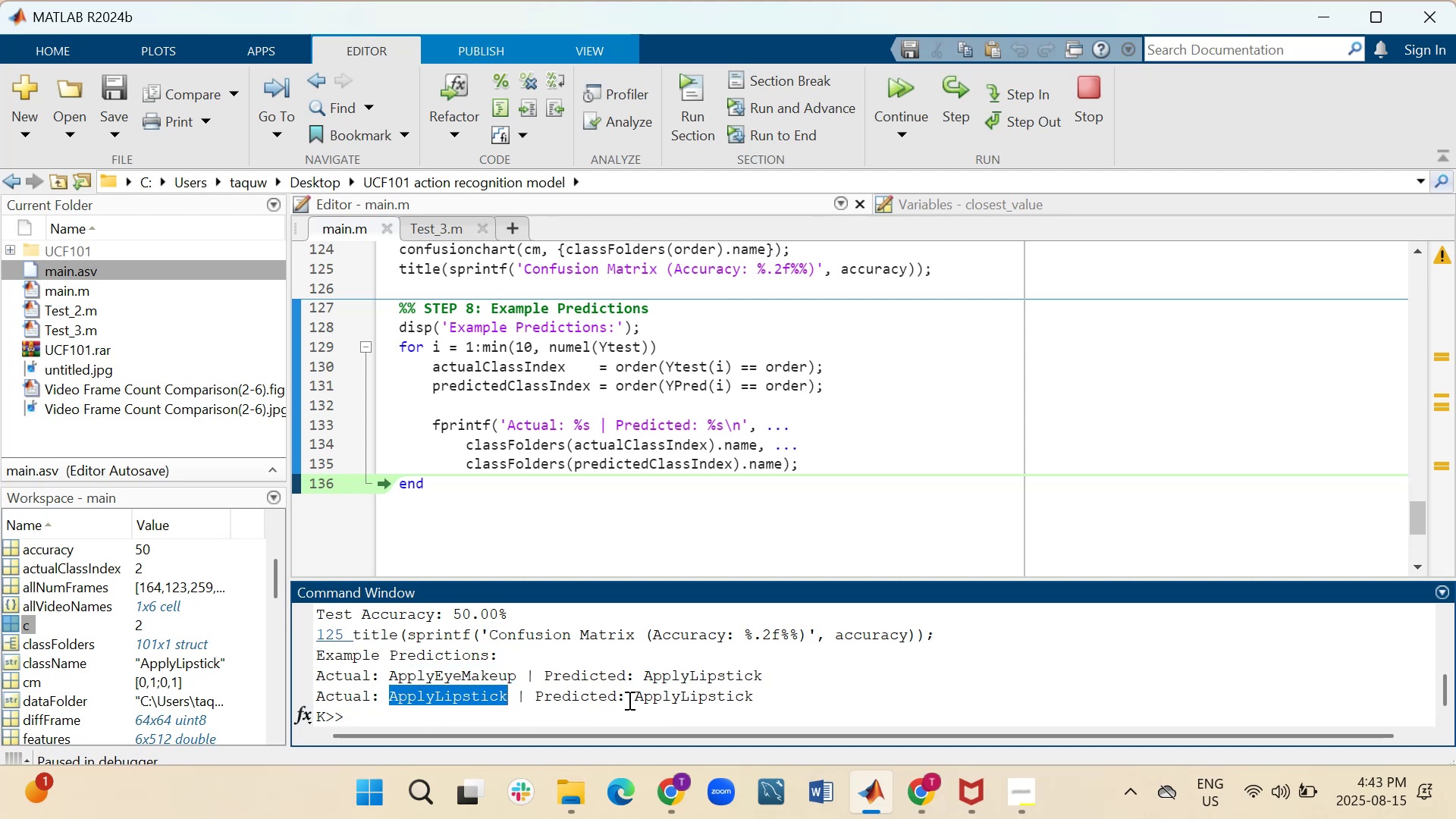 
left_click_drag(start_coordinate=[631, 700], to_coordinate=[748, 705])
 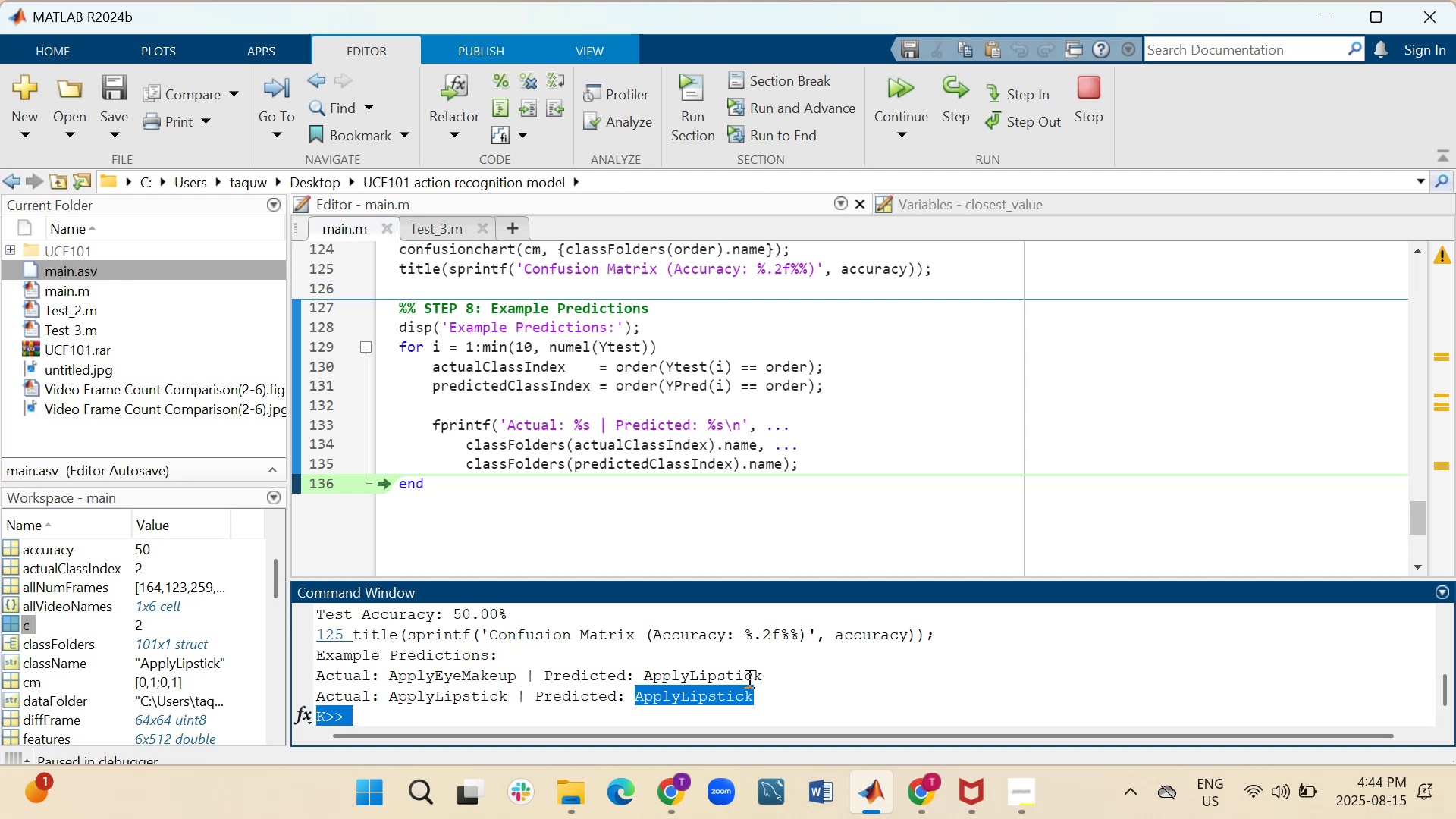 
wait(18.34)
 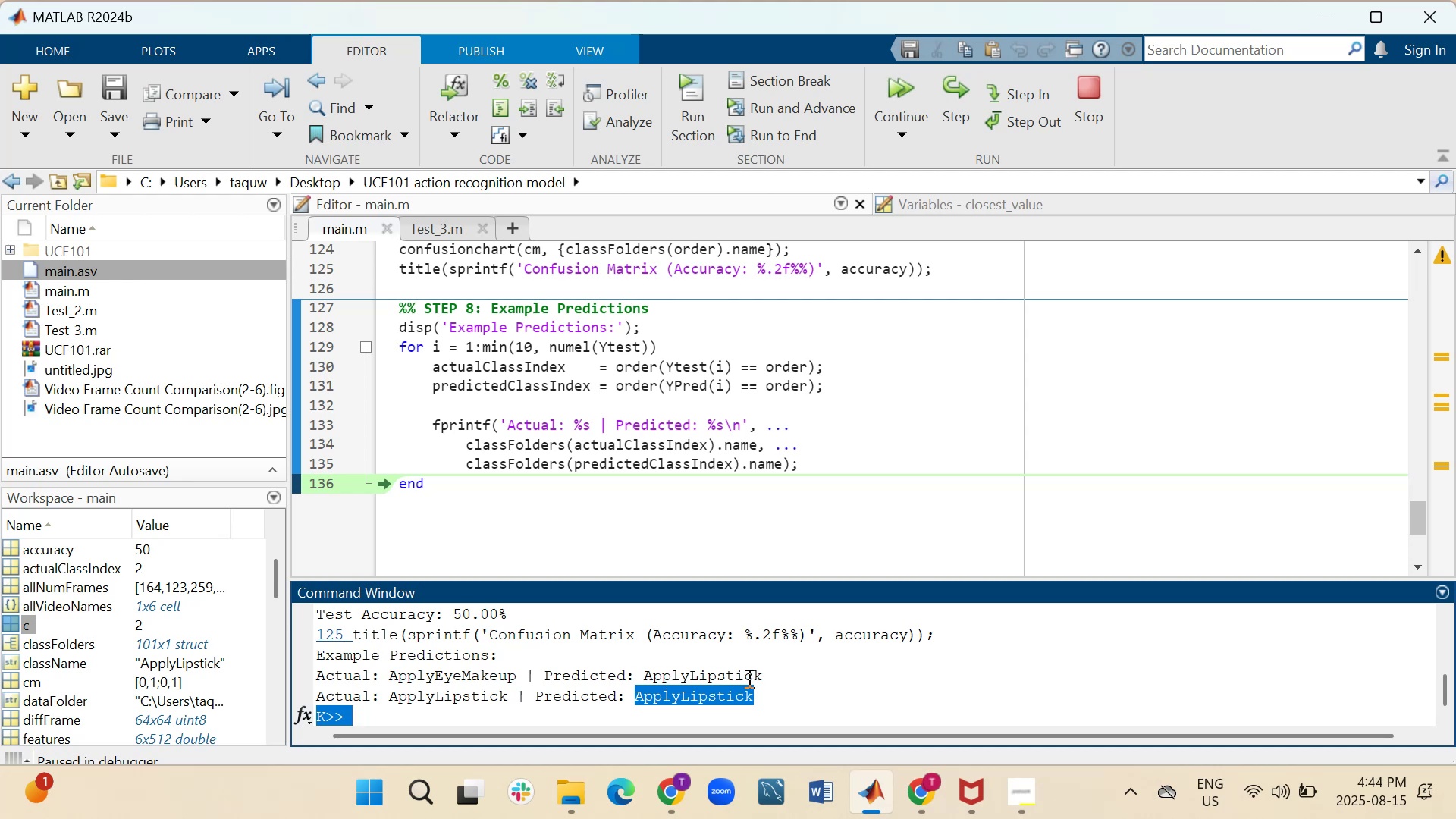 
left_click([962, 100])
 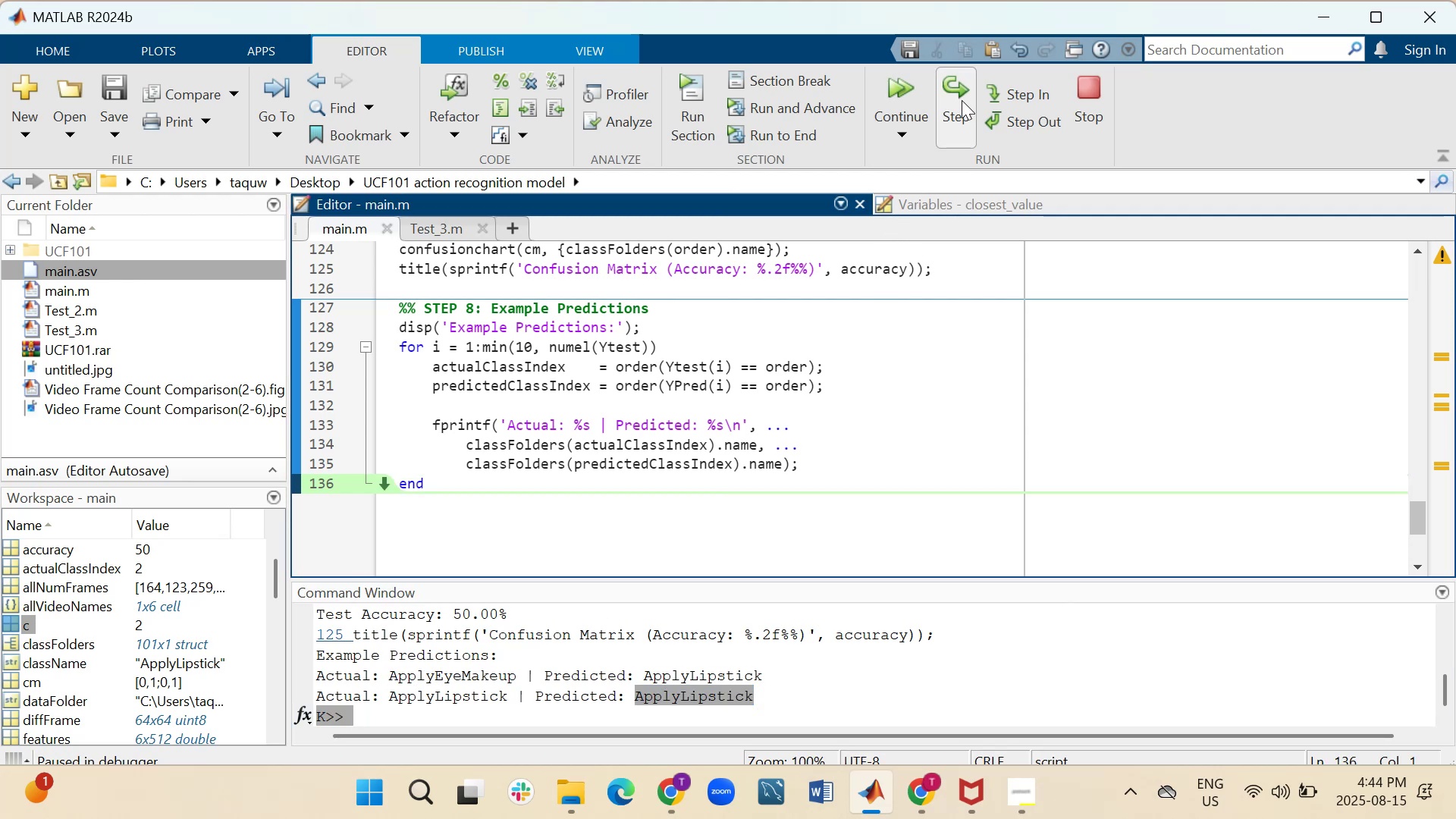 
left_click([962, 100])
 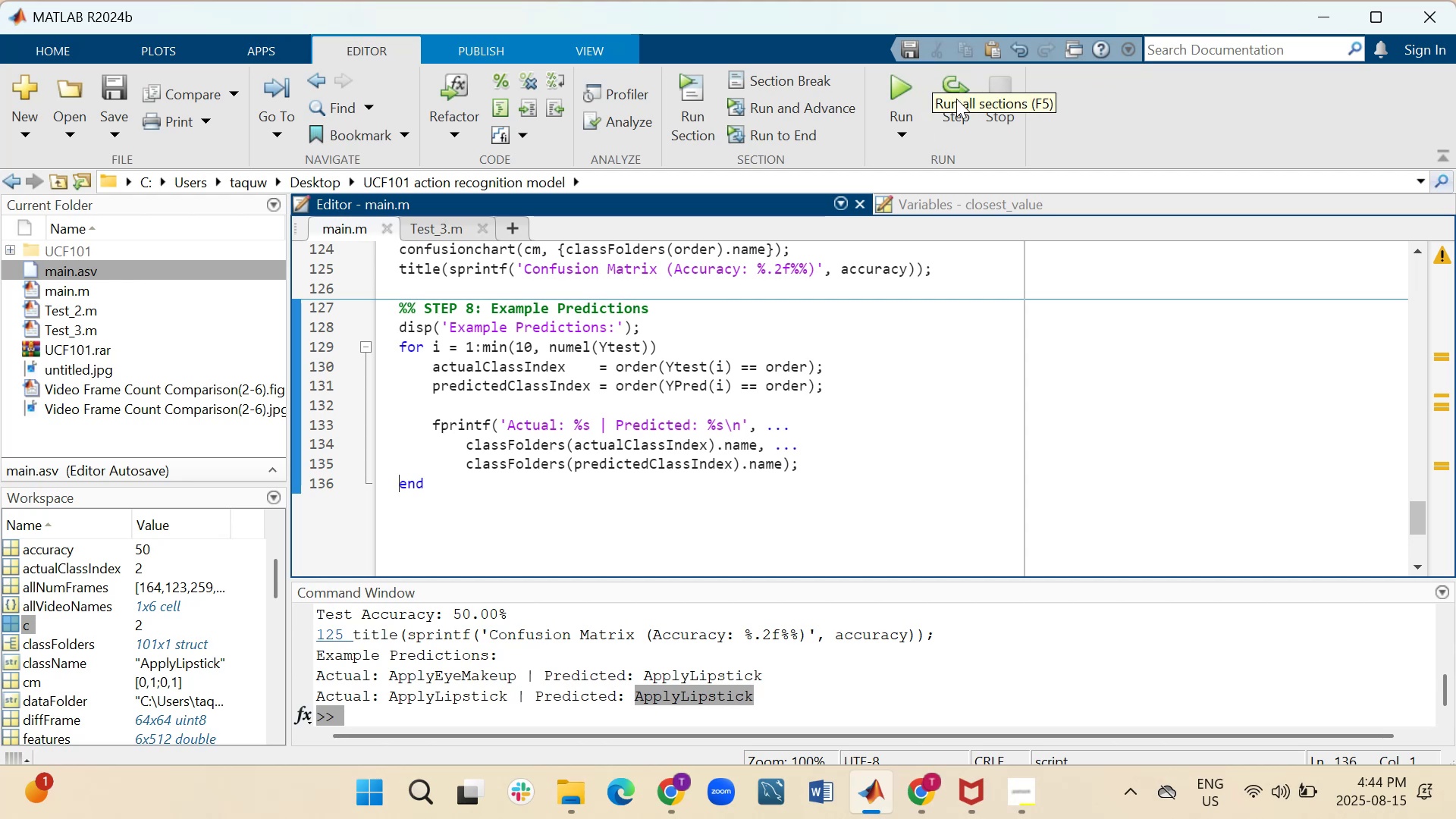 
wait(7.45)
 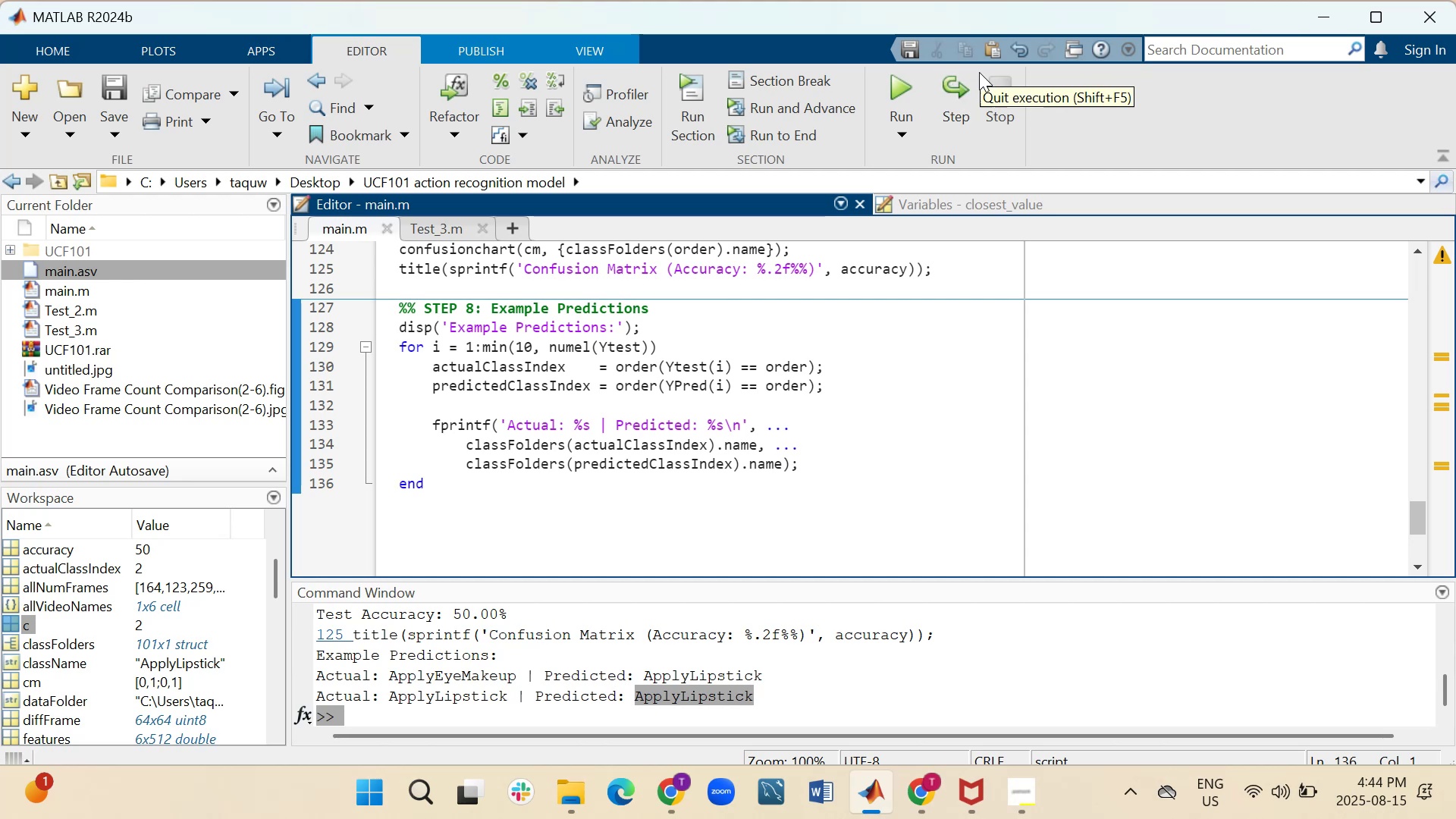 
scroll: coordinate [582, 425], scroll_direction: none, amount: 0.0
 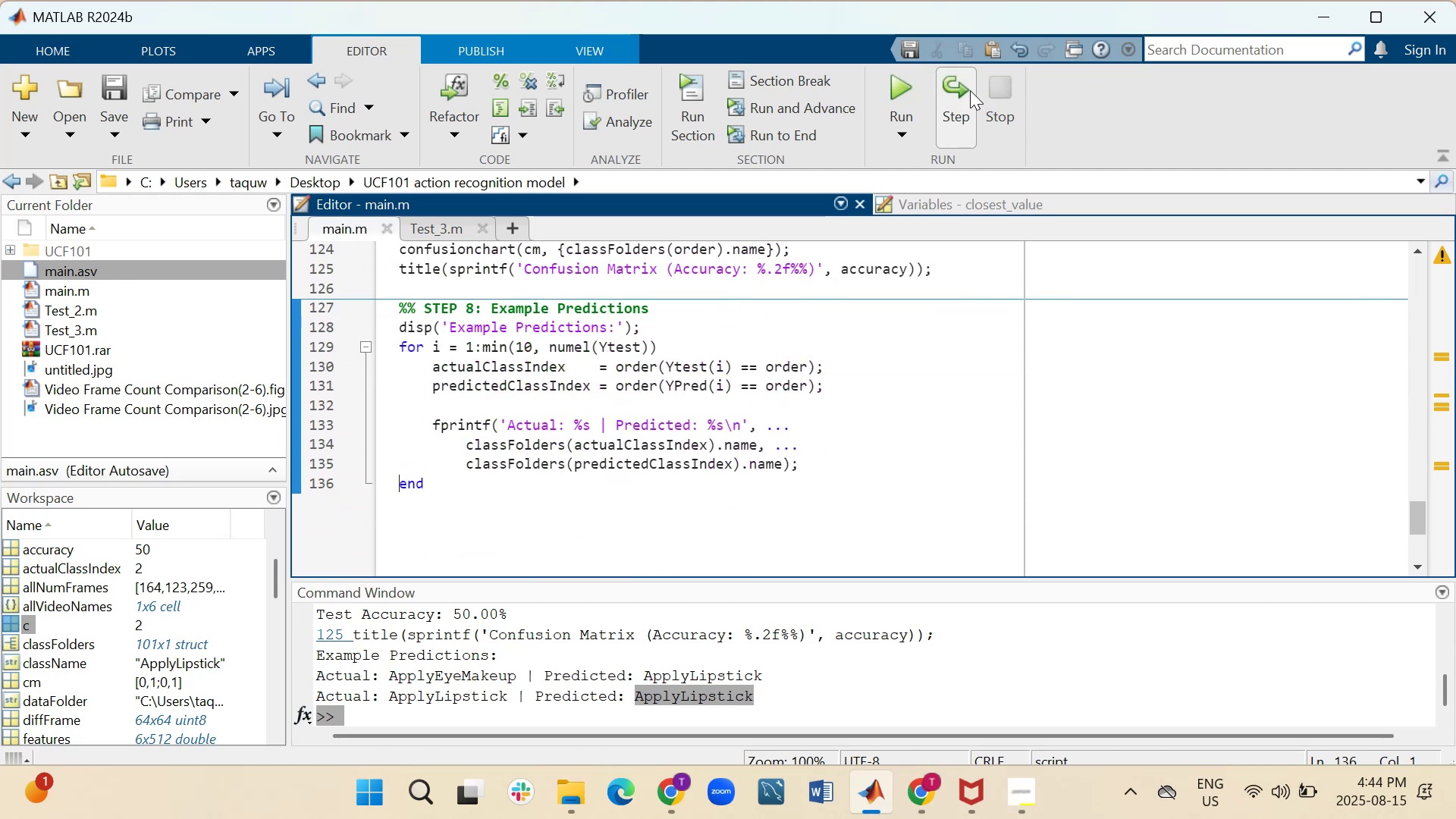 
left_click([970, 90])
 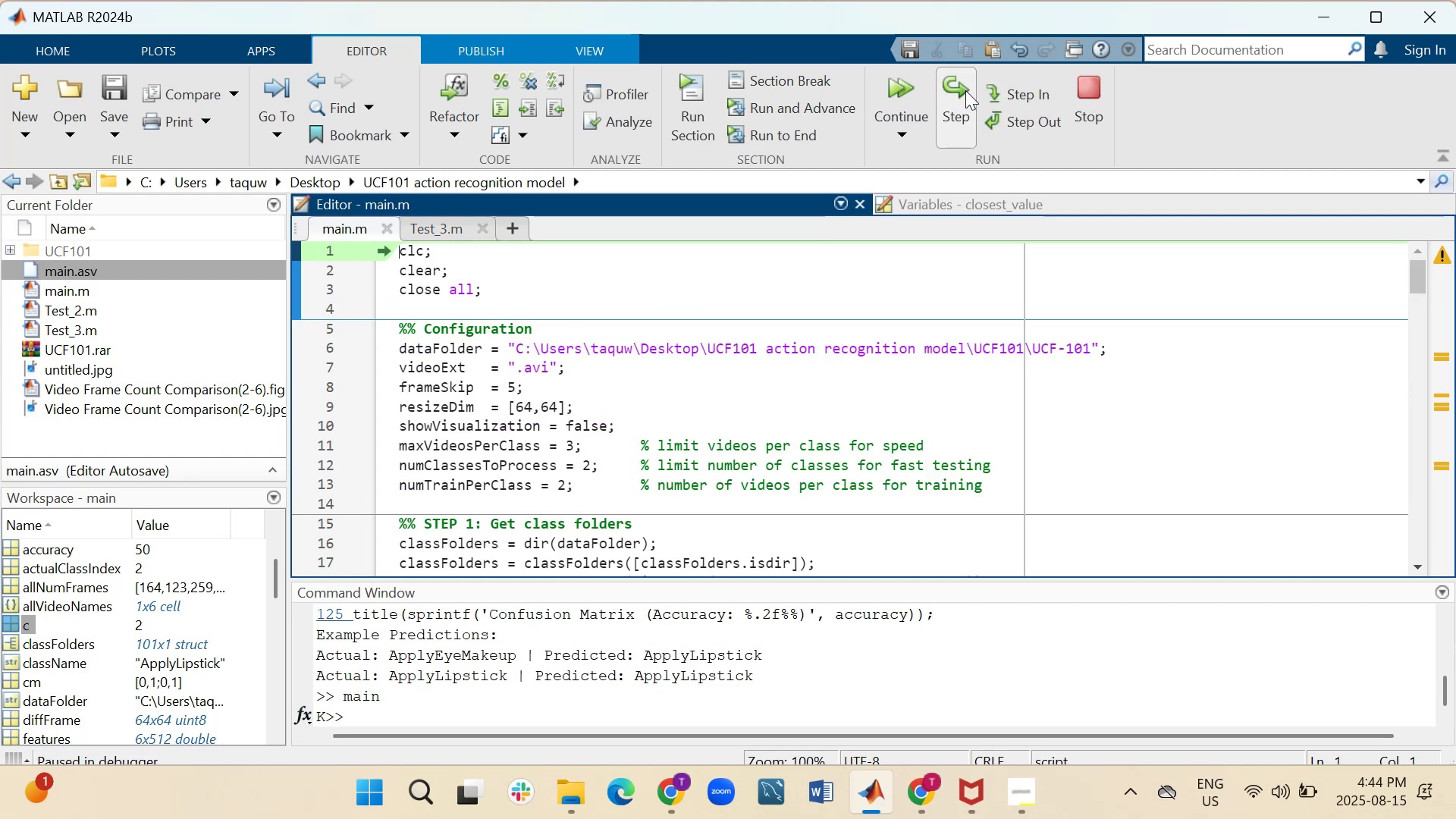 
double_click([963, 90])
 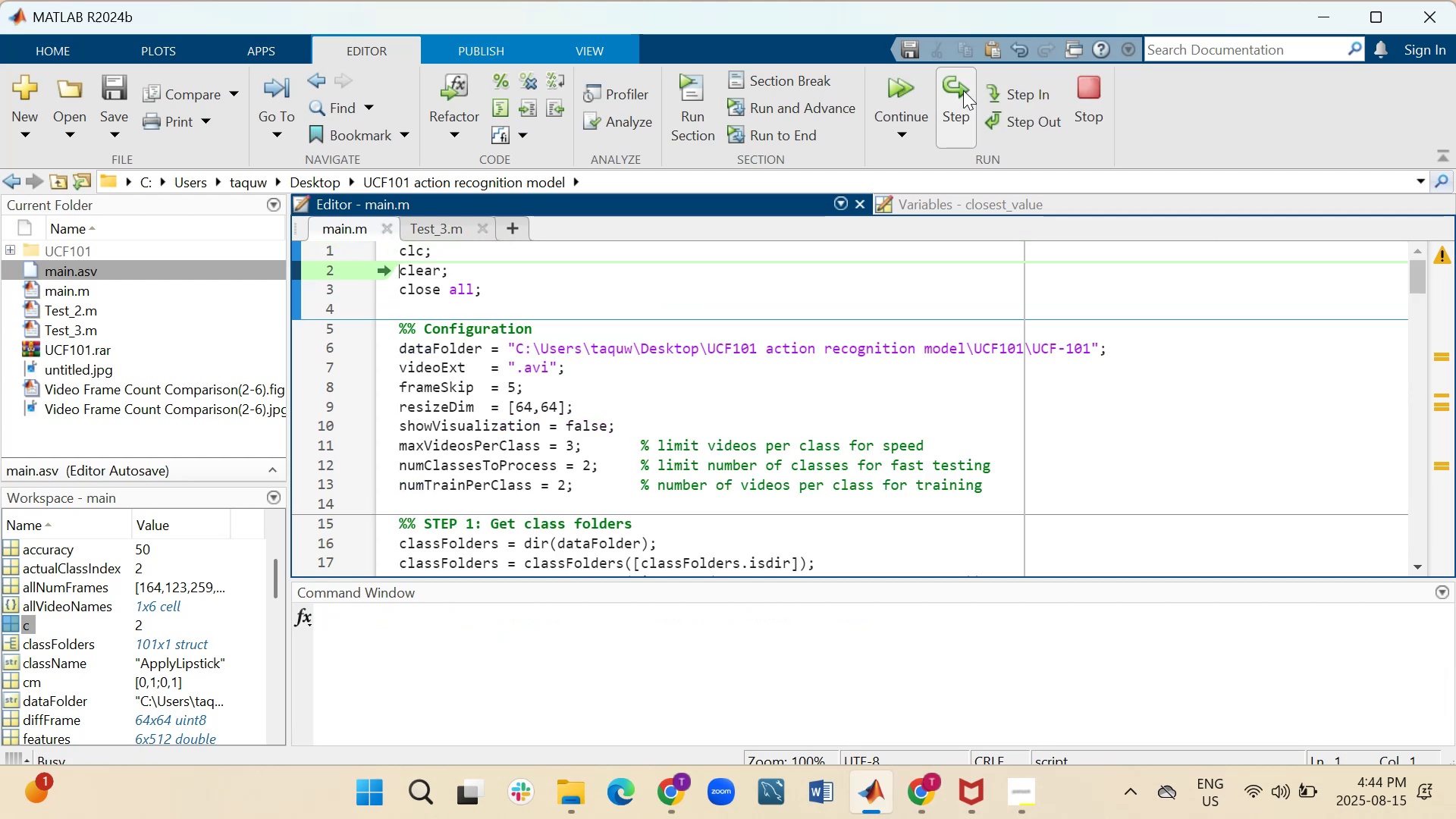 
triple_click([963, 90])
 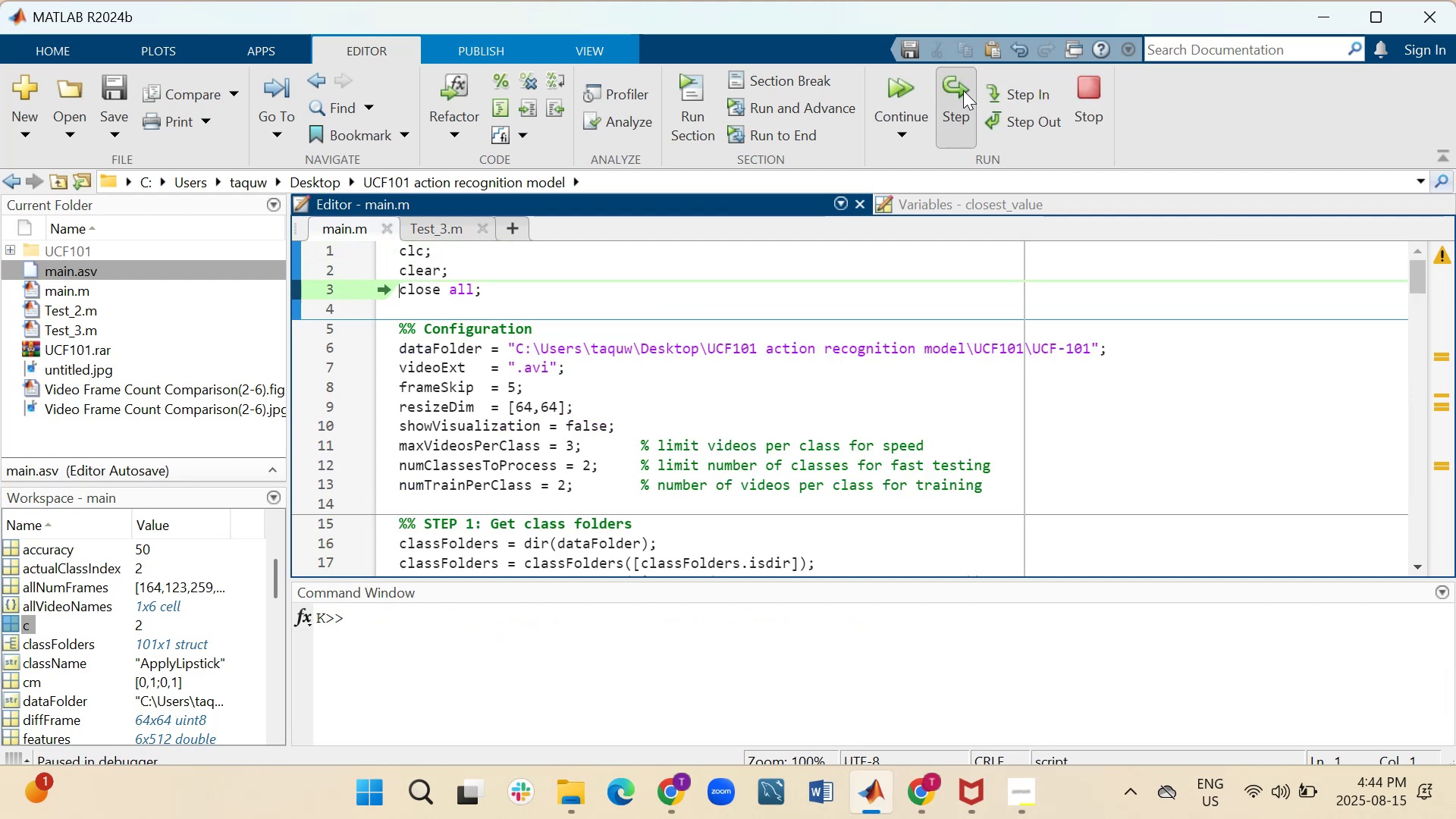 
triple_click([963, 90])
 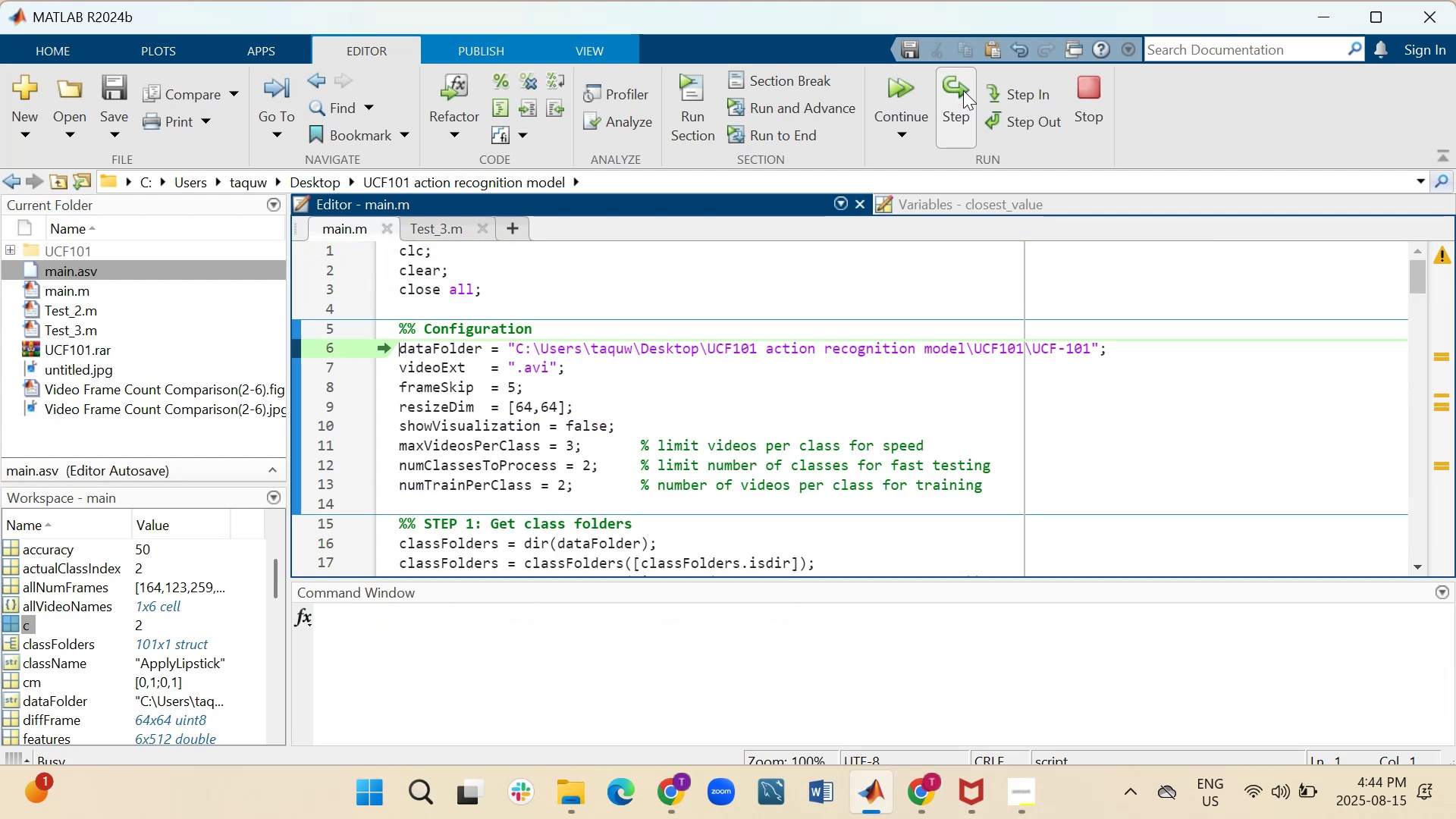 
triple_click([963, 90])
 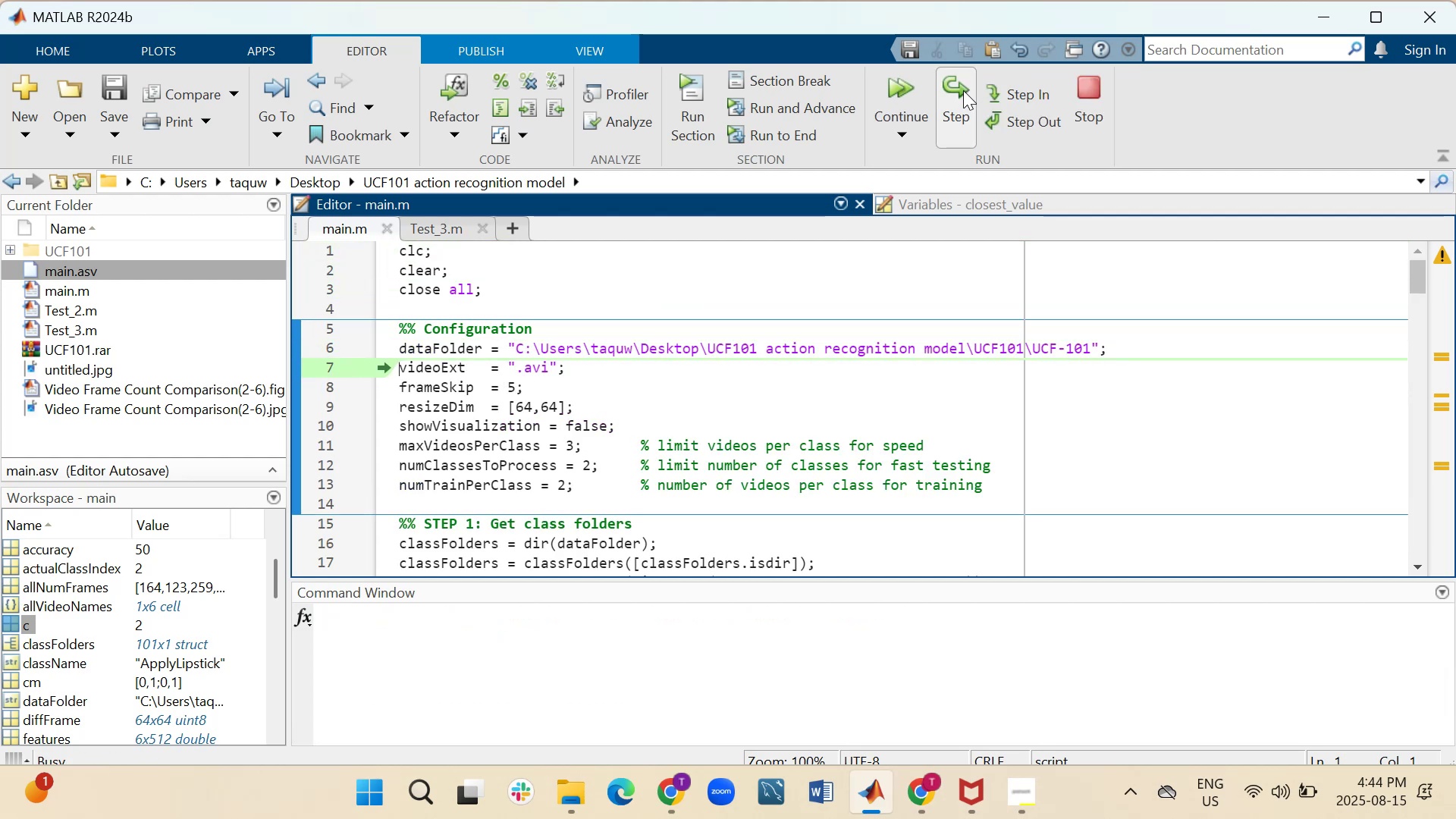 
triple_click([963, 90])
 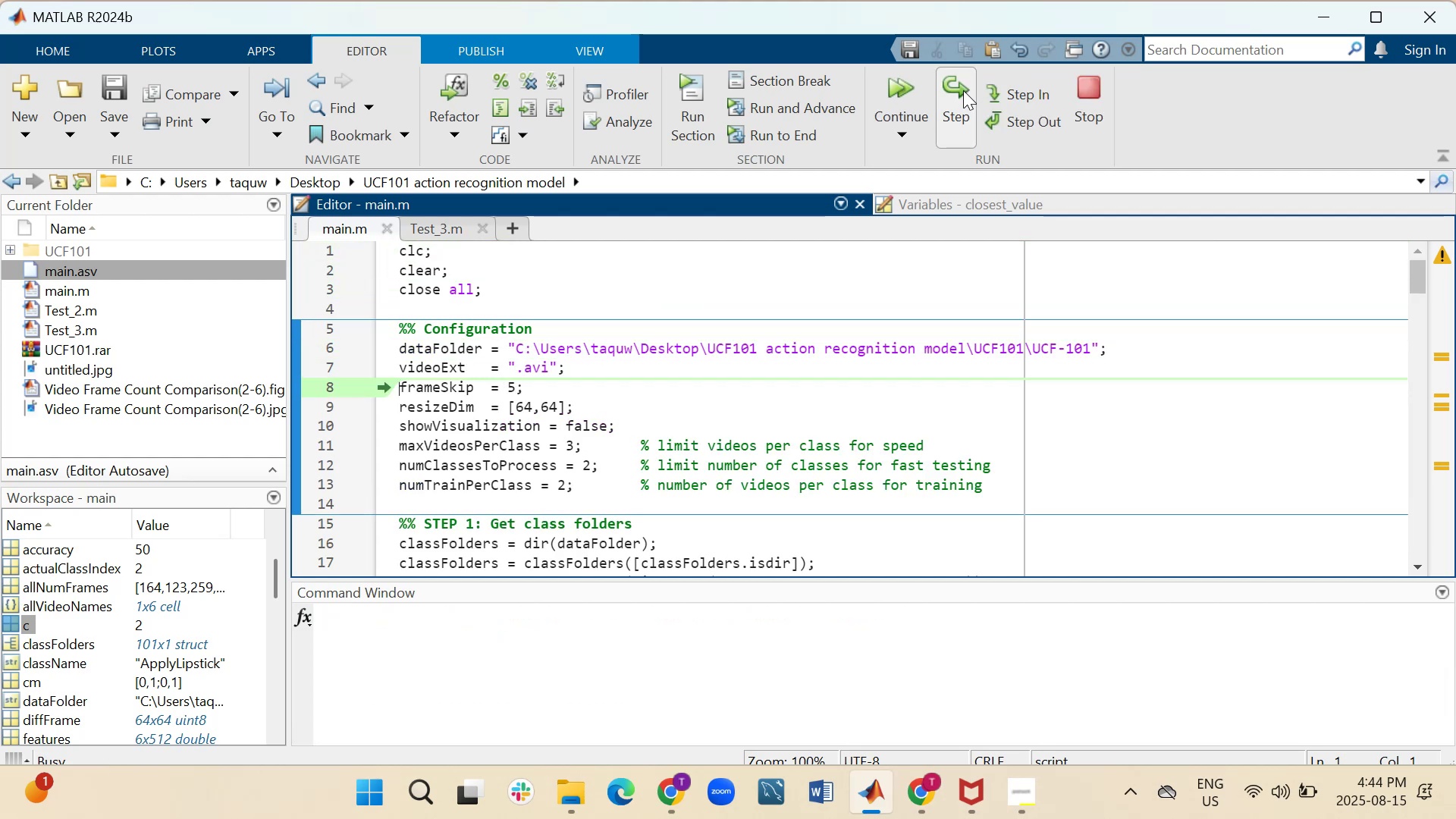 
triple_click([963, 90])
 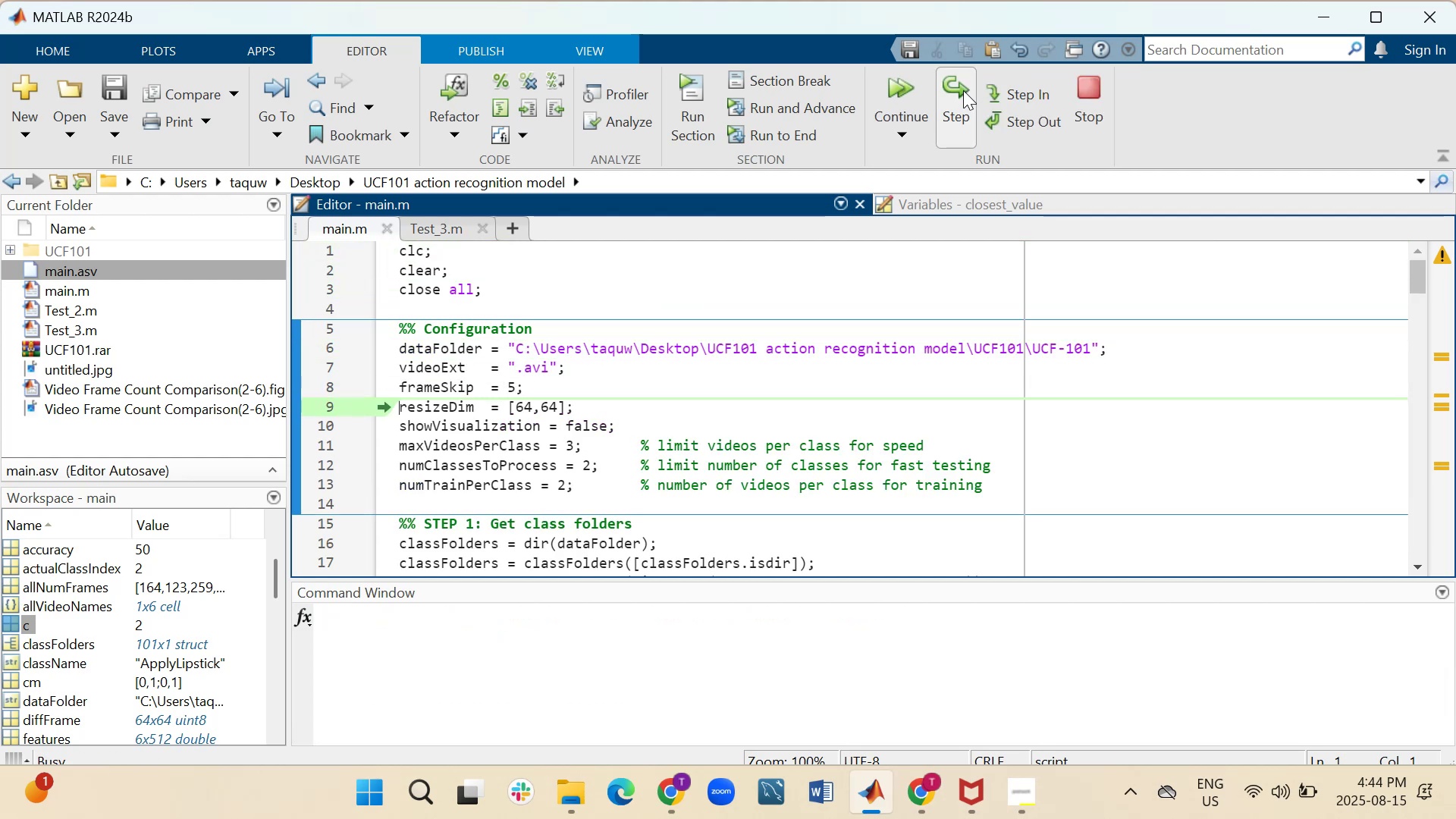 
triple_click([963, 90])
 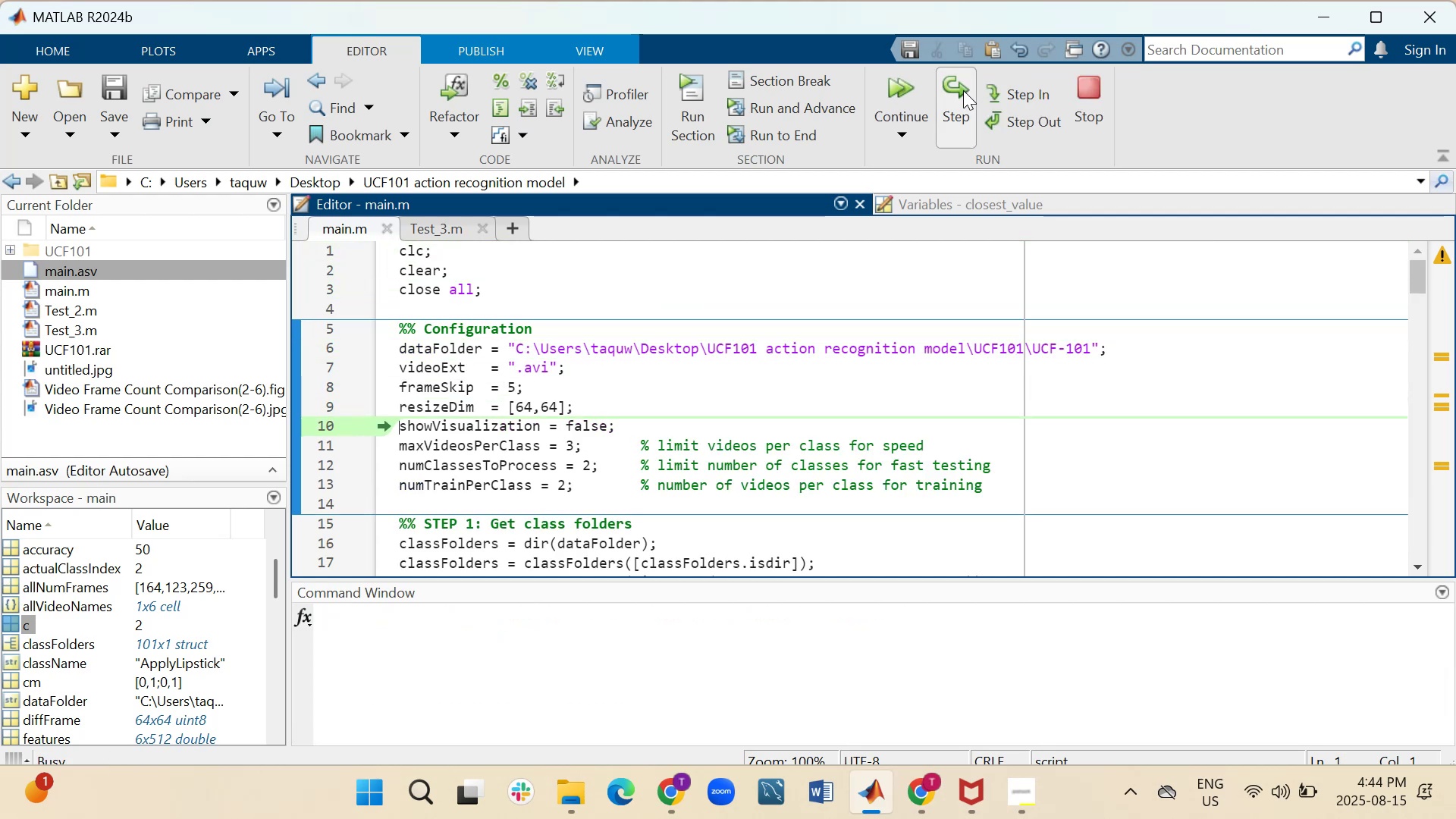 
triple_click([963, 90])
 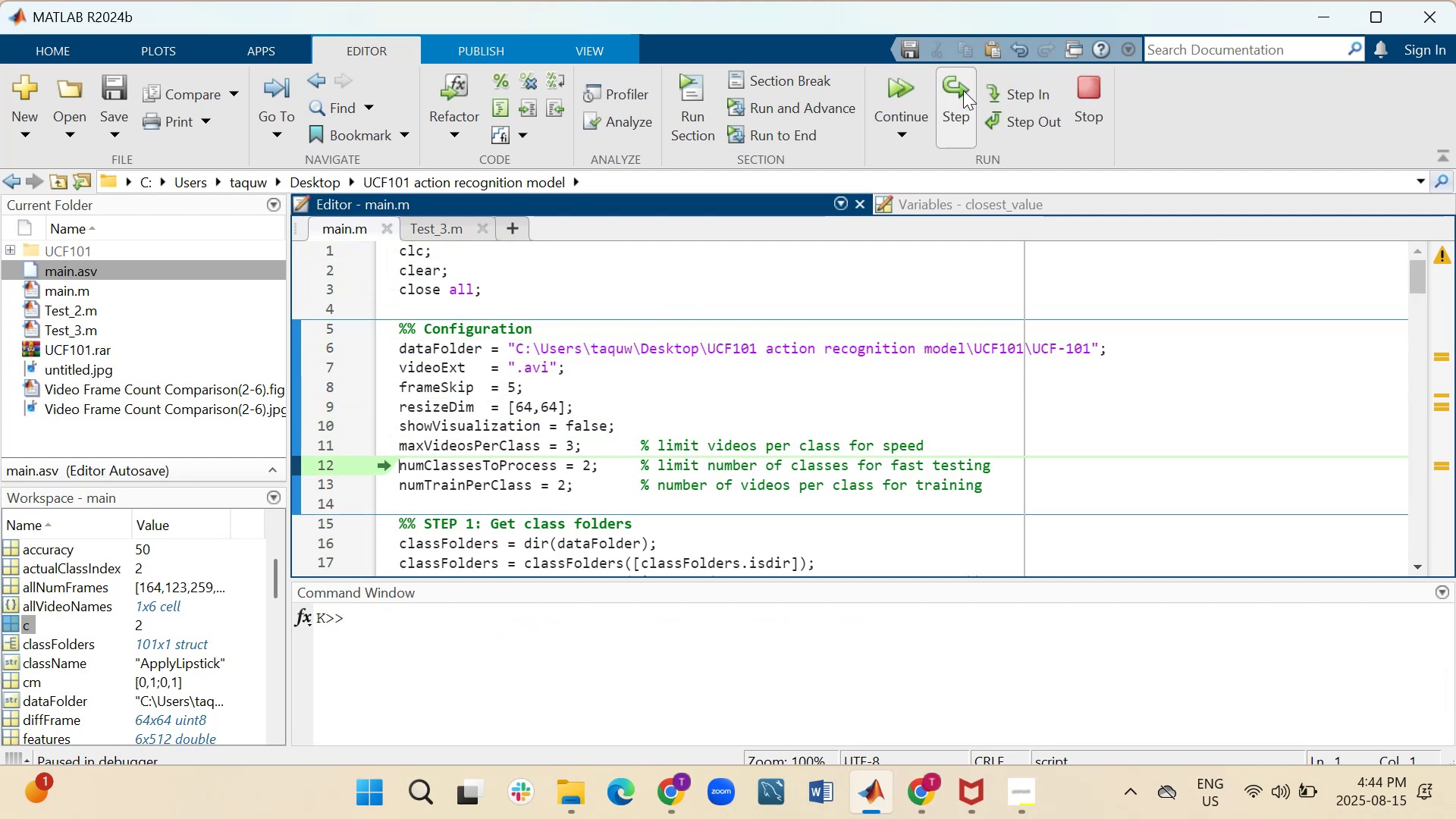 
triple_click([963, 90])
 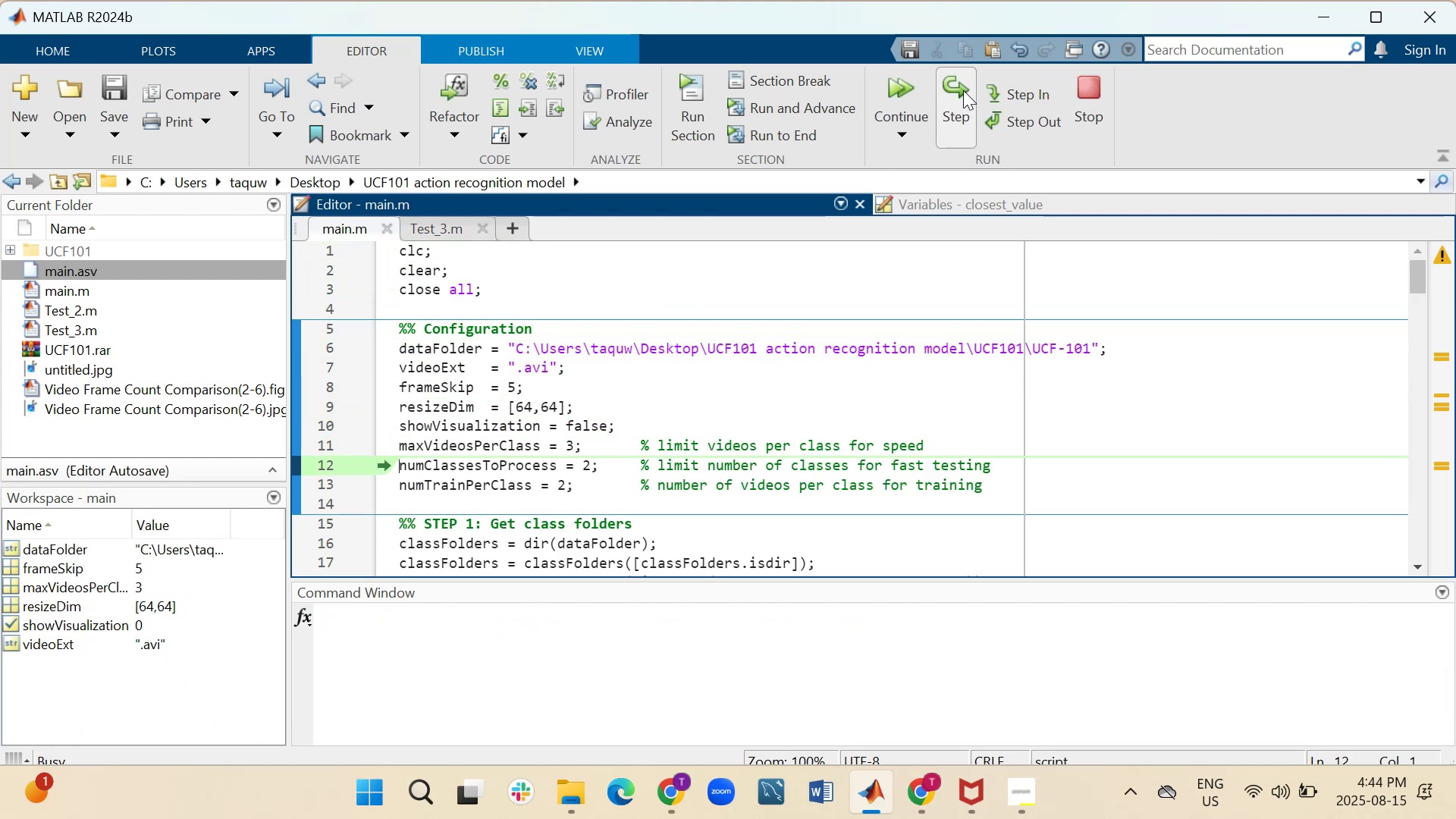 
triple_click([963, 90])
 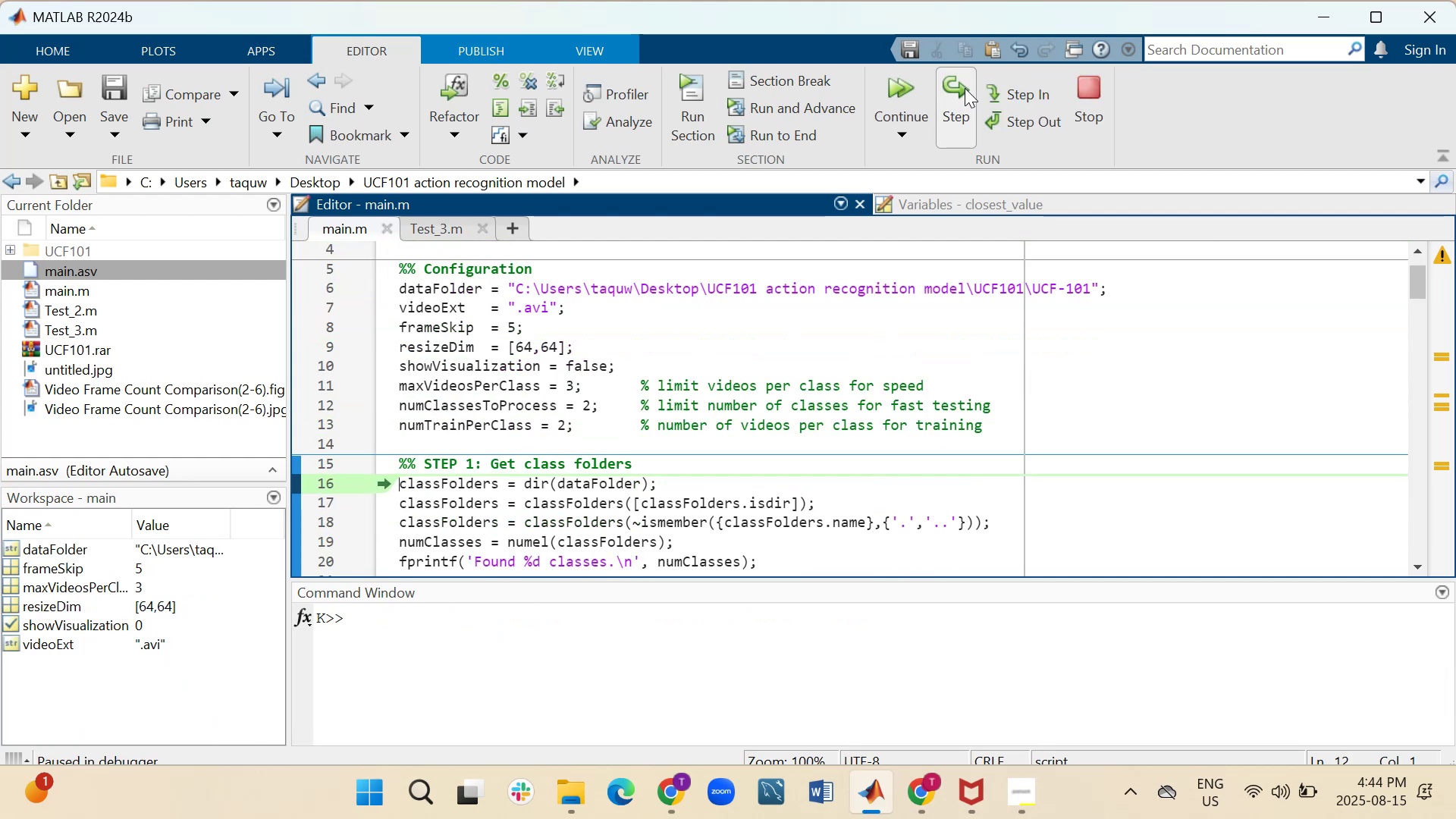 
triple_click([965, 88])
 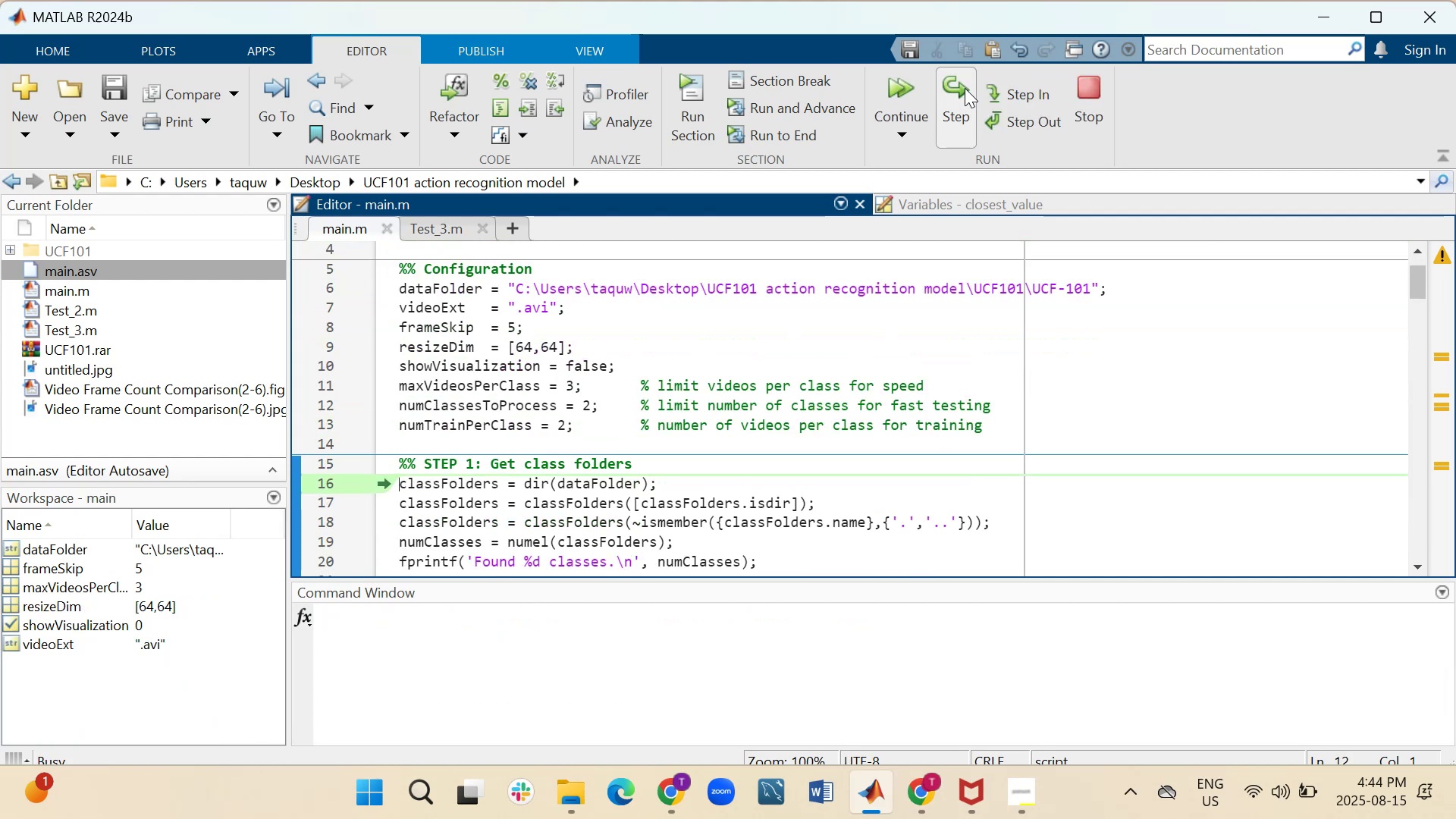 
triple_click([965, 88])
 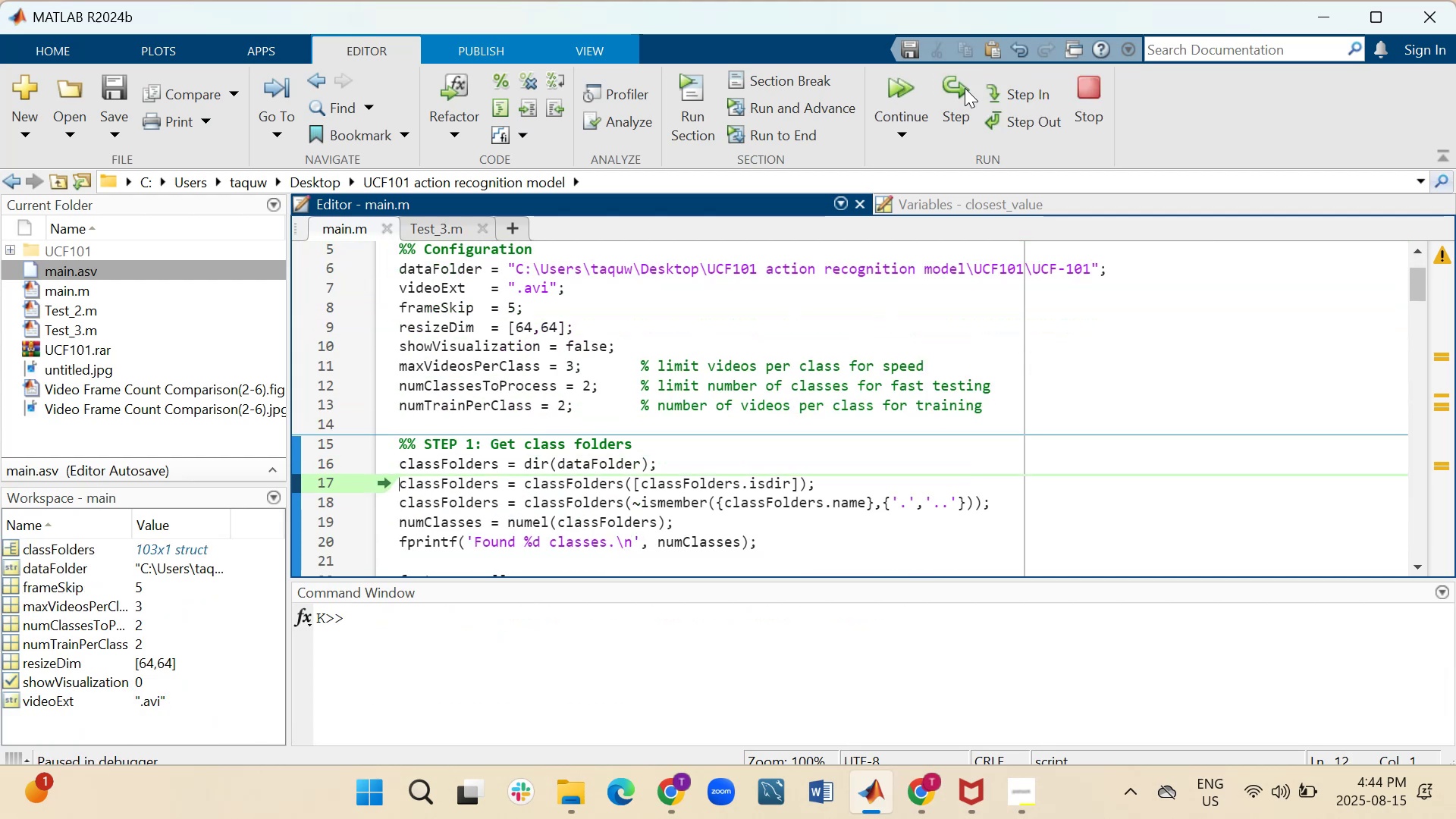 
triple_click([965, 88])
 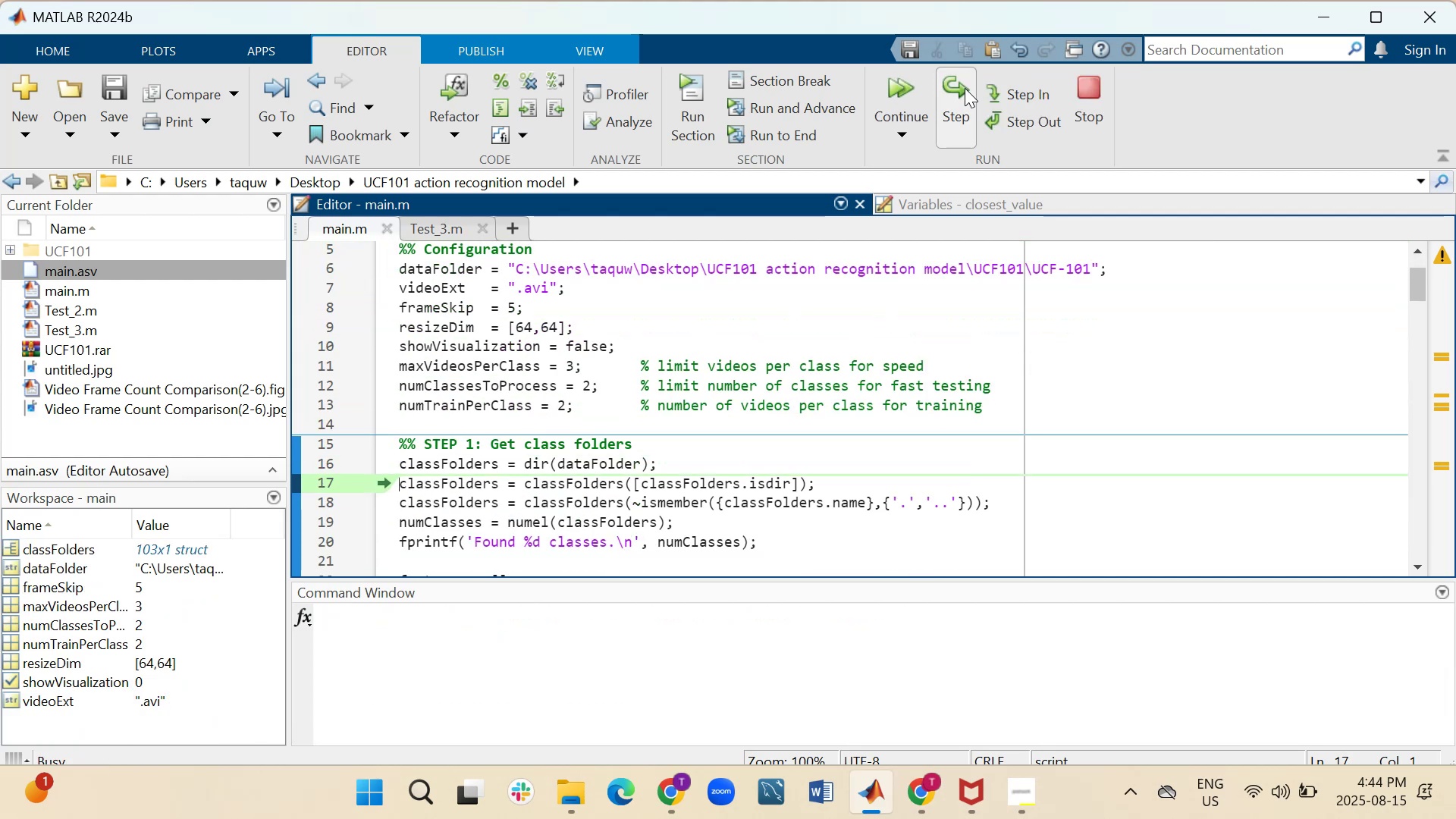 
triple_click([965, 88])
 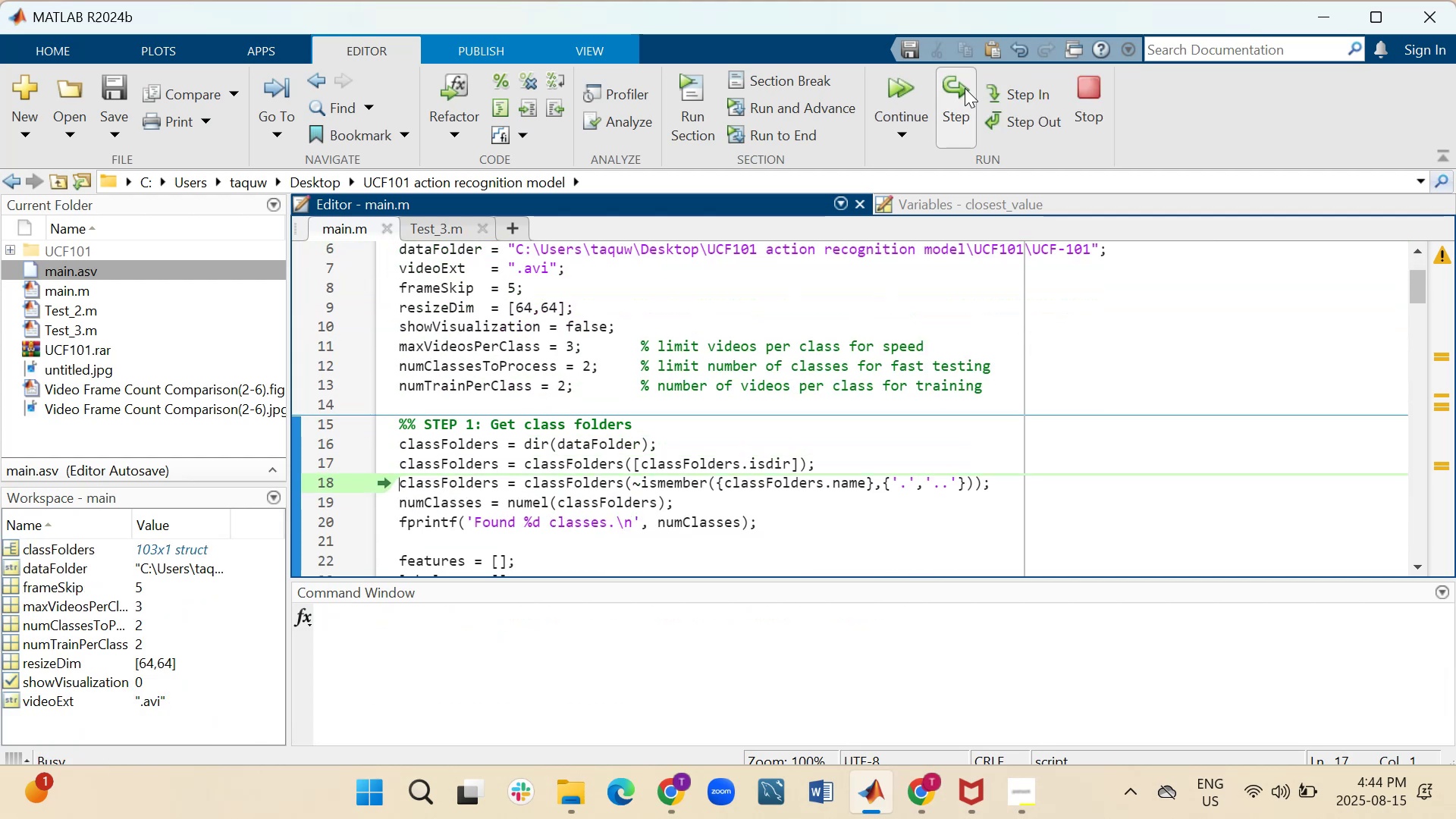 
triple_click([965, 88])
 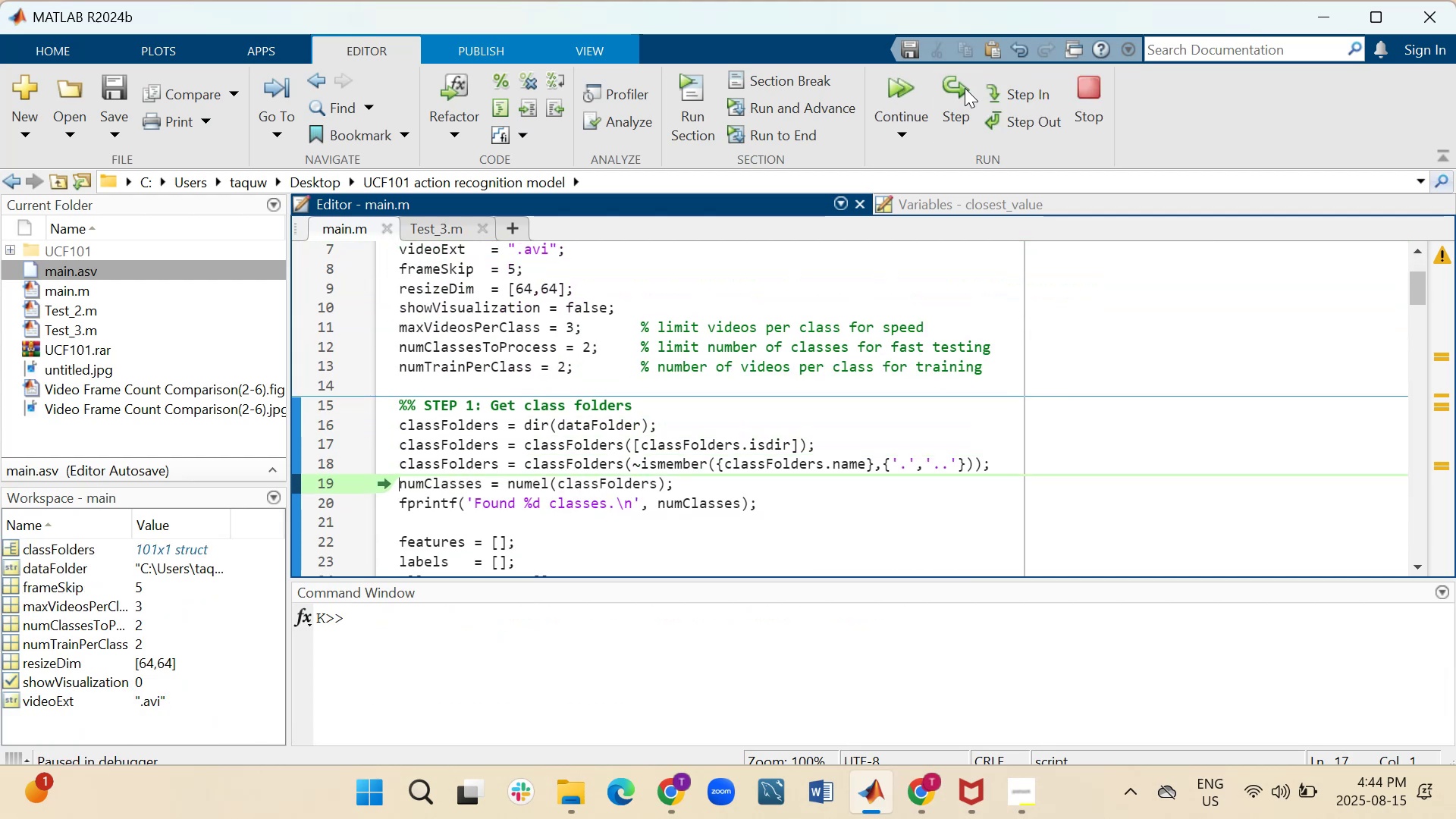 
triple_click([965, 88])
 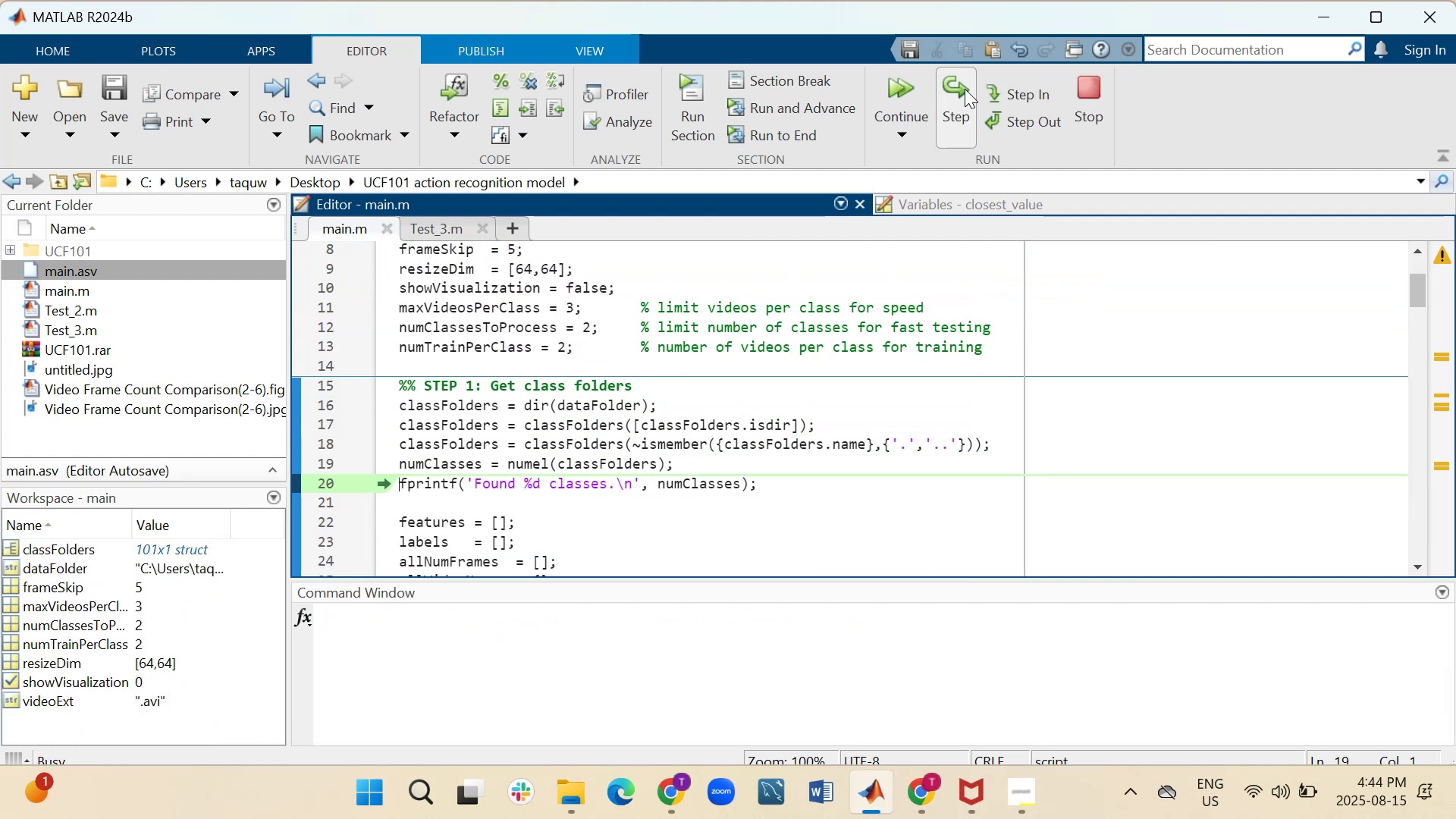 
triple_click([965, 89])
 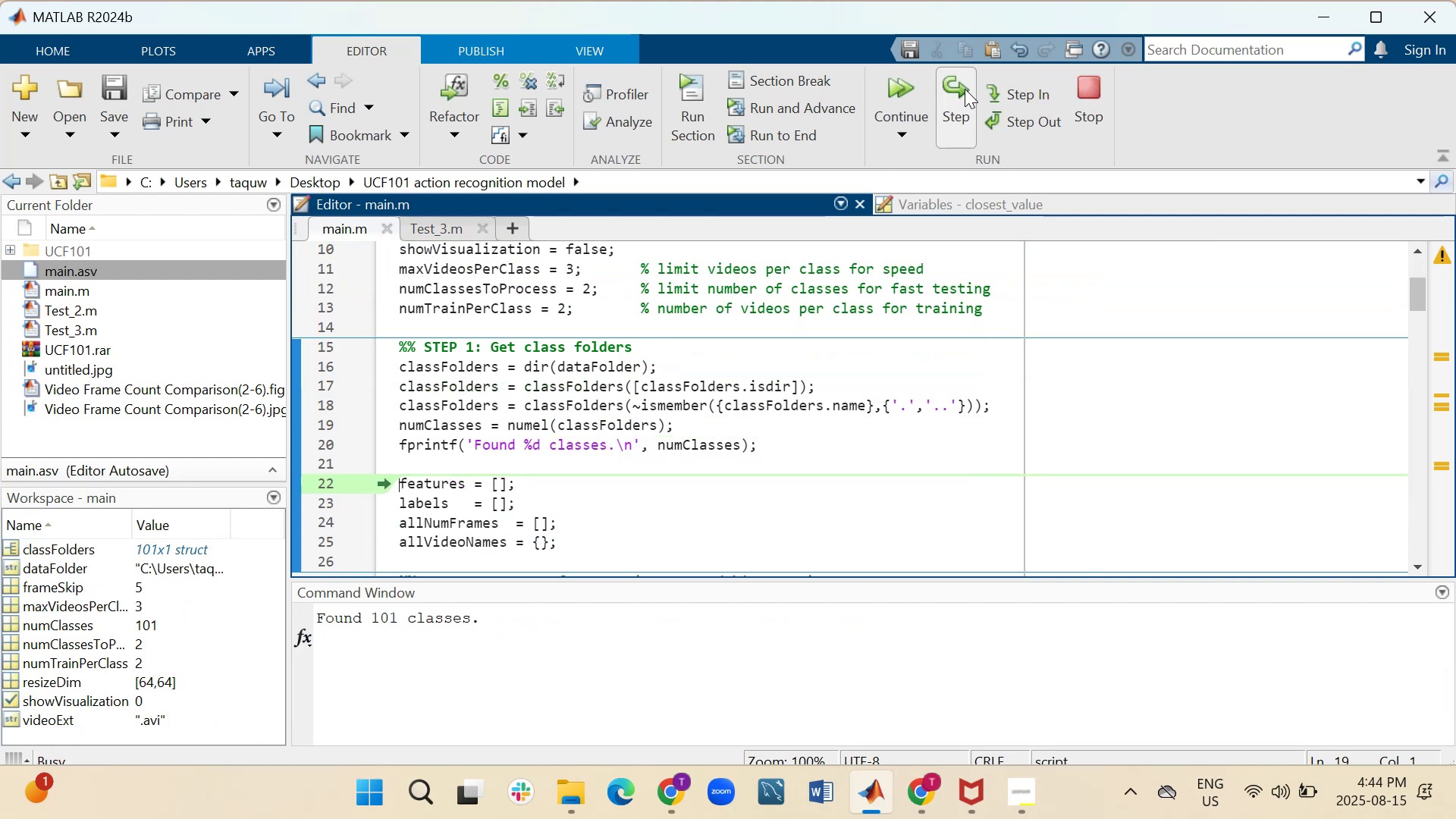 
triple_click([965, 89])
 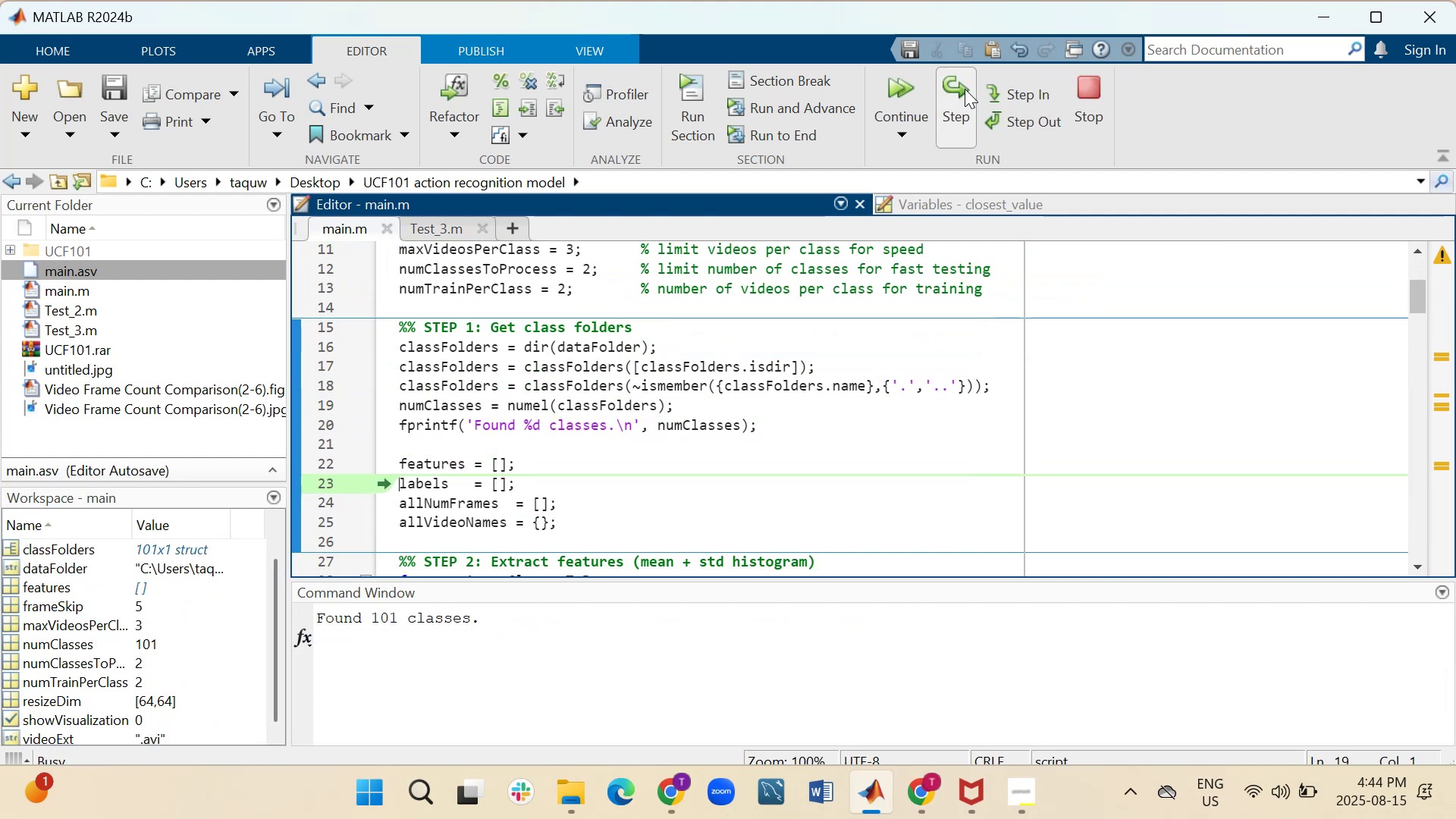 
triple_click([965, 89])
 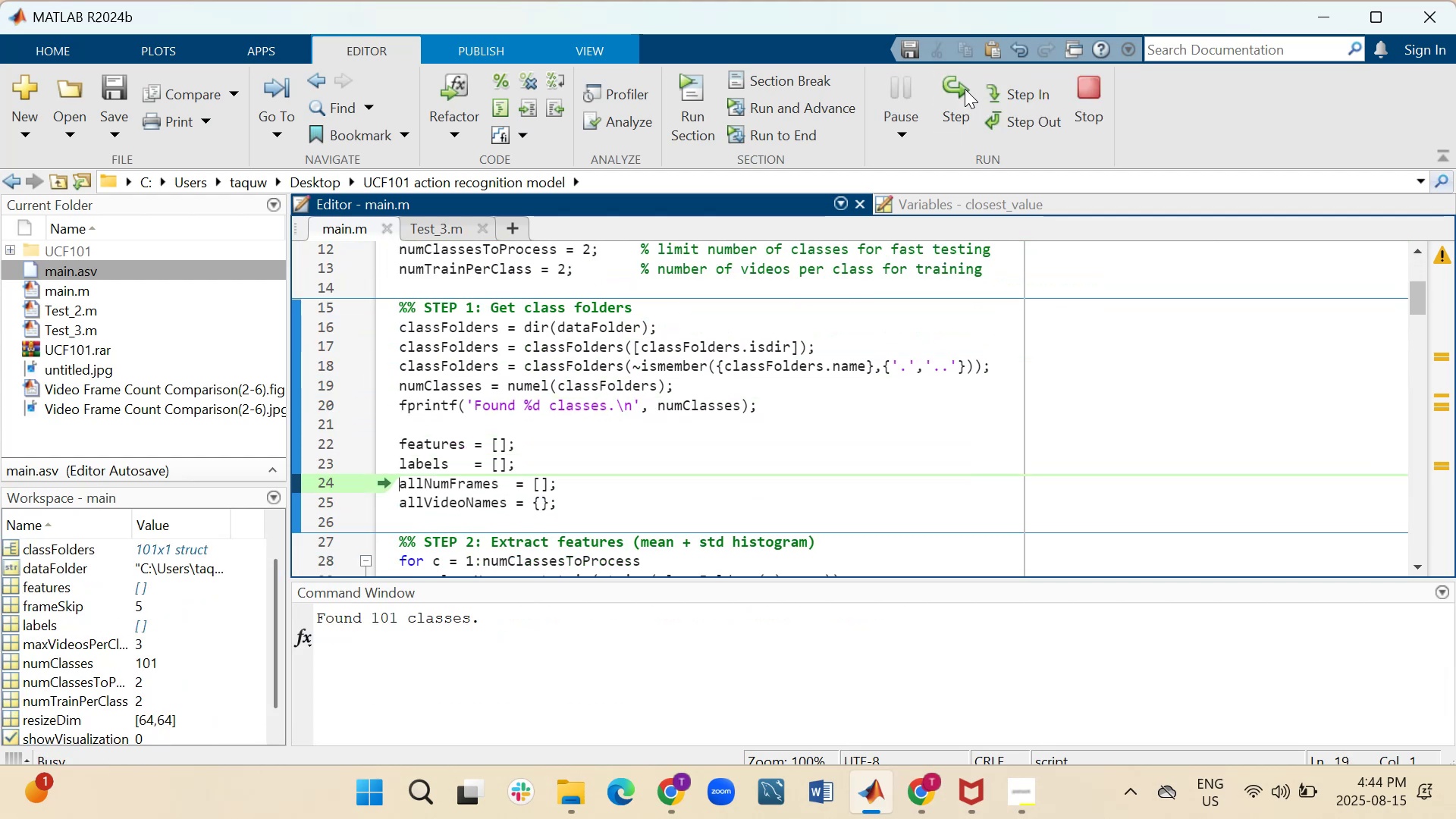 
triple_click([965, 89])
 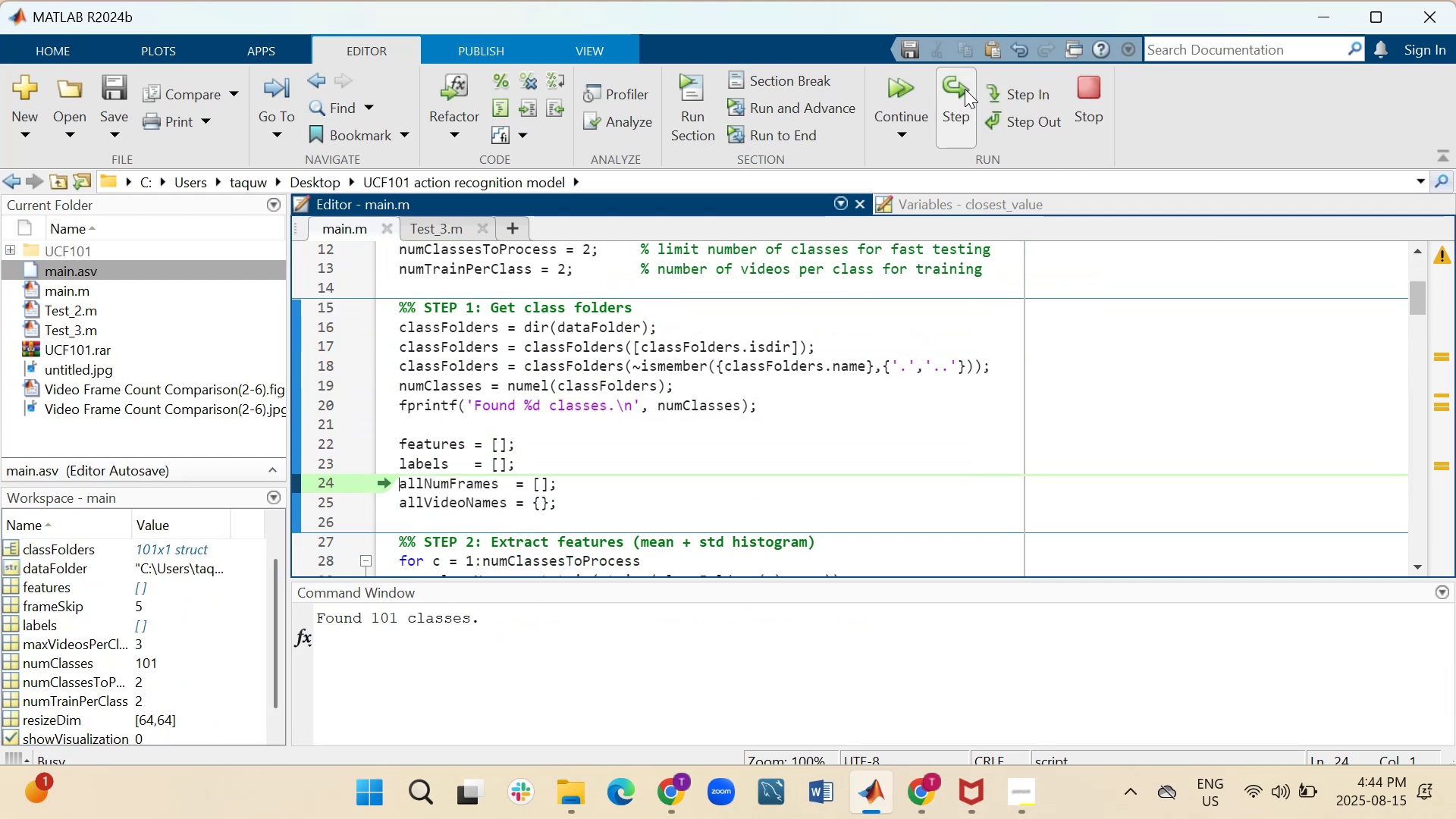 
triple_click([965, 89])
 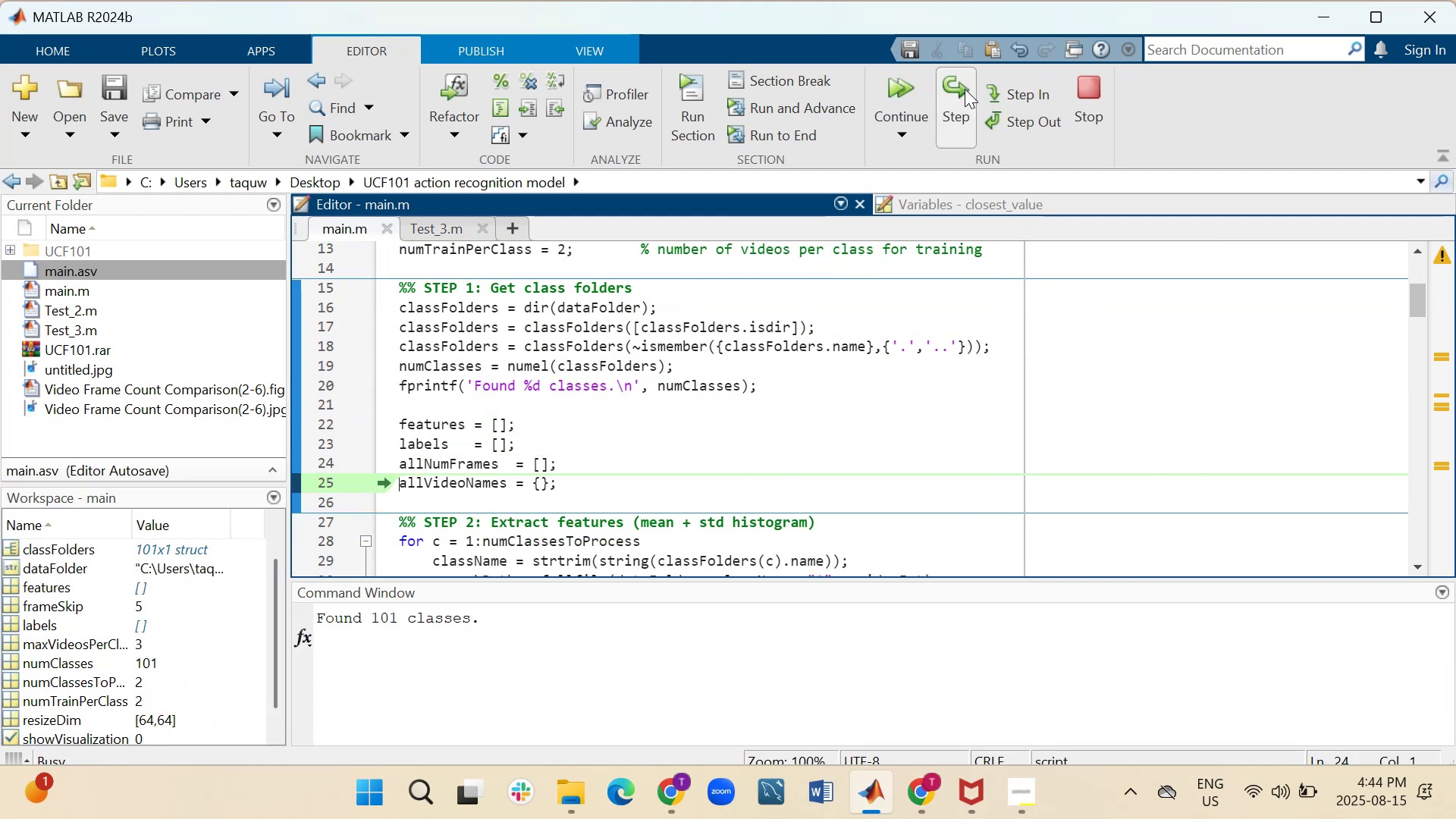 
triple_click([965, 89])
 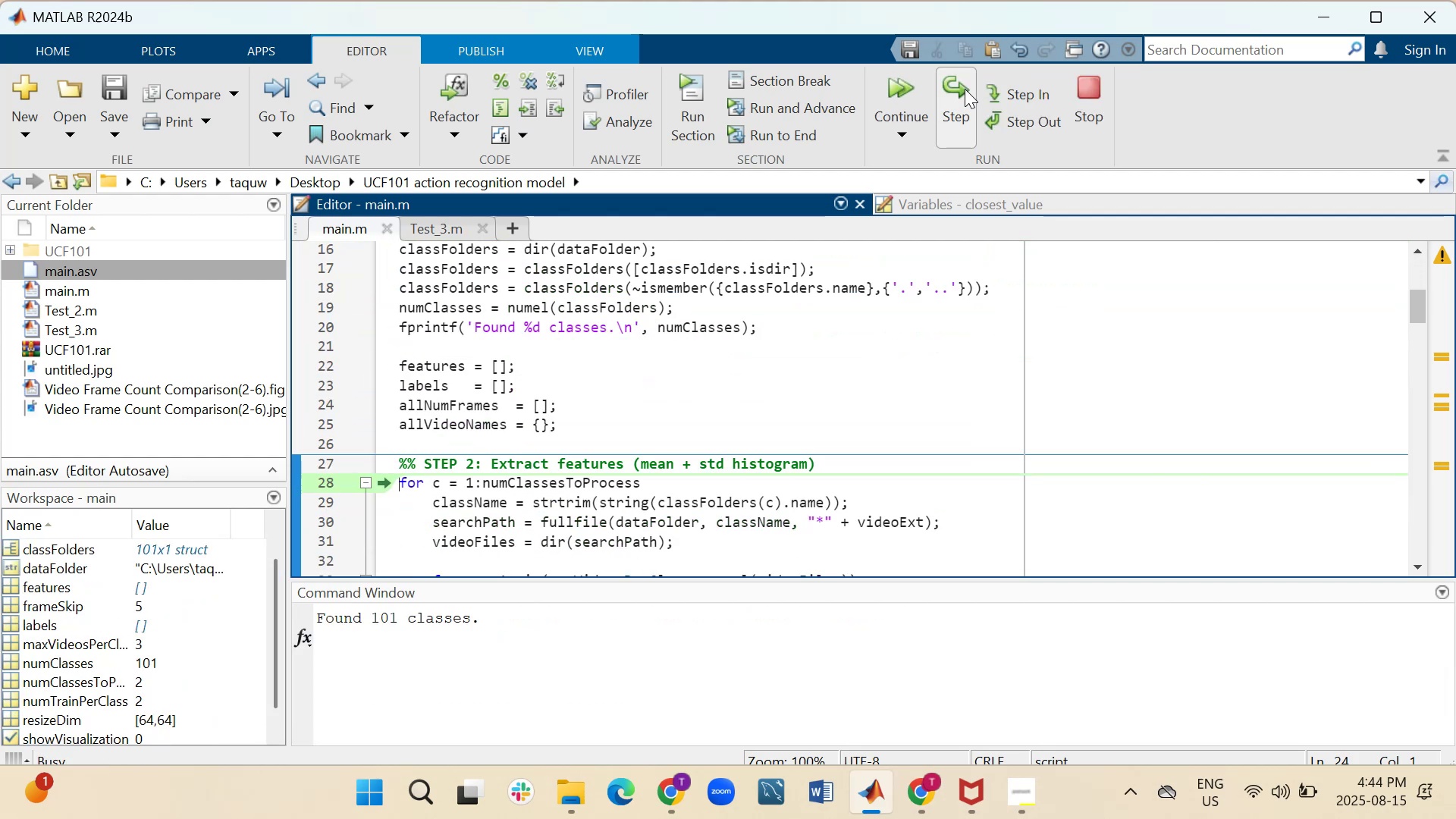 
triple_click([965, 89])
 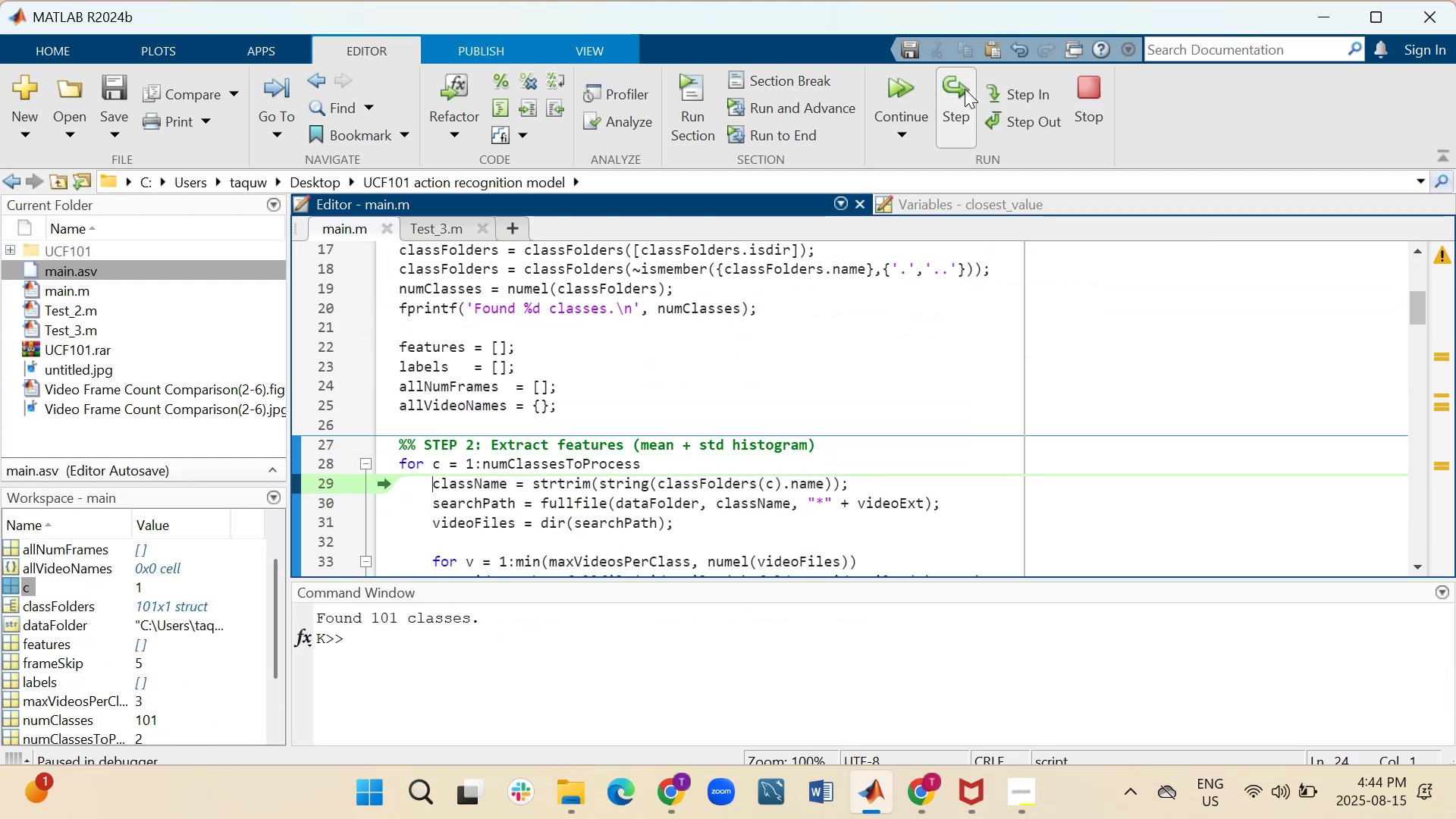 
triple_click([965, 89])
 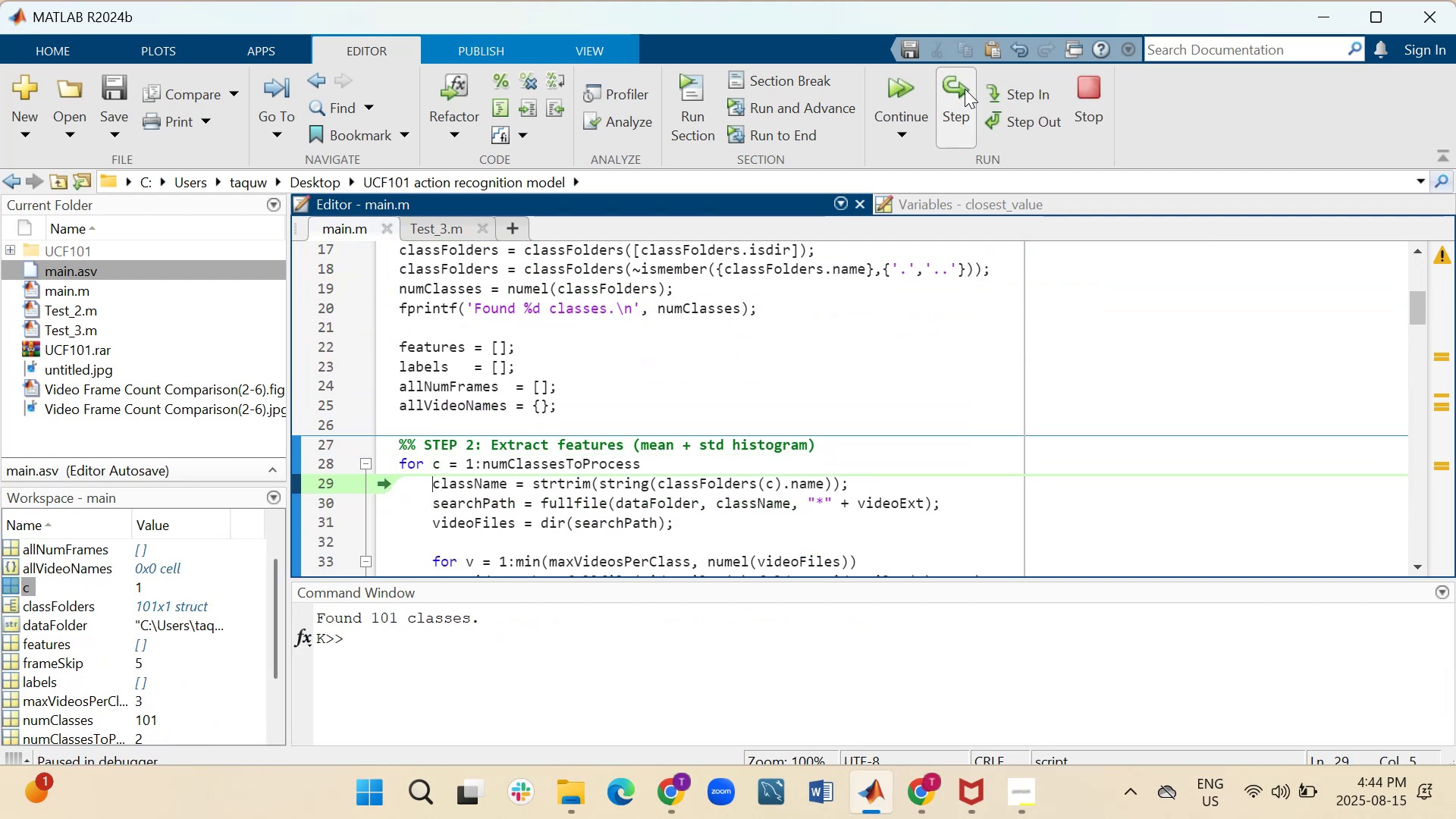 
triple_click([965, 89])
 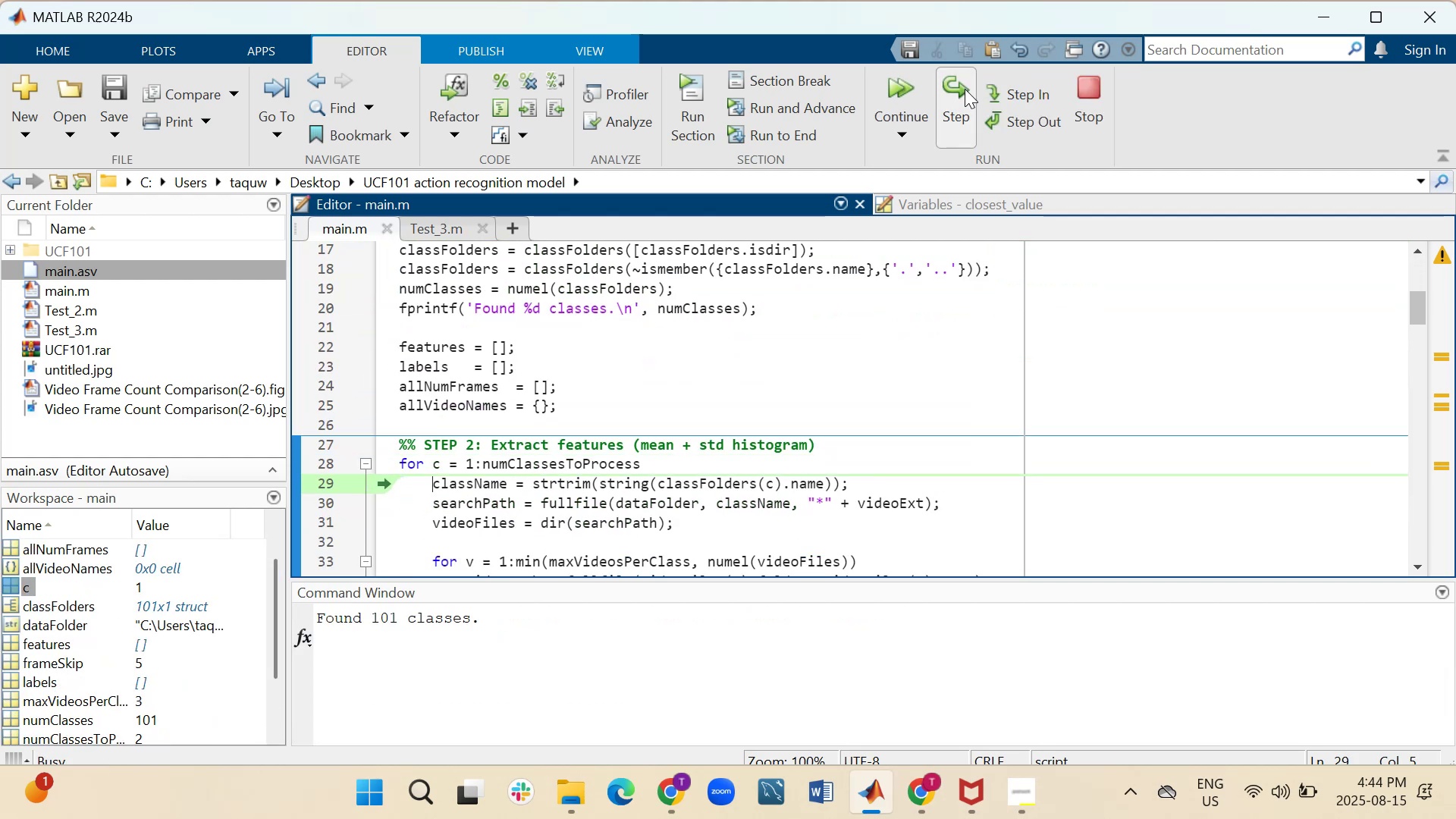 
triple_click([965, 89])
 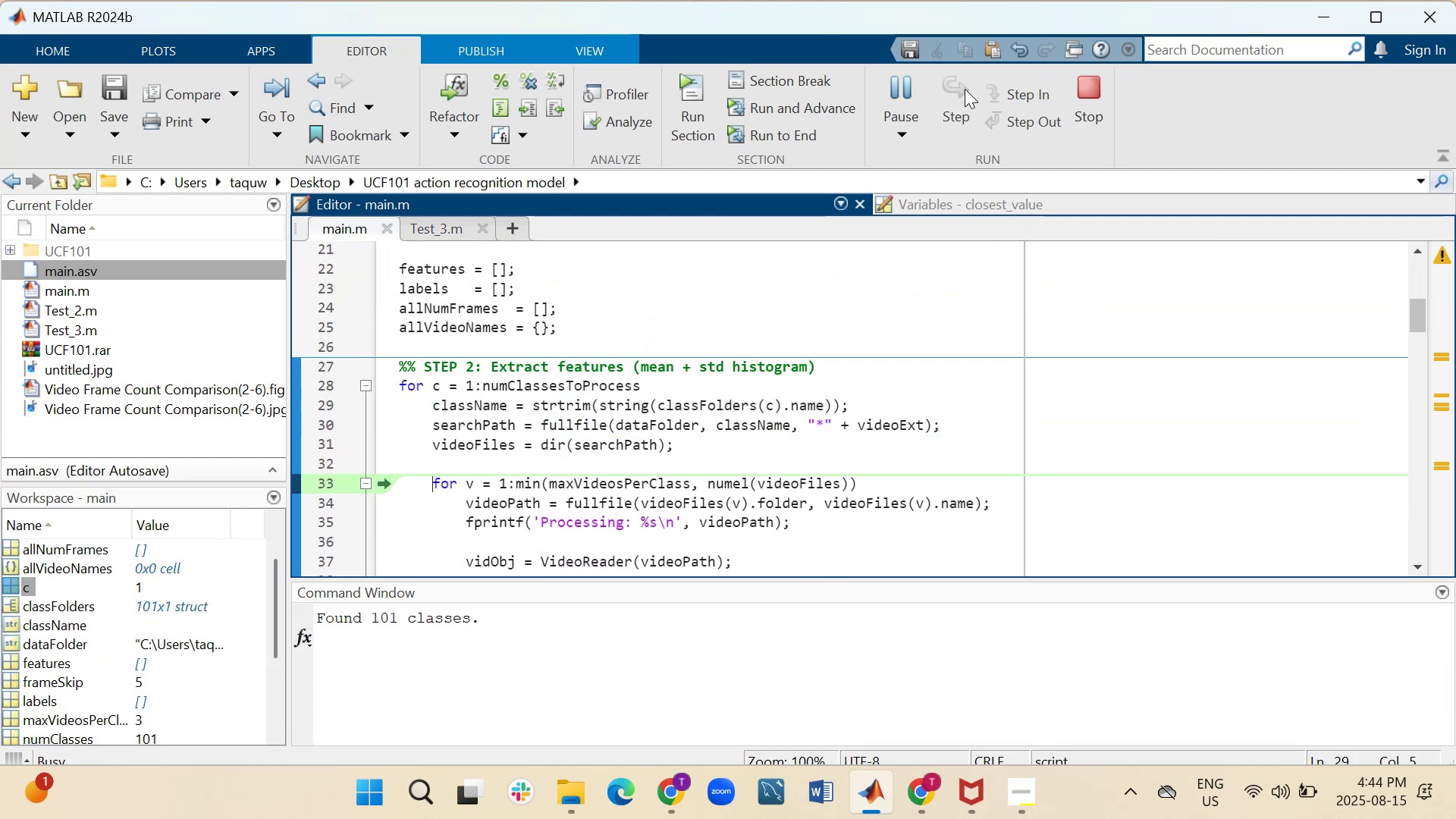 
triple_click([965, 89])
 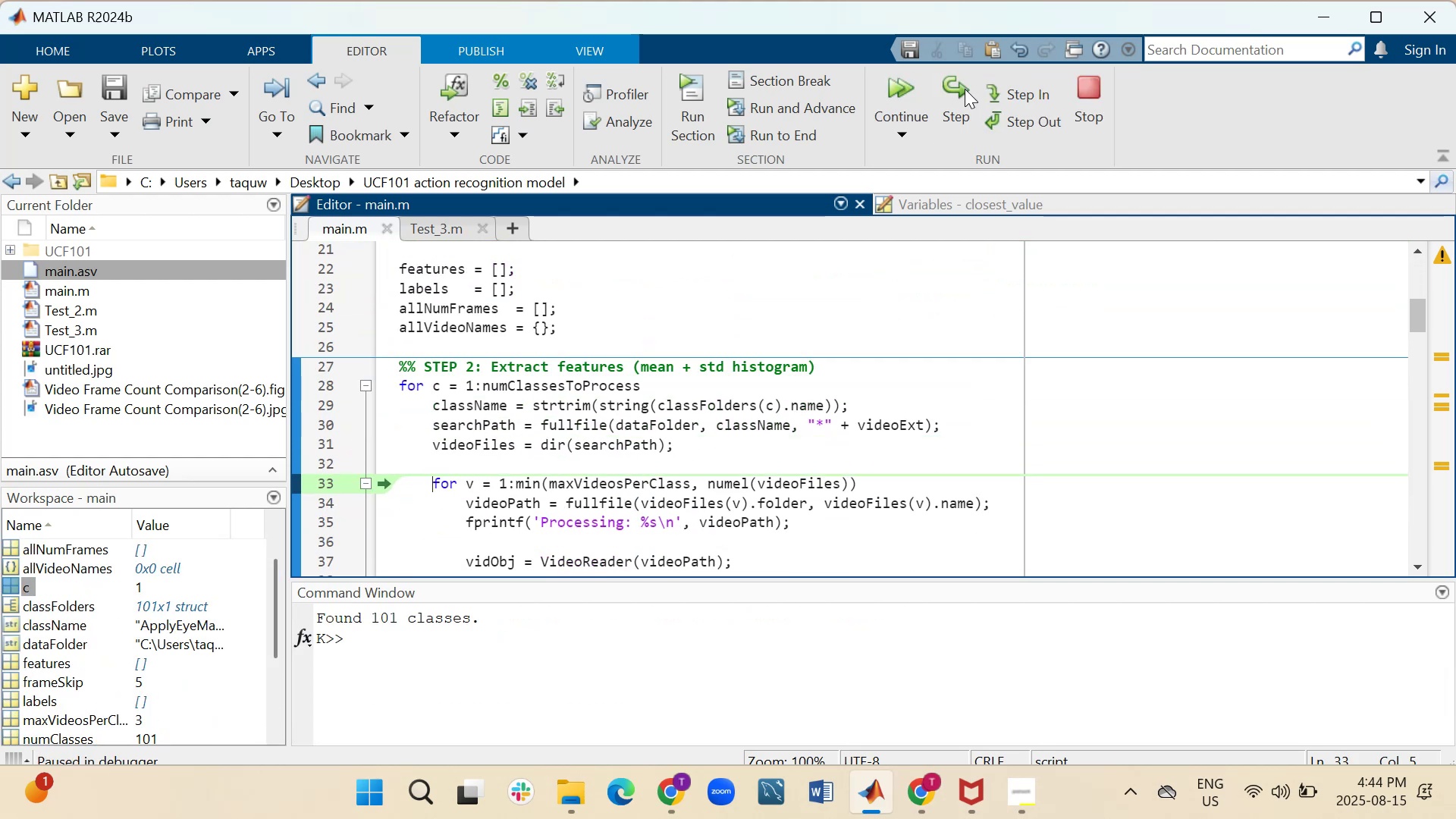 
triple_click([965, 89])
 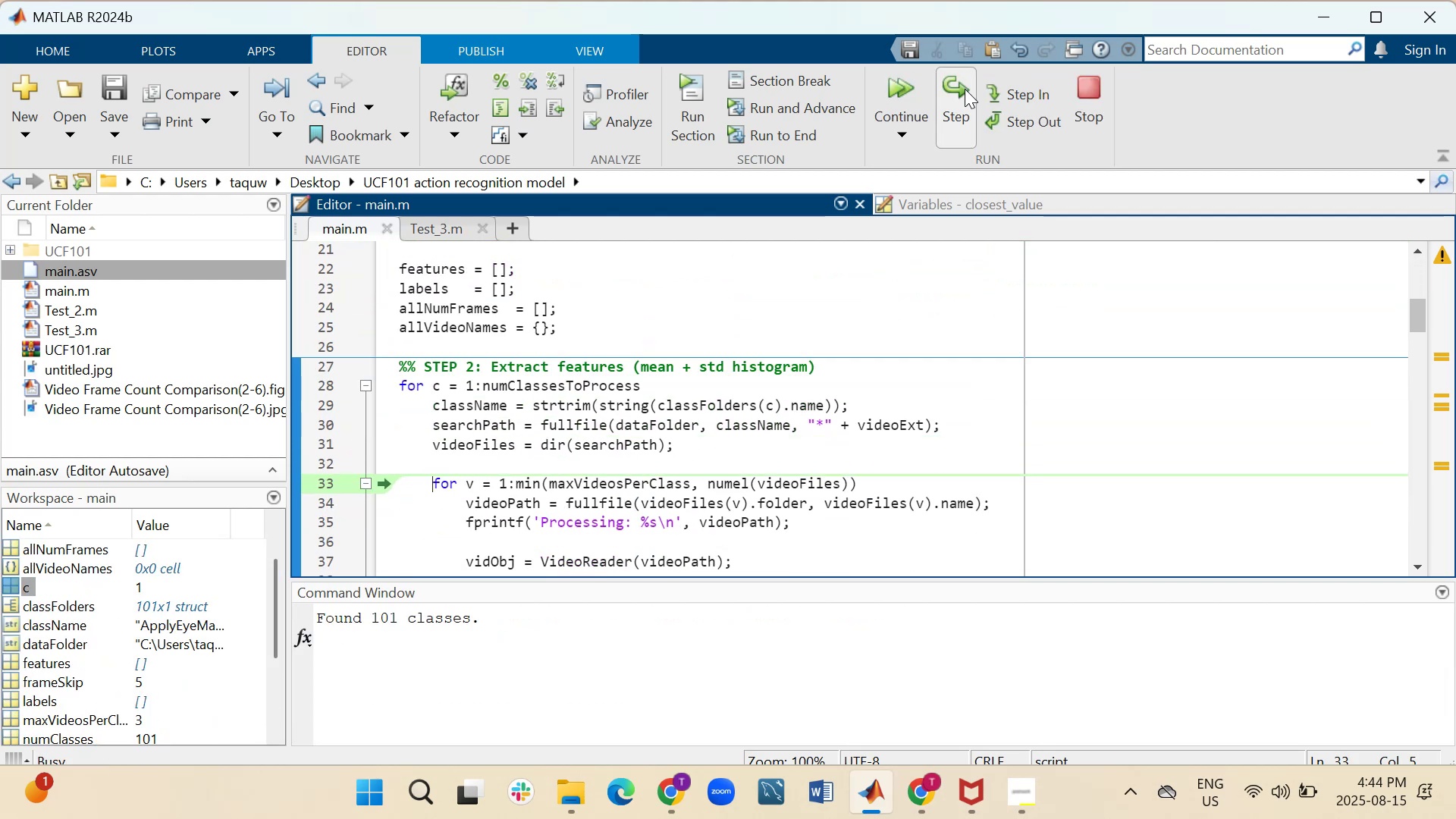 
triple_click([965, 89])
 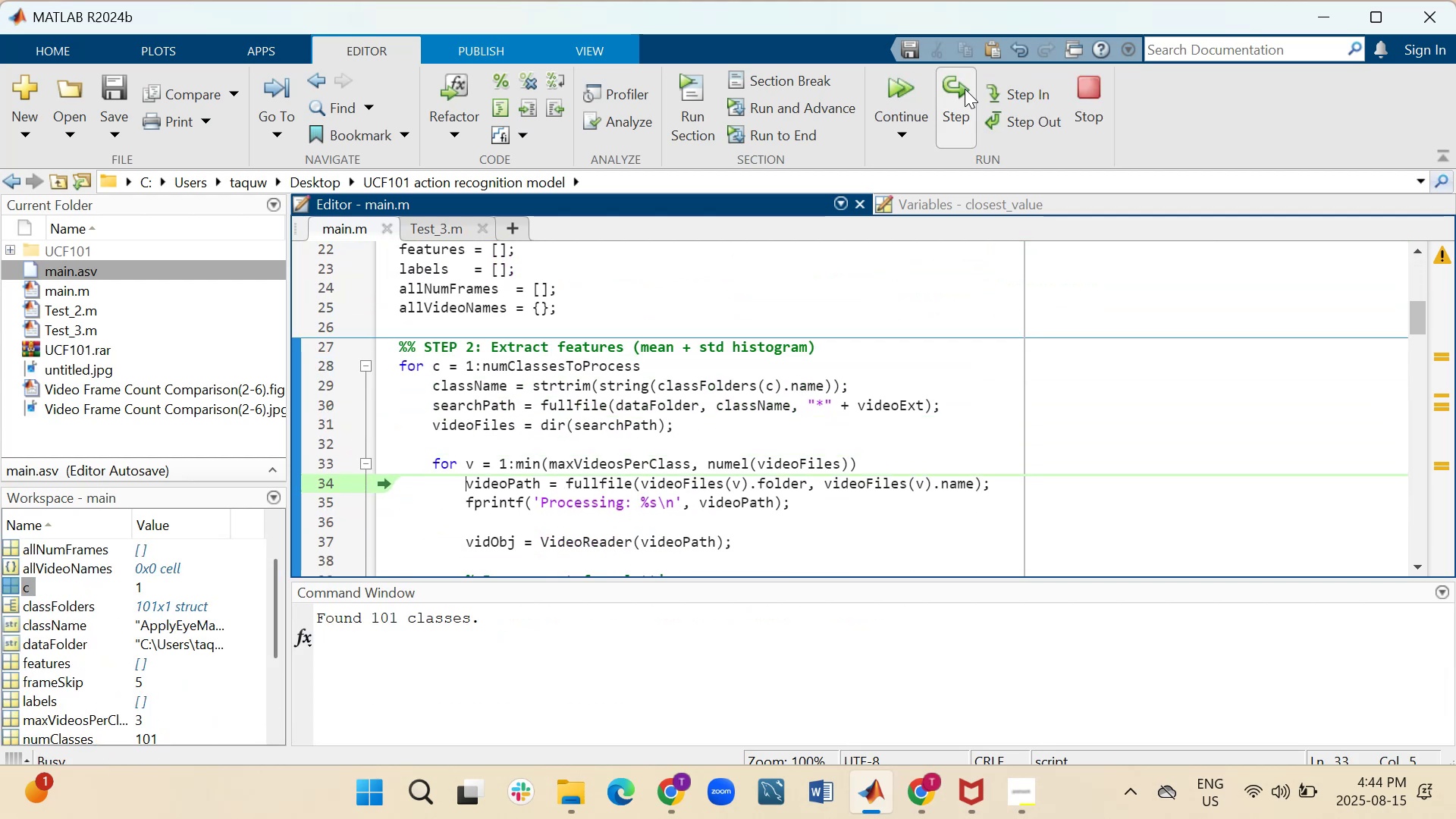 
triple_click([965, 89])
 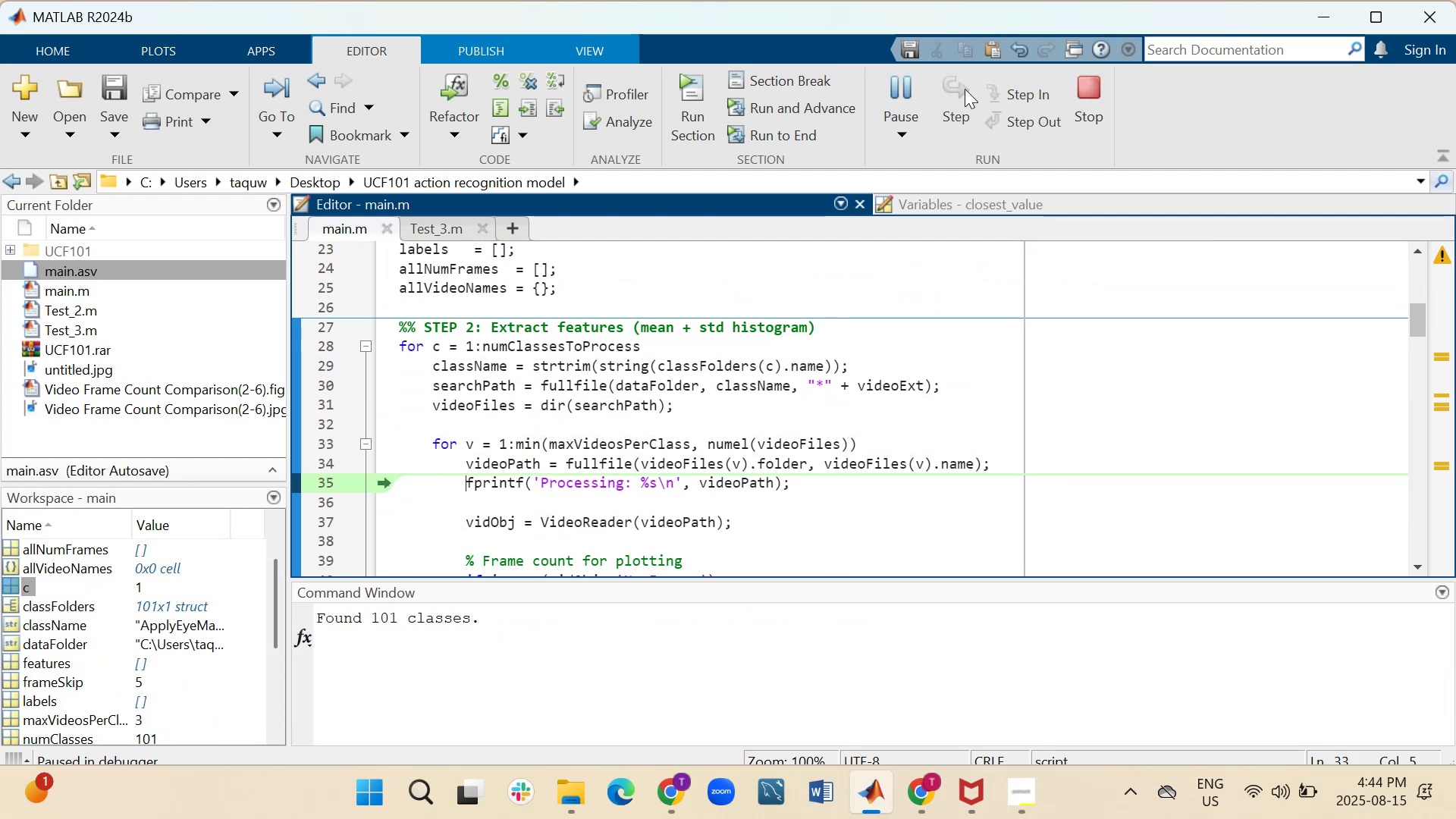 
triple_click([965, 89])
 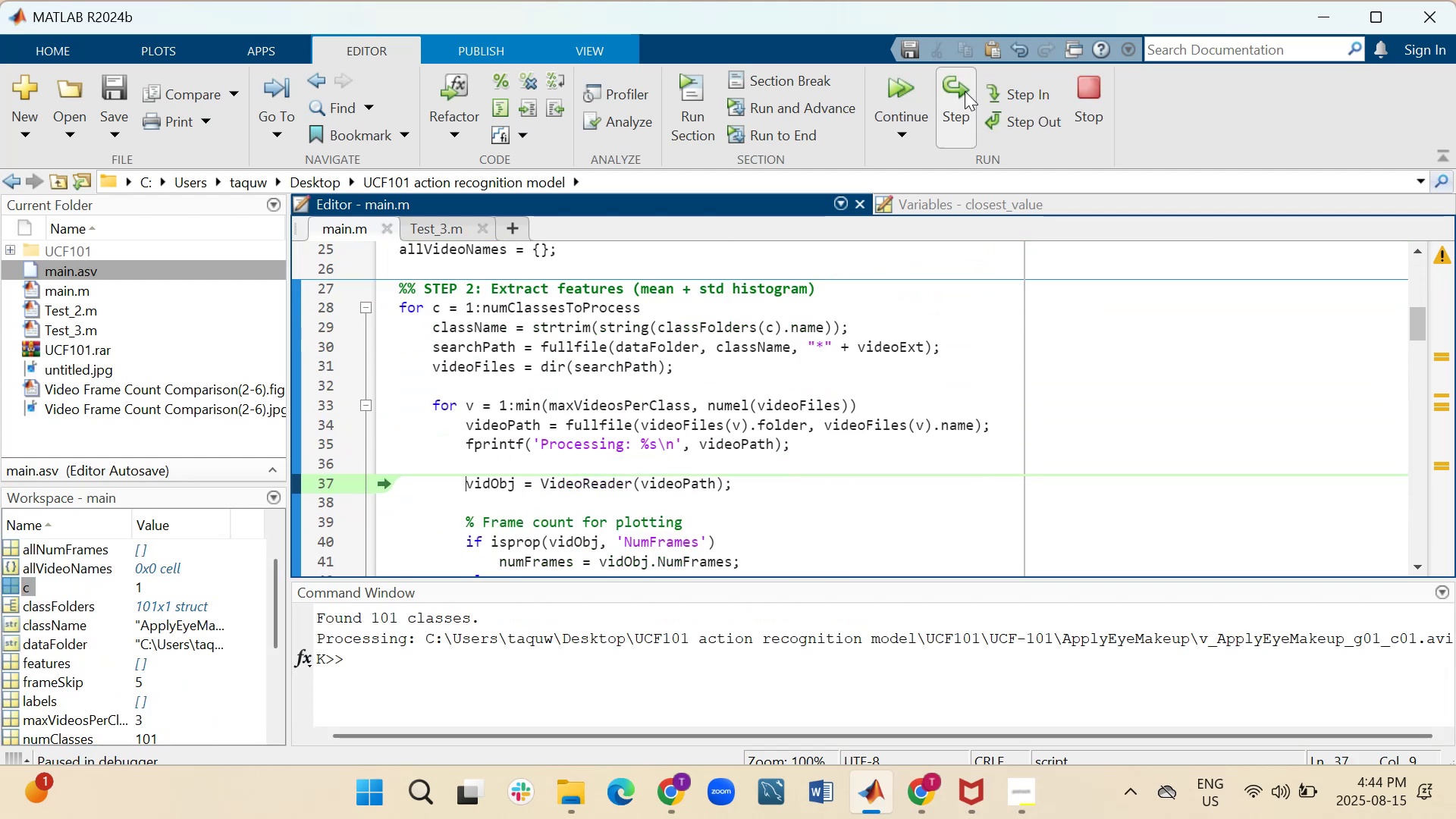 
triple_click([965, 91])
 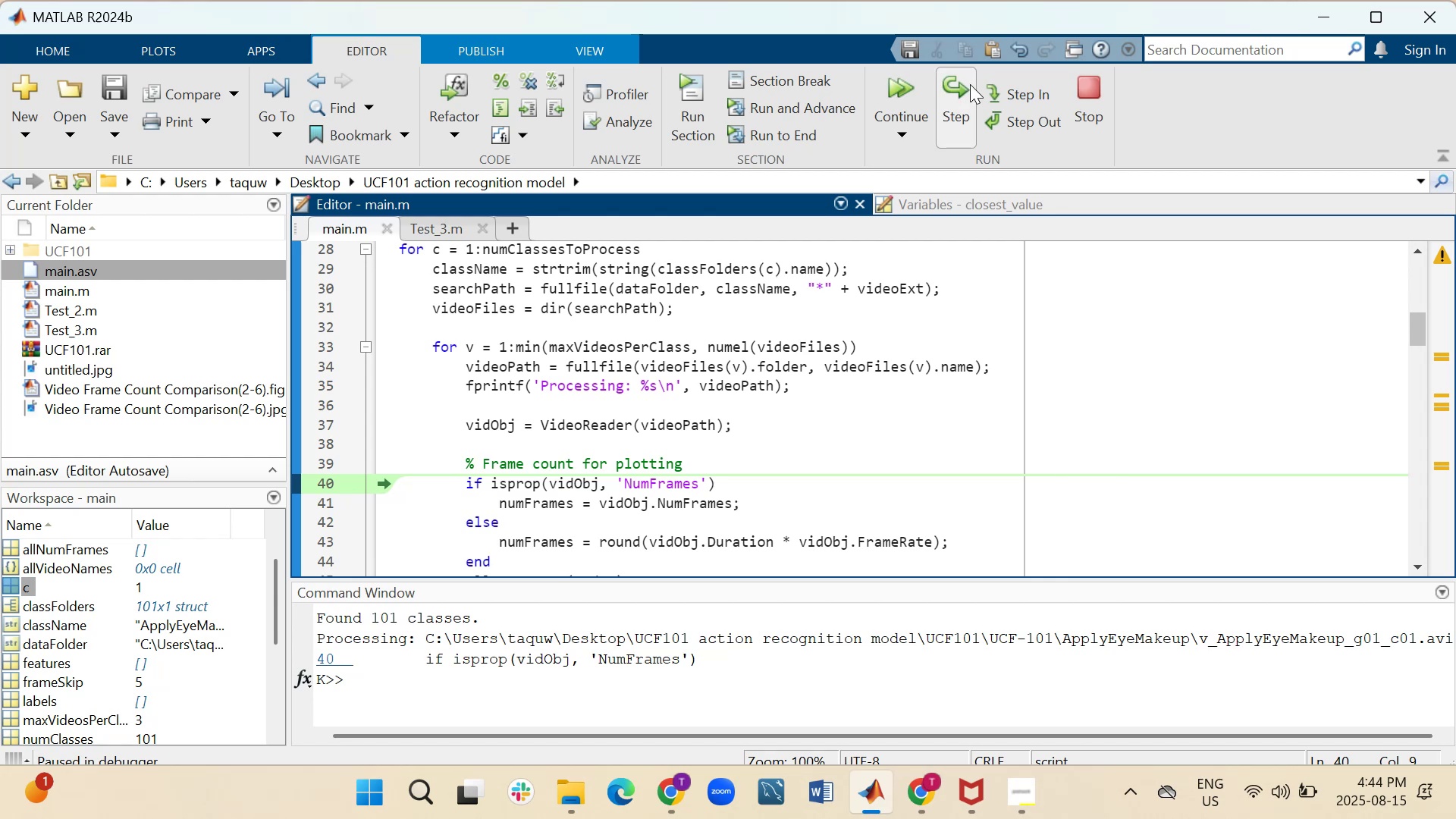 
double_click([959, 88])
 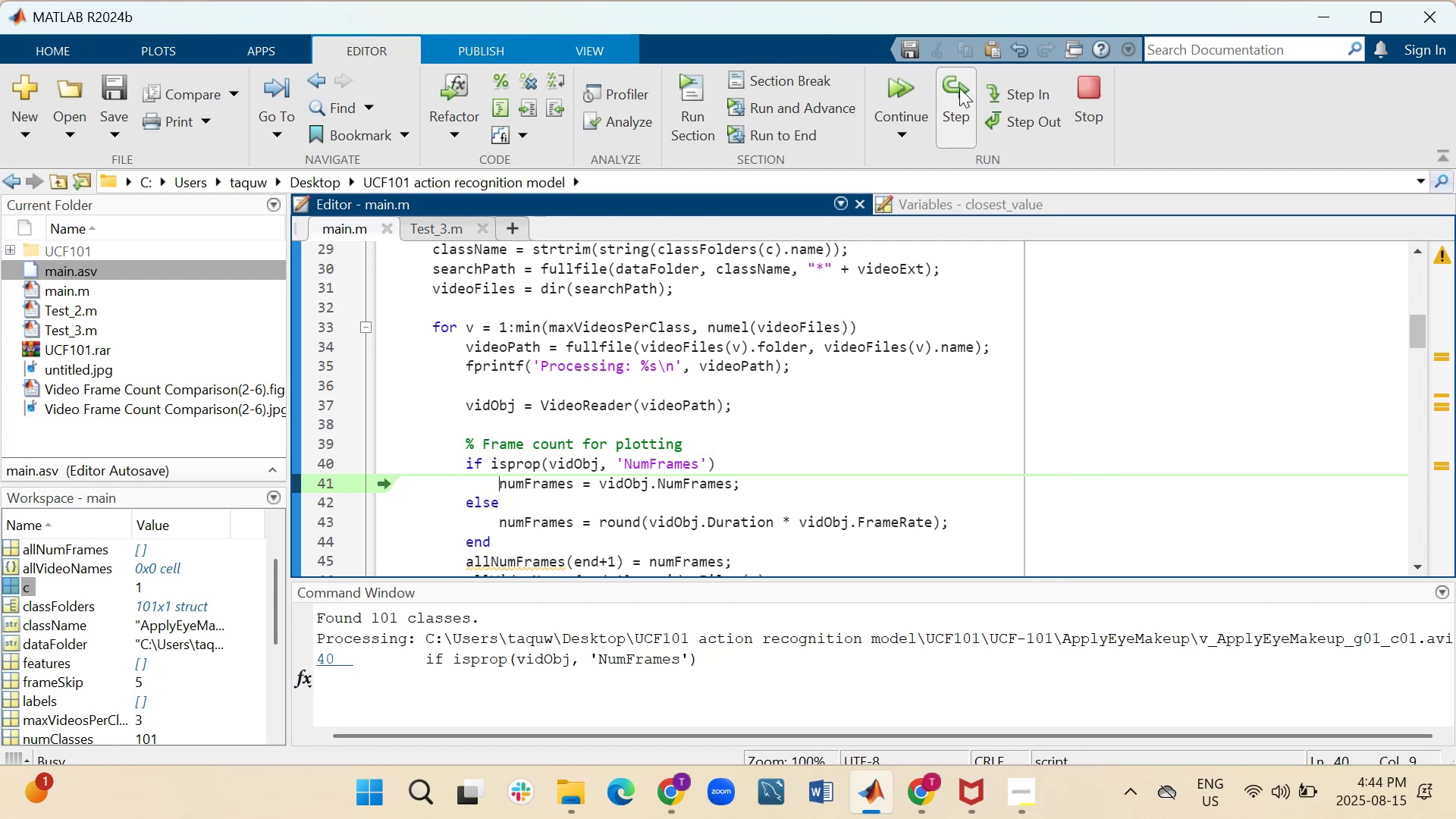 
triple_click([959, 88])
 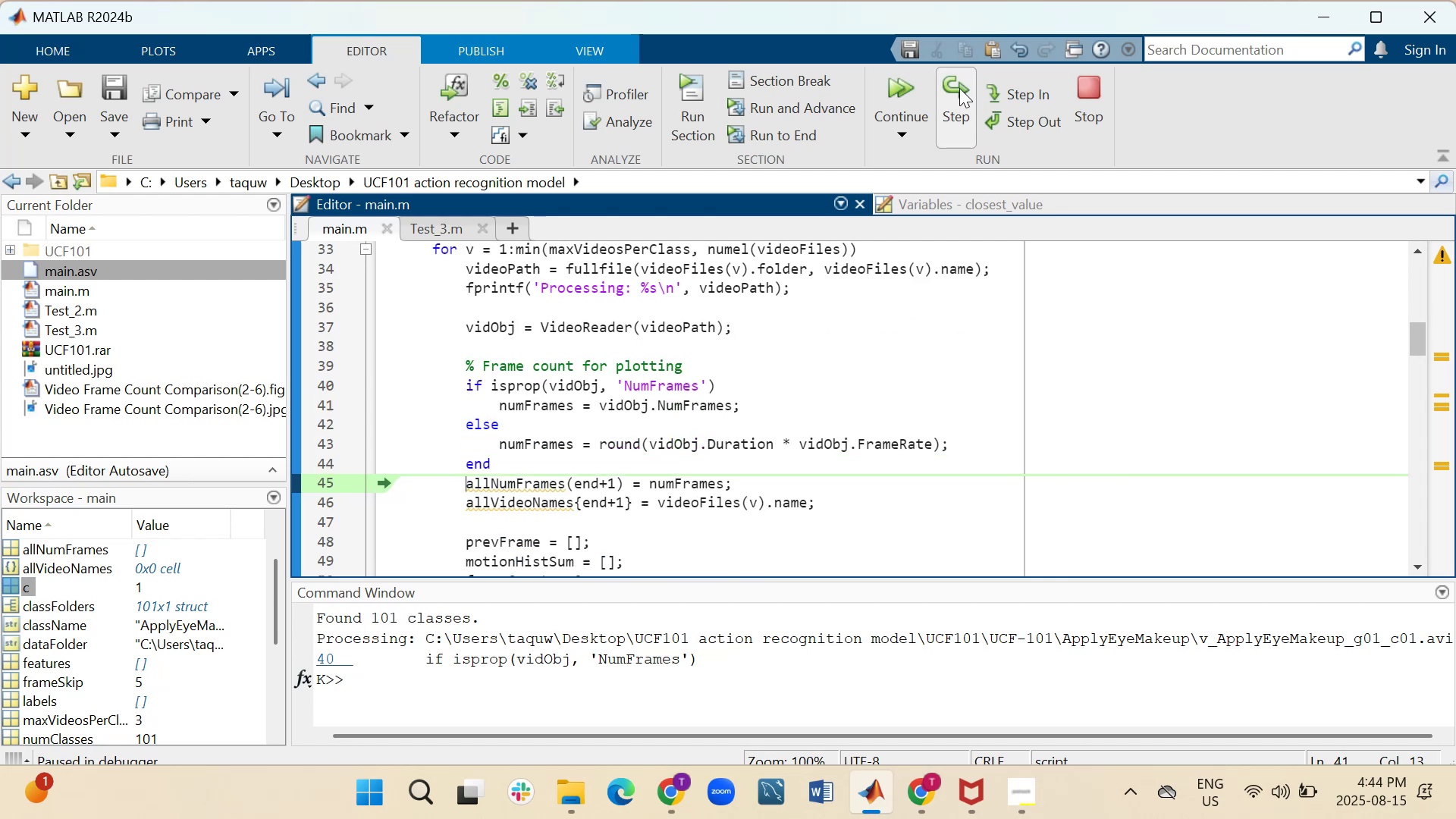 
triple_click([959, 88])
 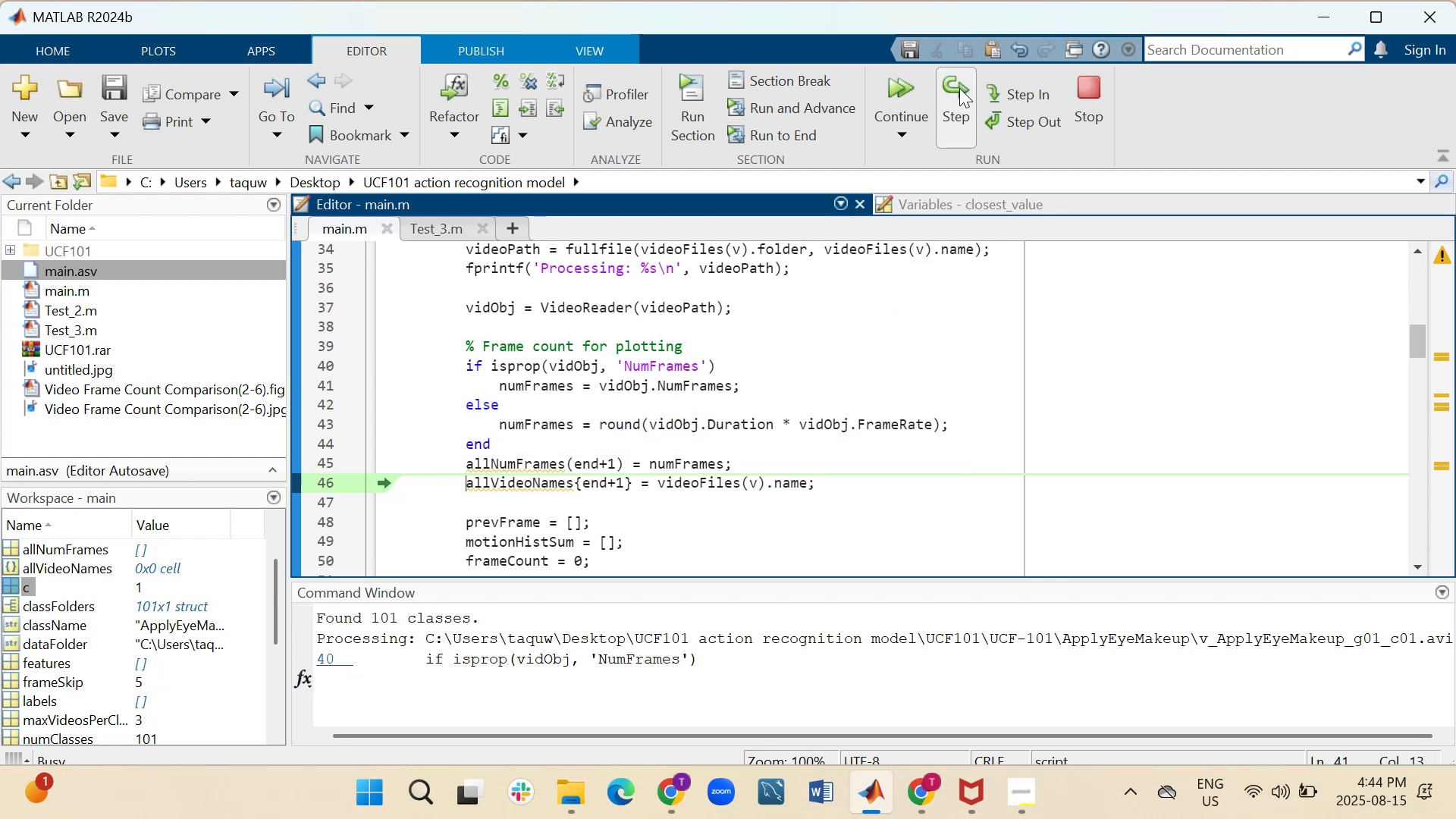 
triple_click([959, 88])
 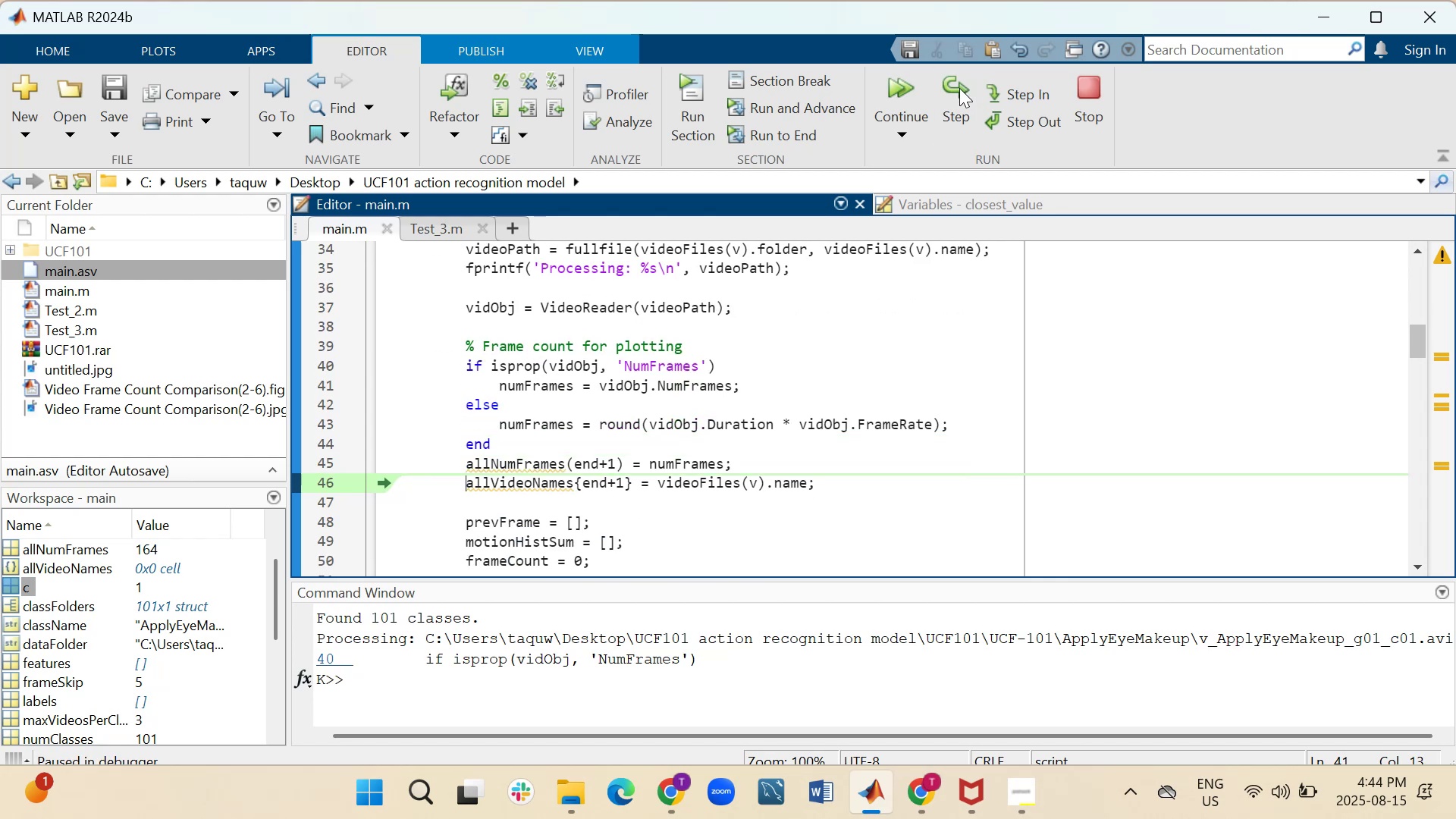 
triple_click([959, 88])
 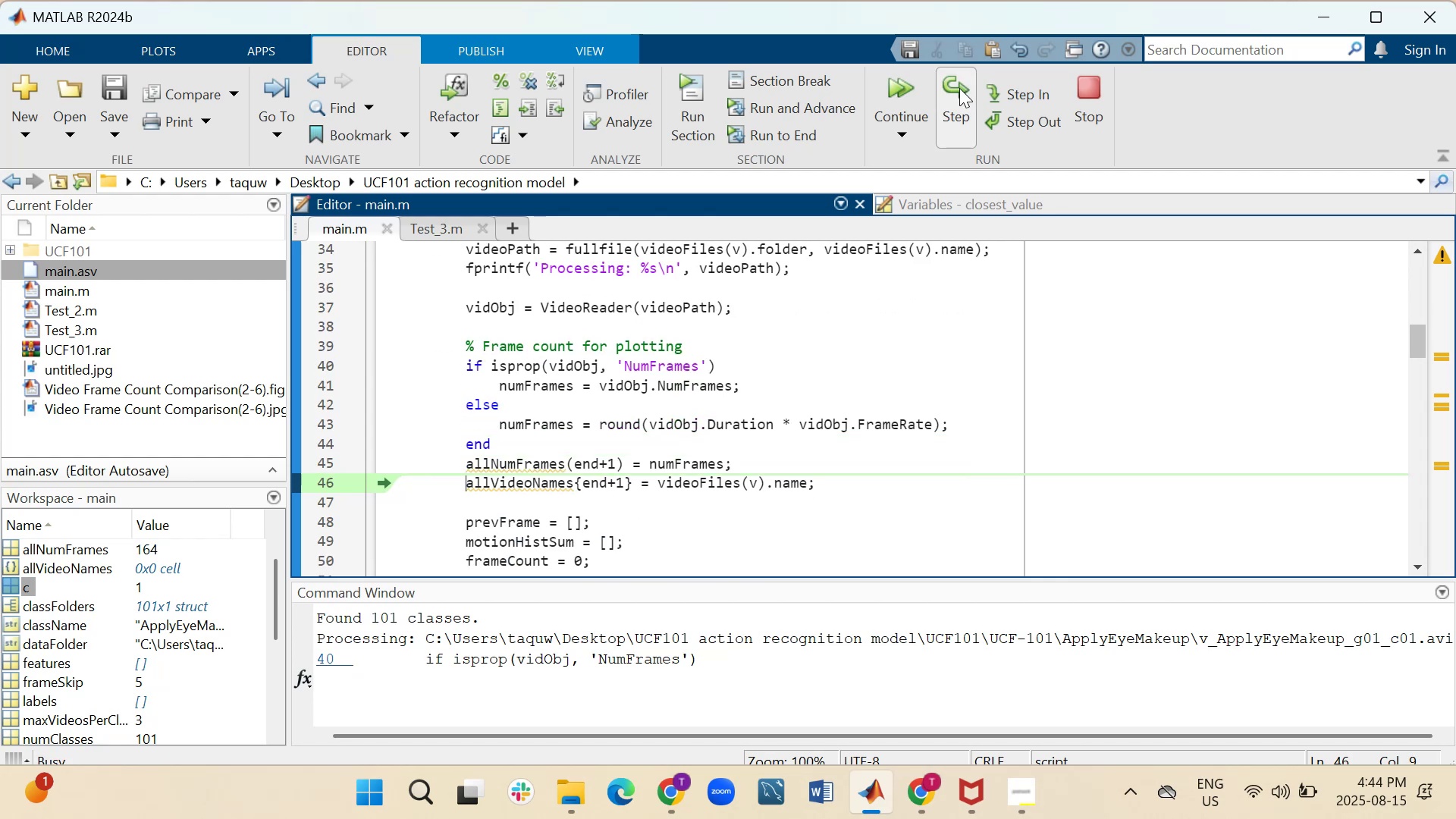 
triple_click([959, 88])
 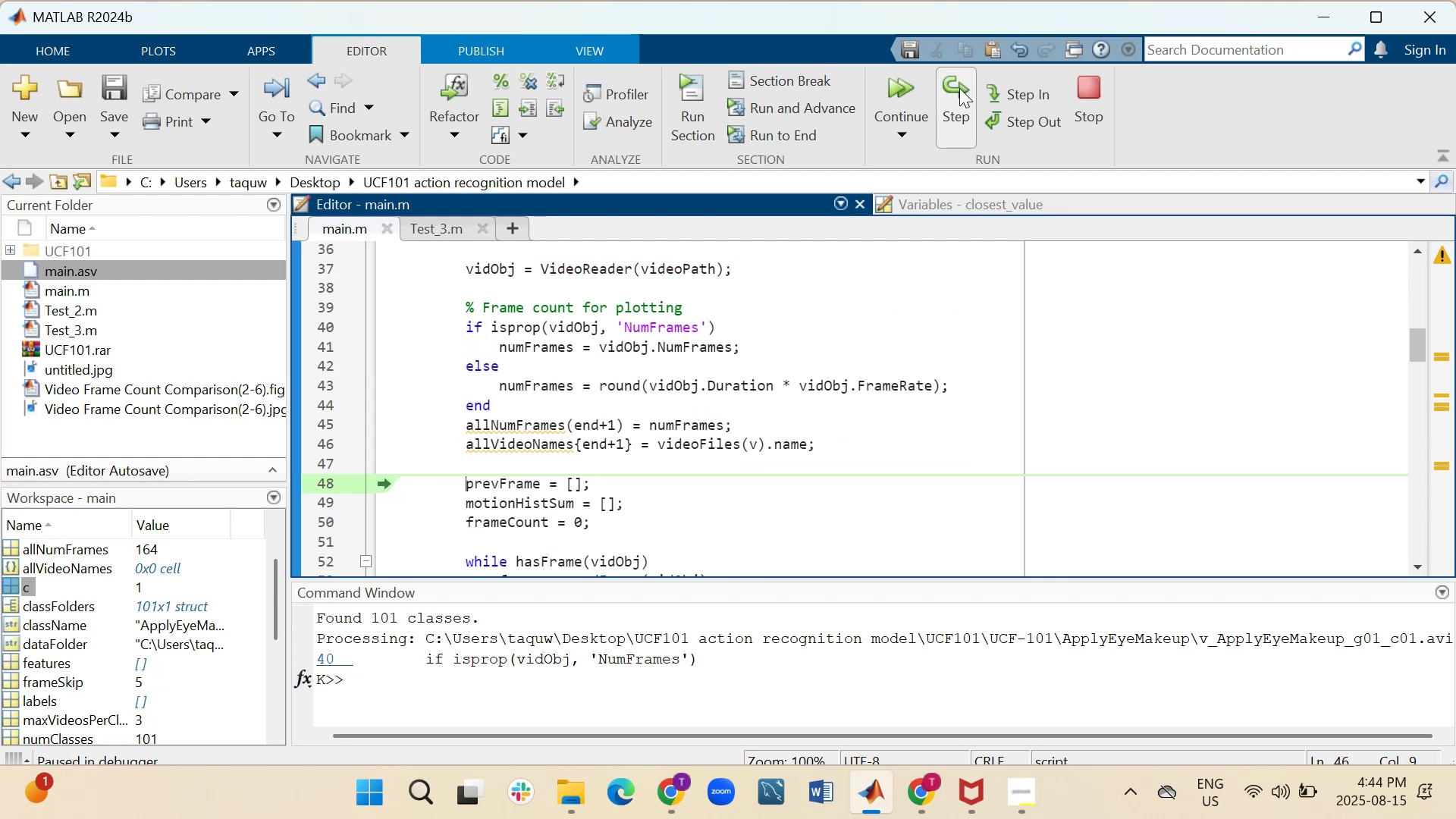 
triple_click([959, 88])
 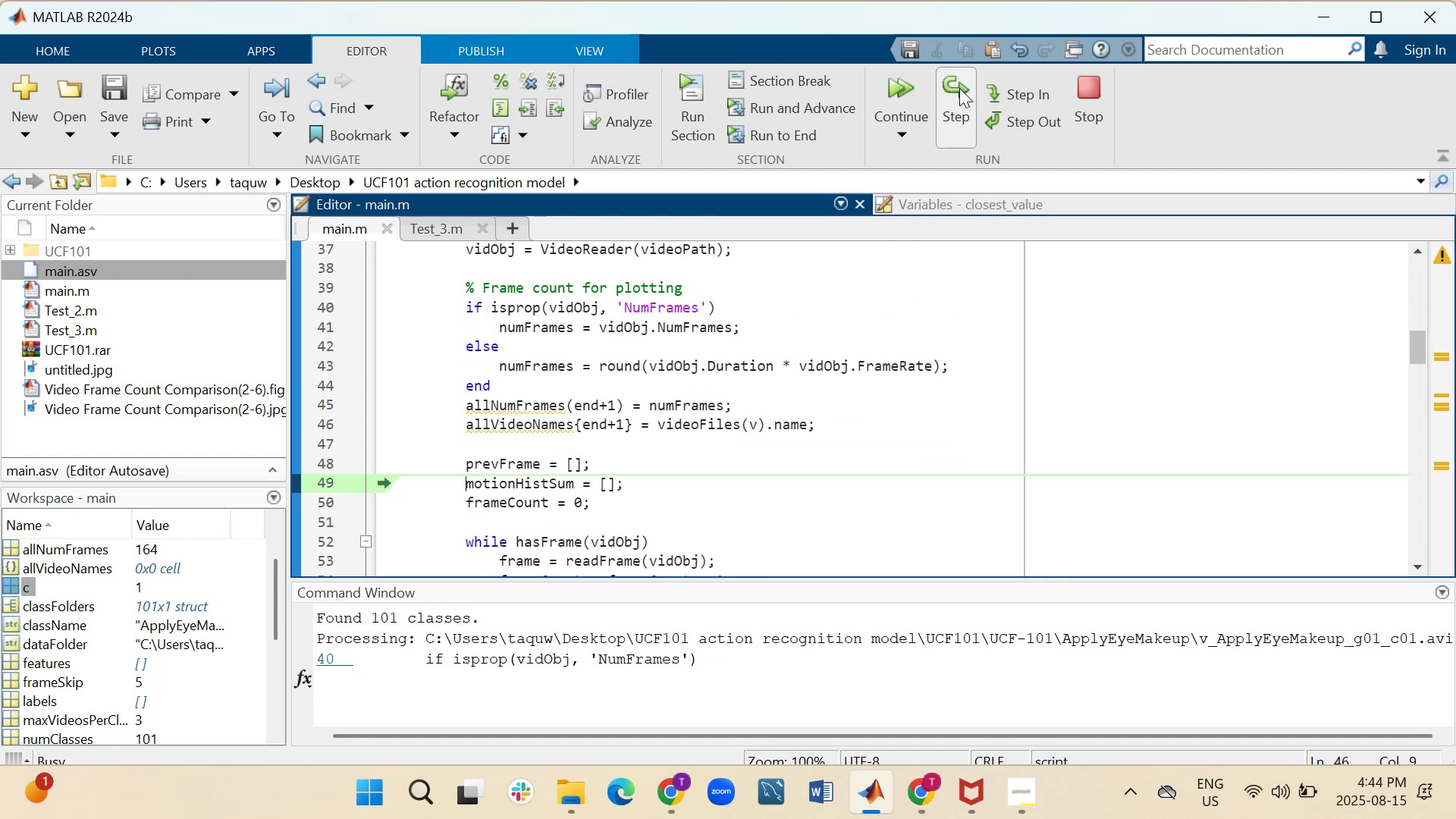 
triple_click([959, 88])
 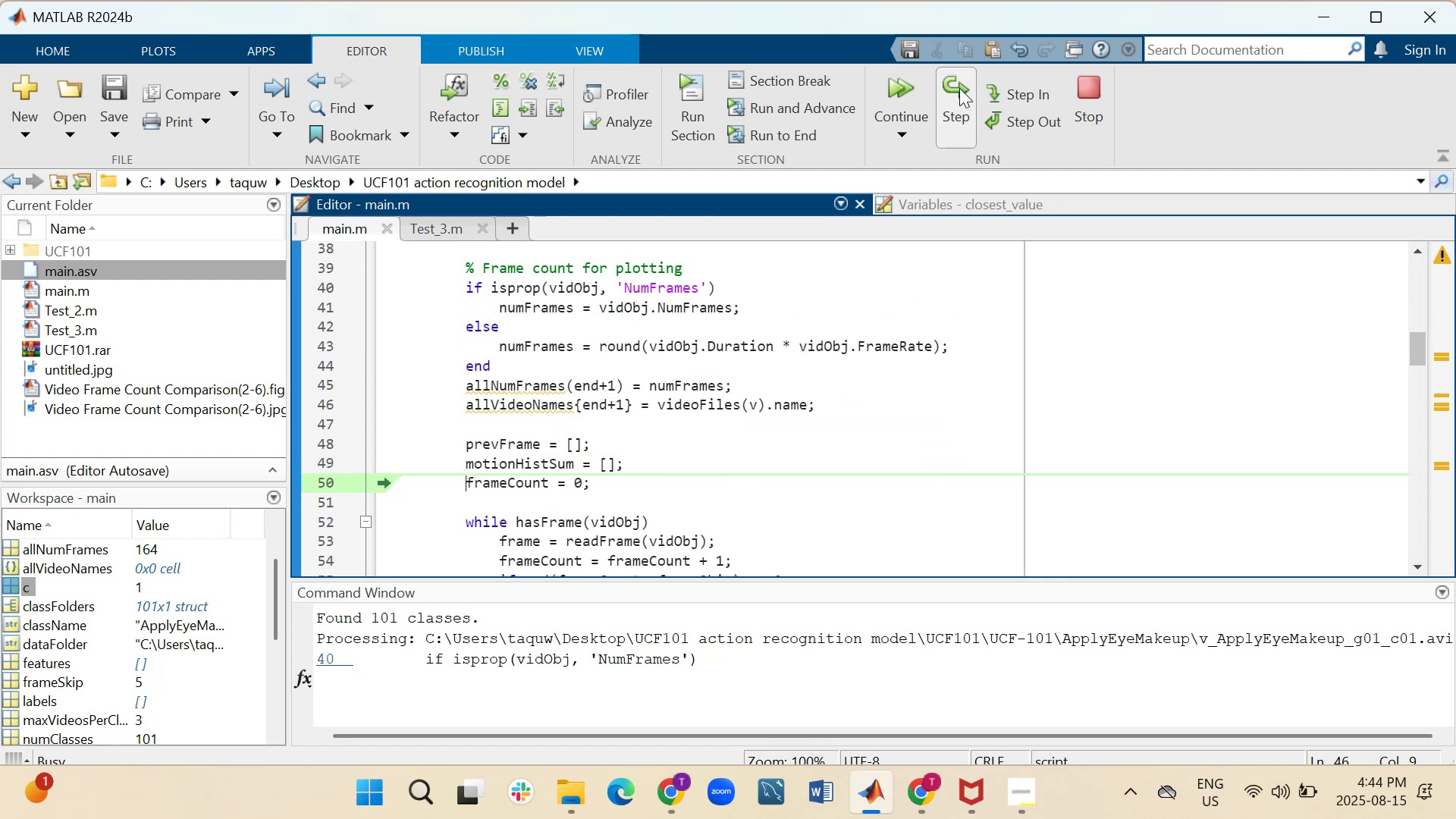 
triple_click([959, 88])
 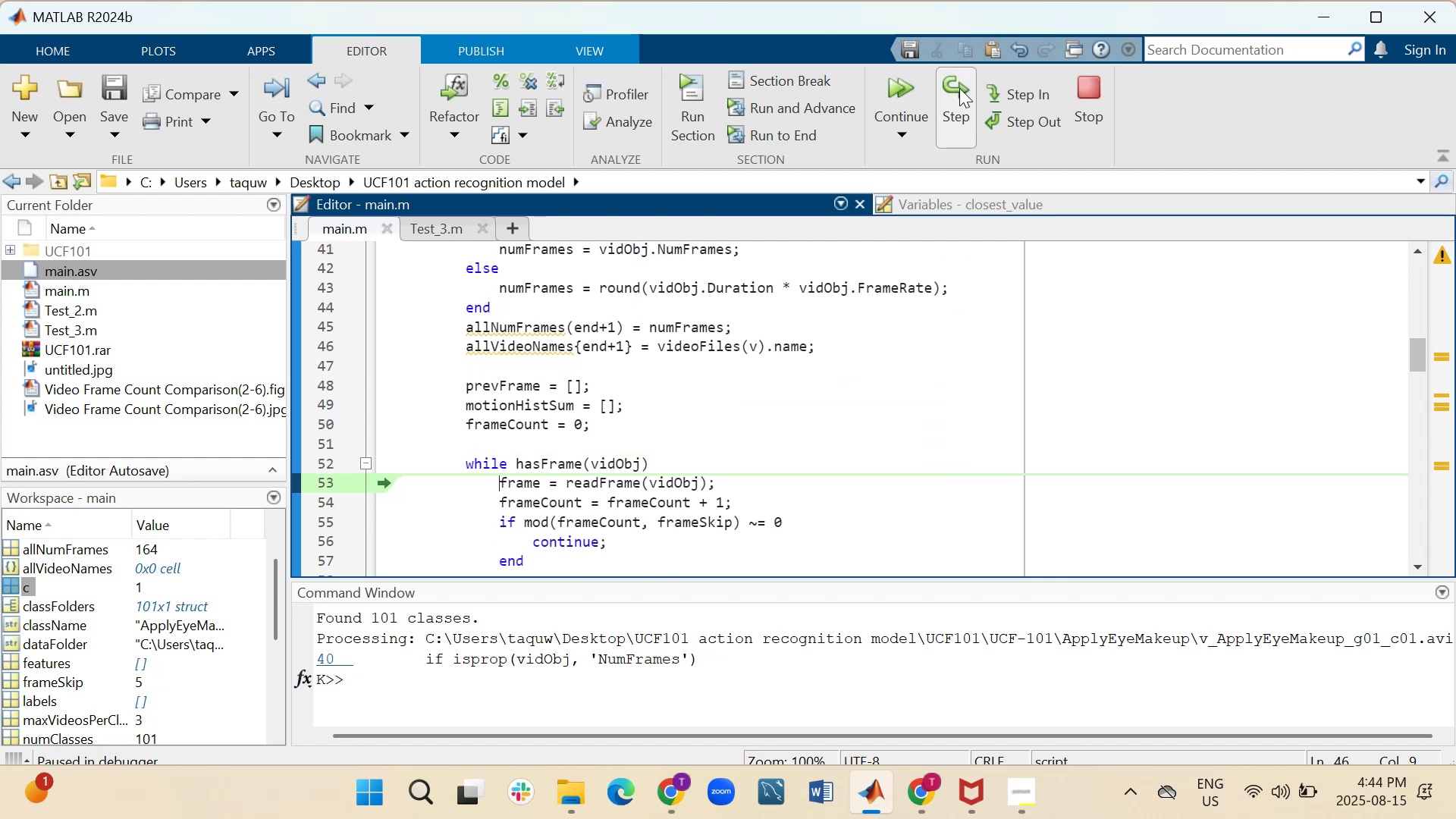 
triple_click([959, 88])
 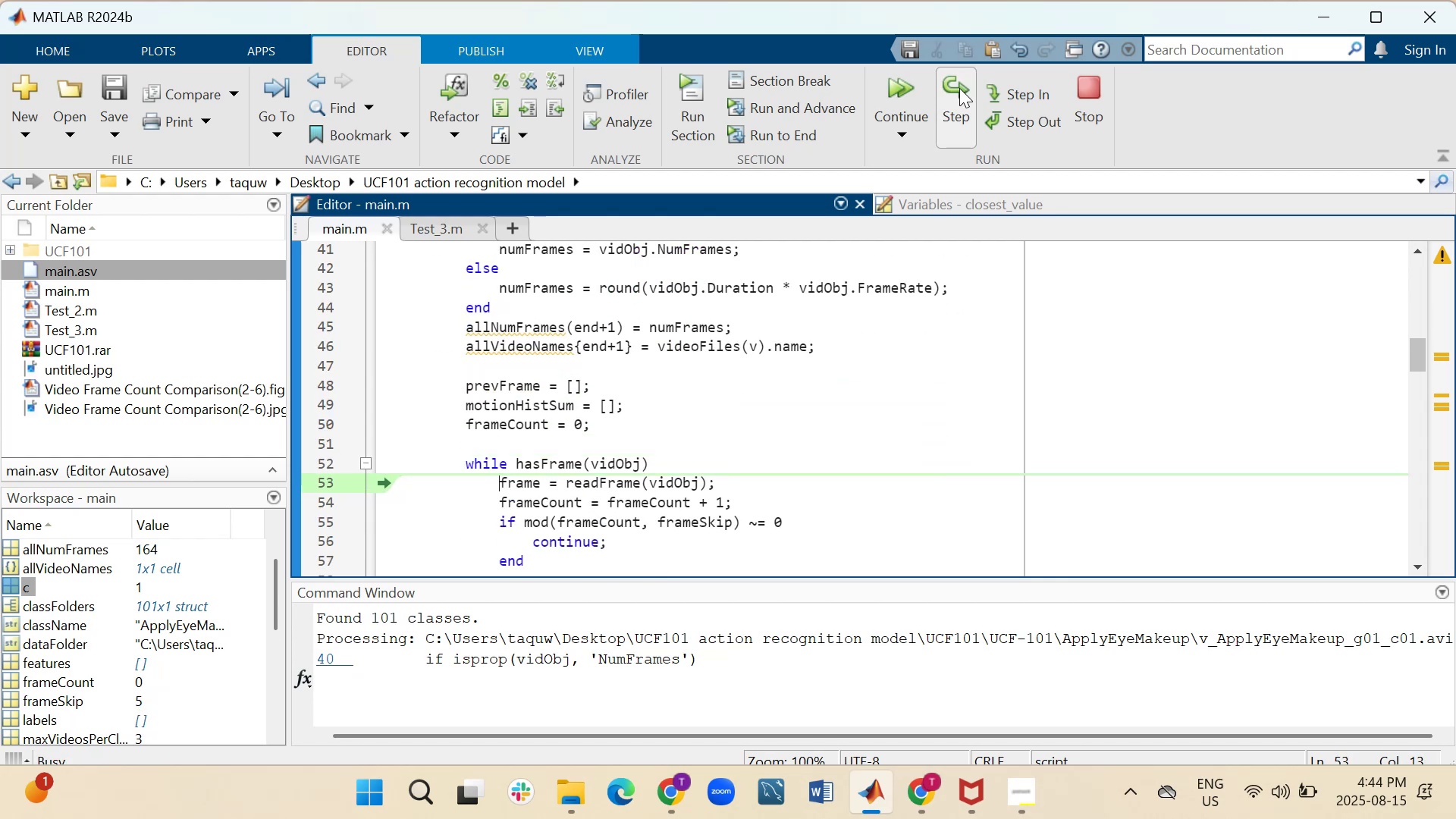 
triple_click([959, 88])
 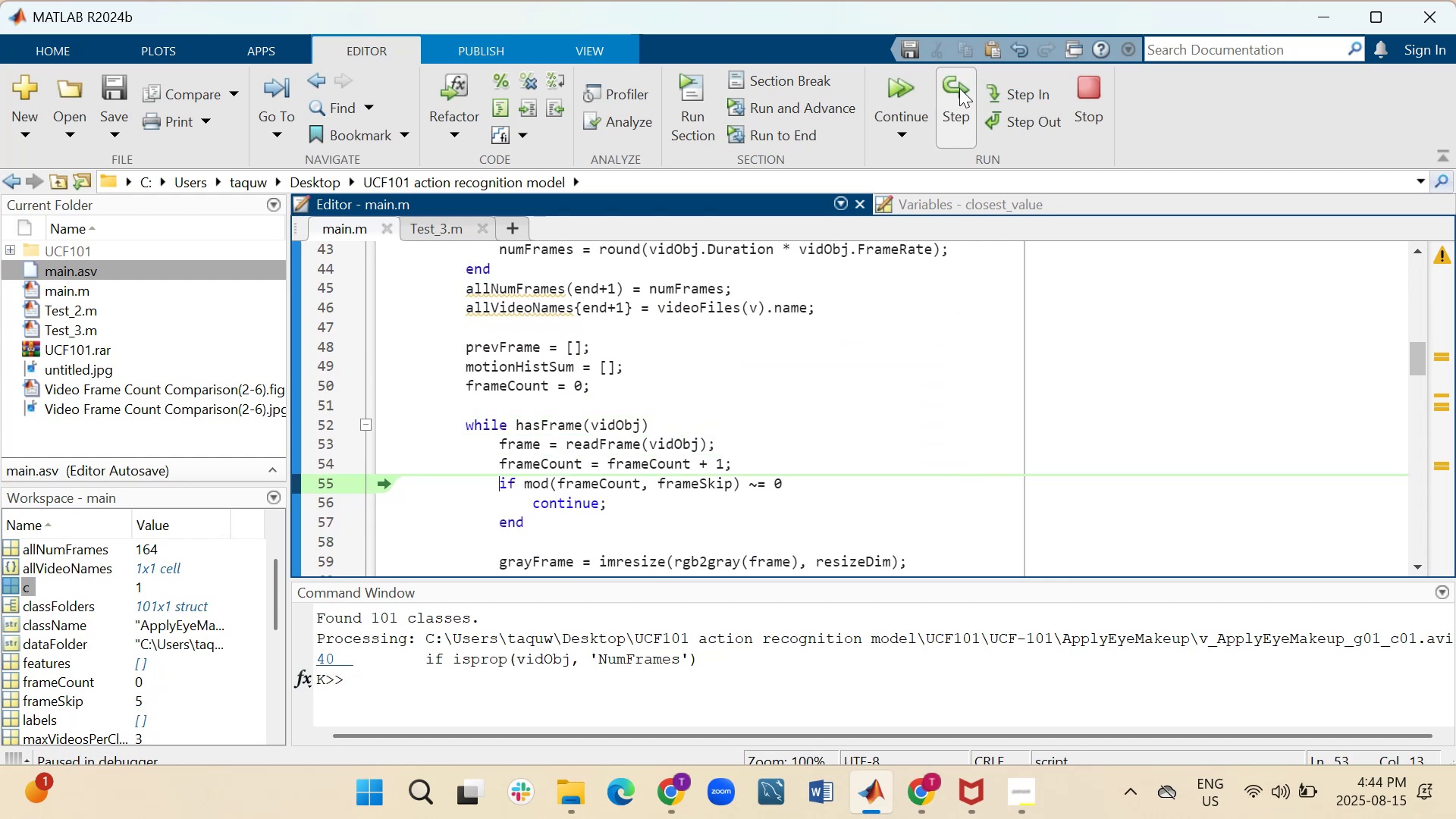 
triple_click([959, 88])
 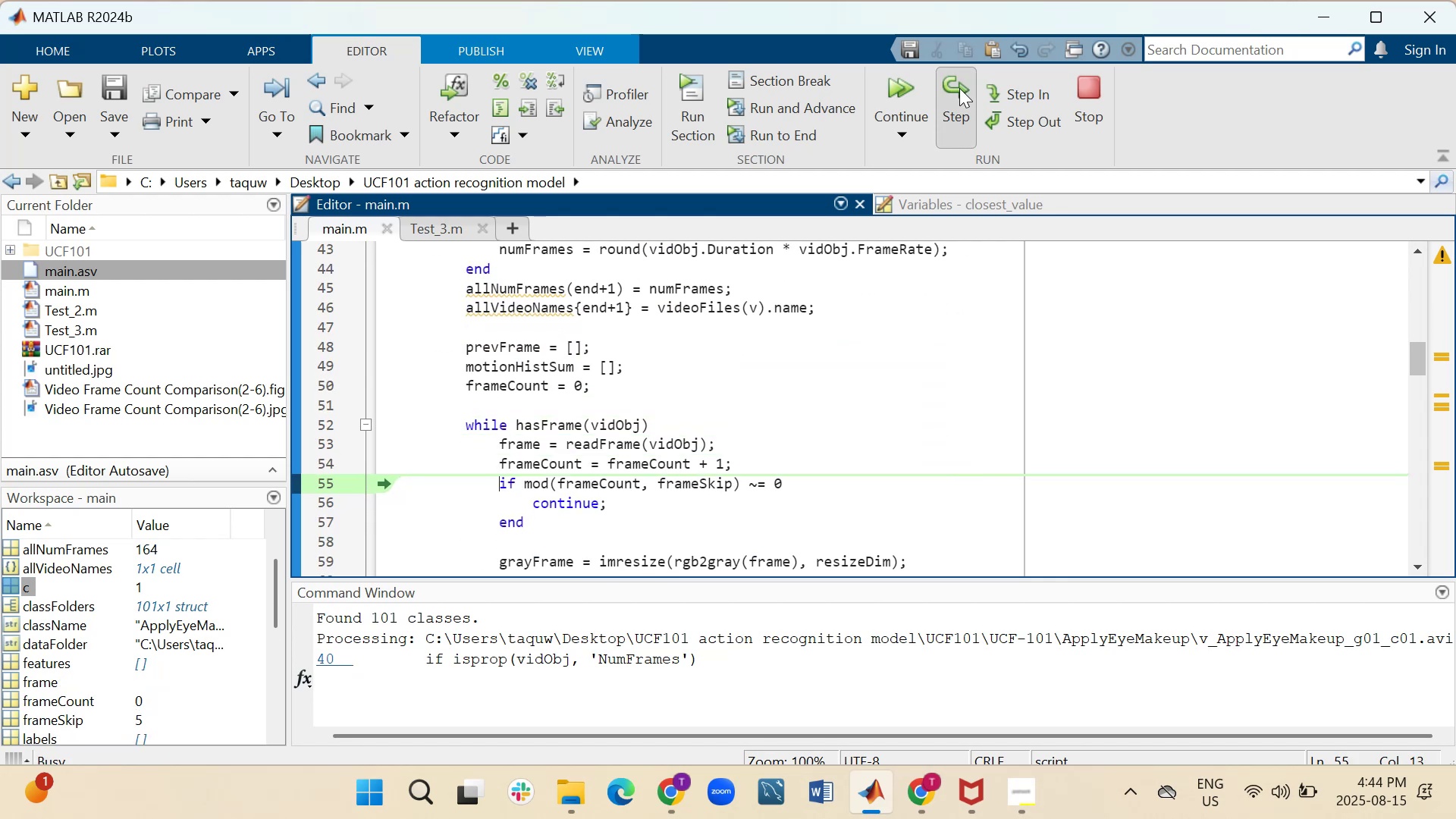 
triple_click([959, 88])
 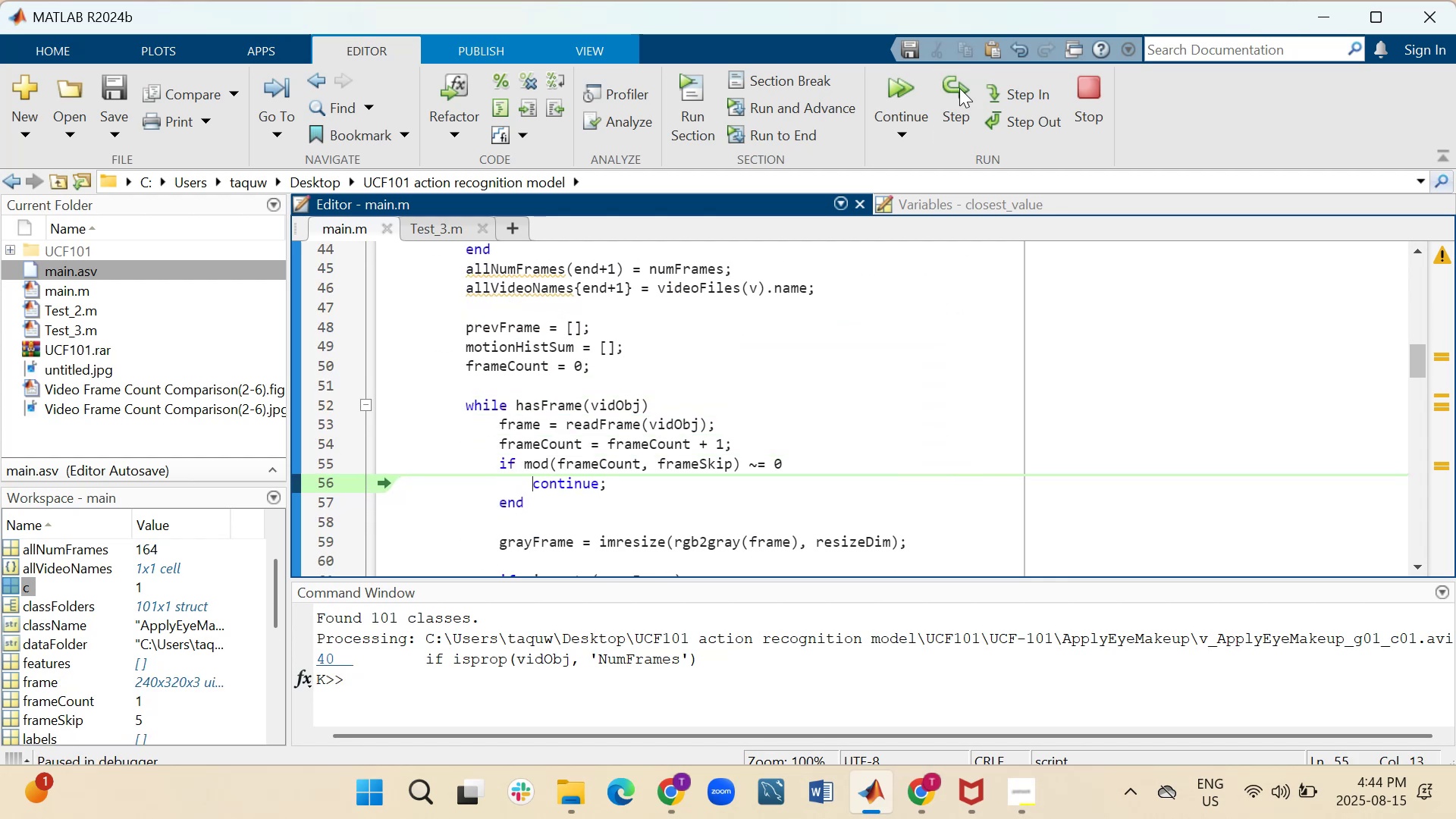 
triple_click([959, 88])
 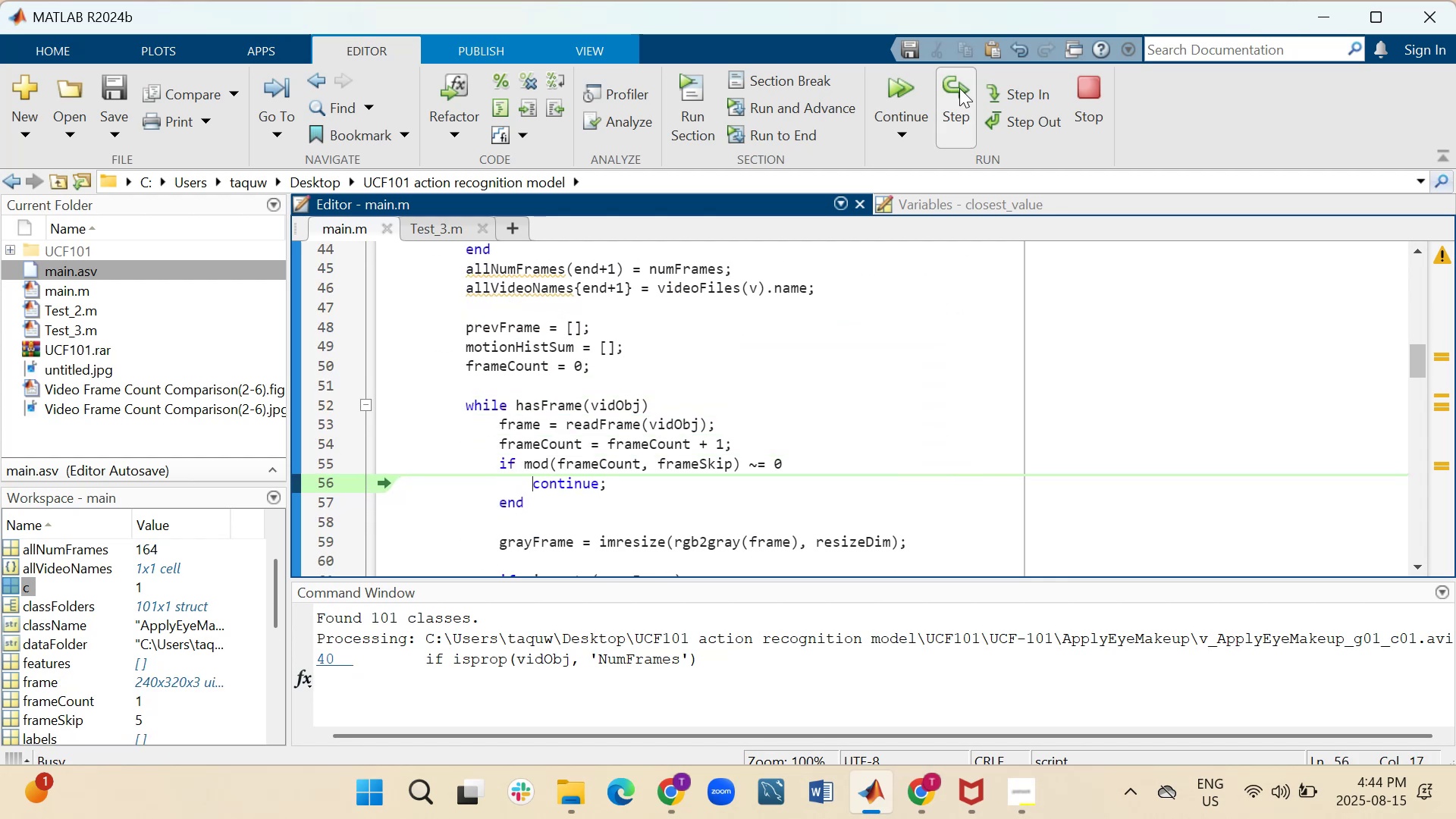 
triple_click([959, 88])
 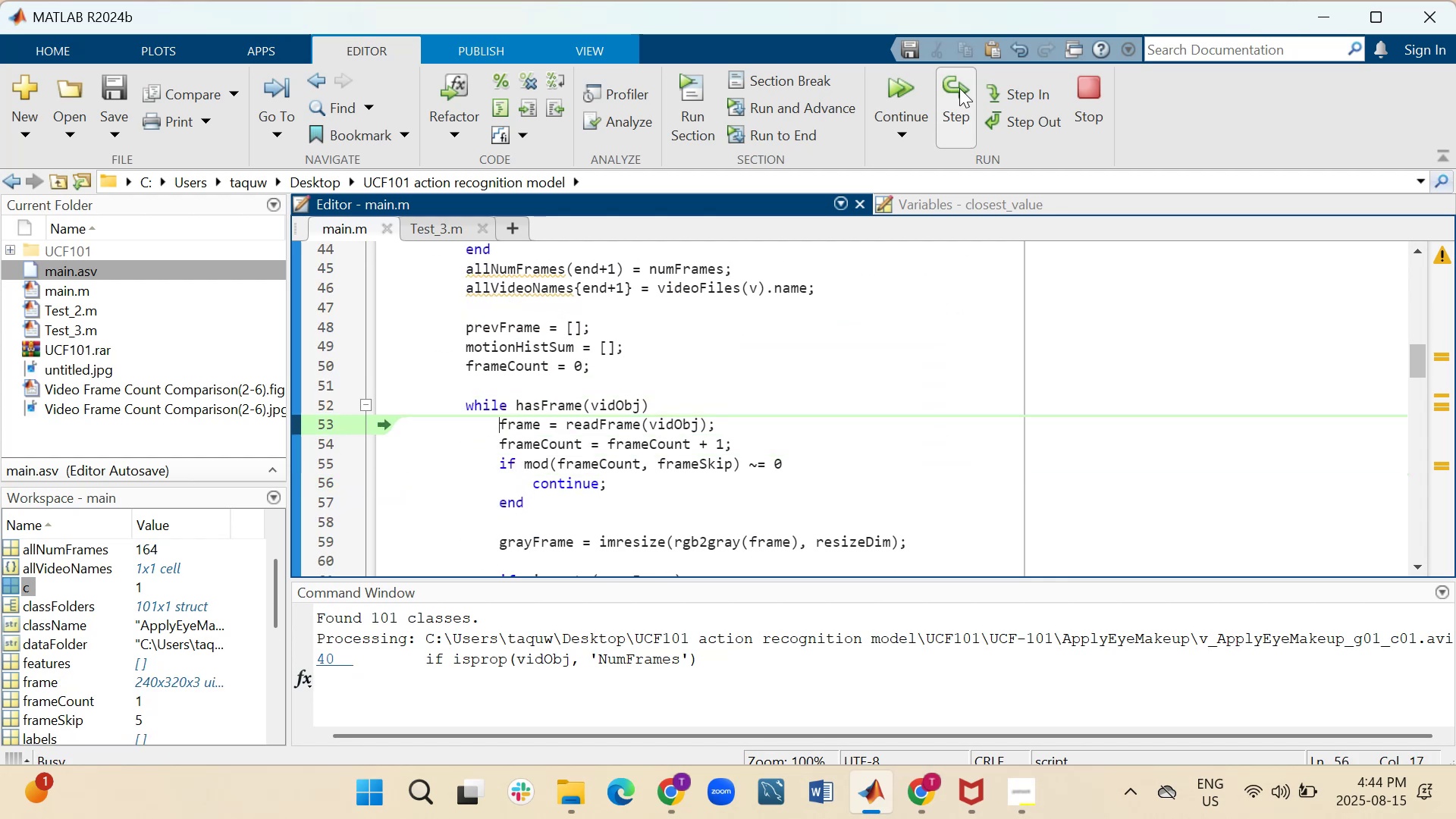 
triple_click([959, 88])
 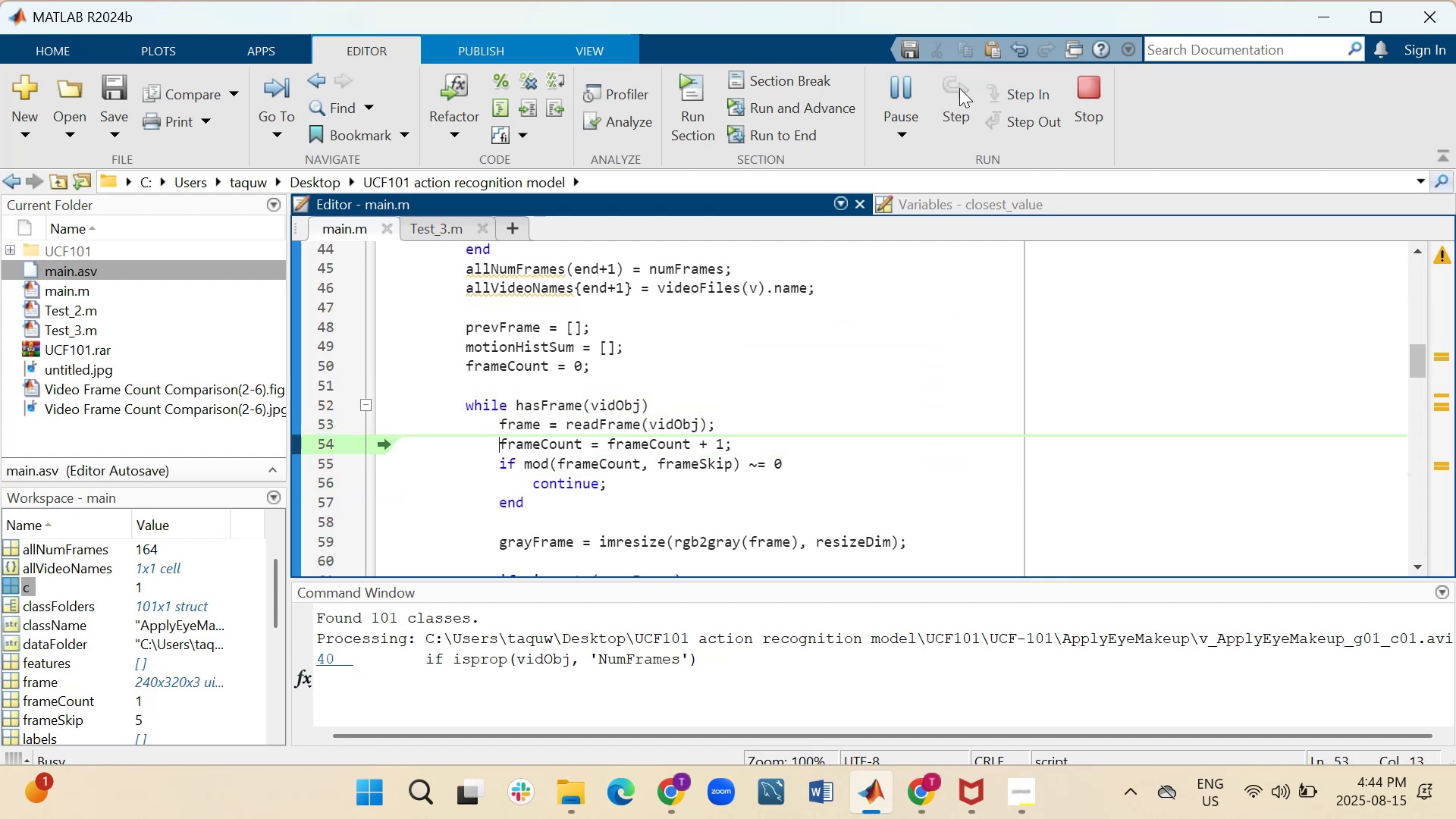 
triple_click([959, 88])
 